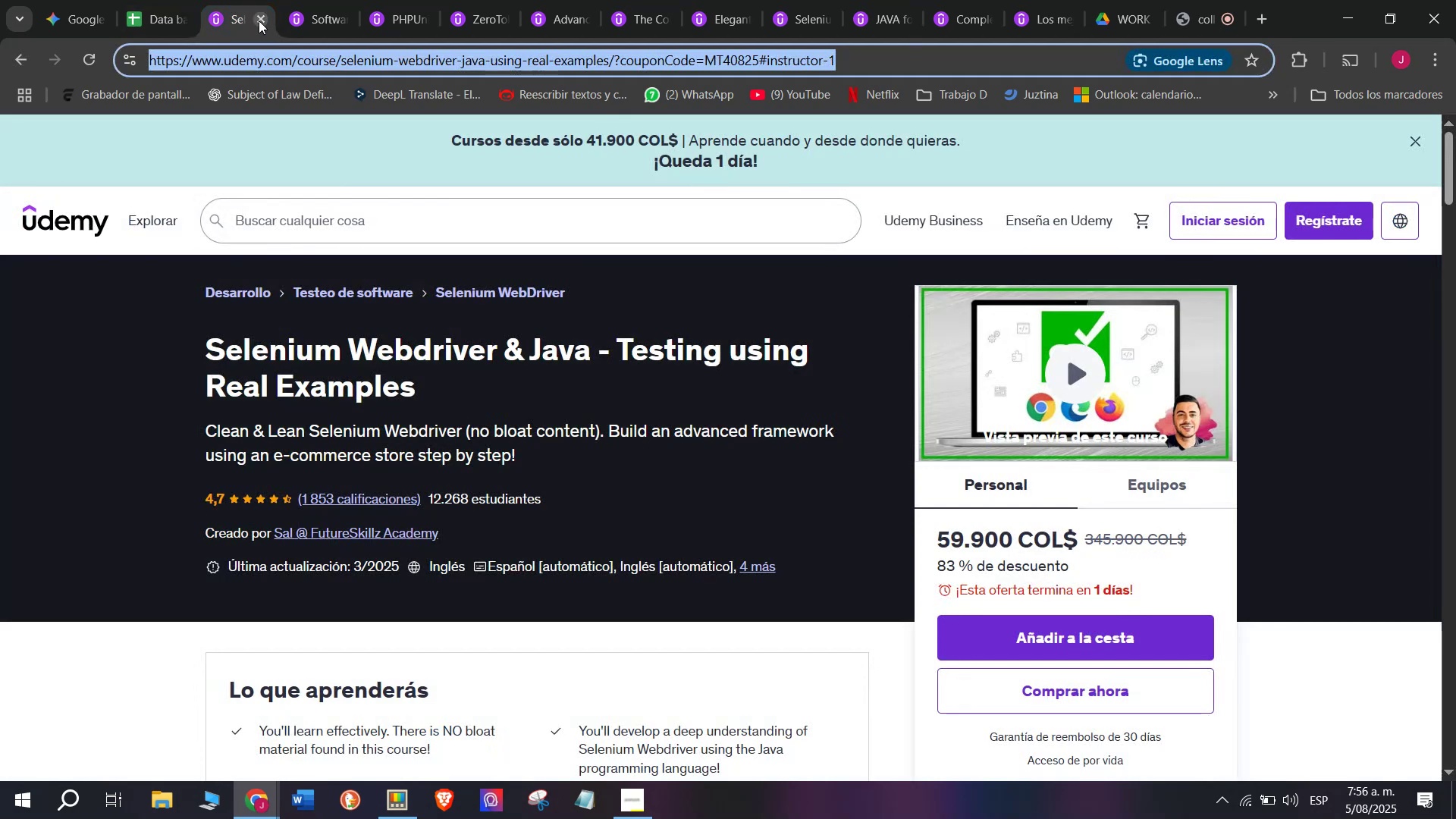 
left_click([259, 20])
 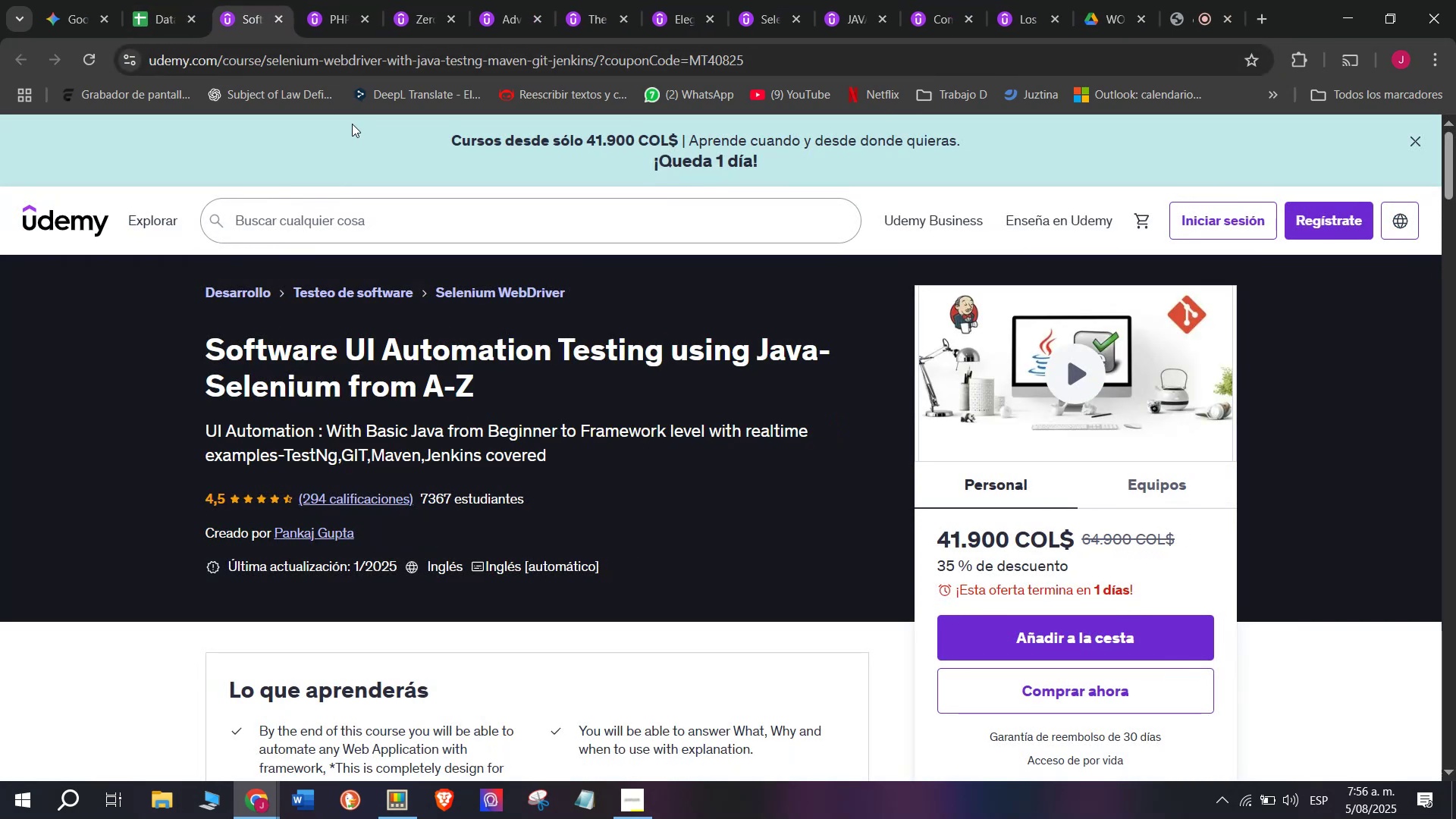 
wait(7.91)
 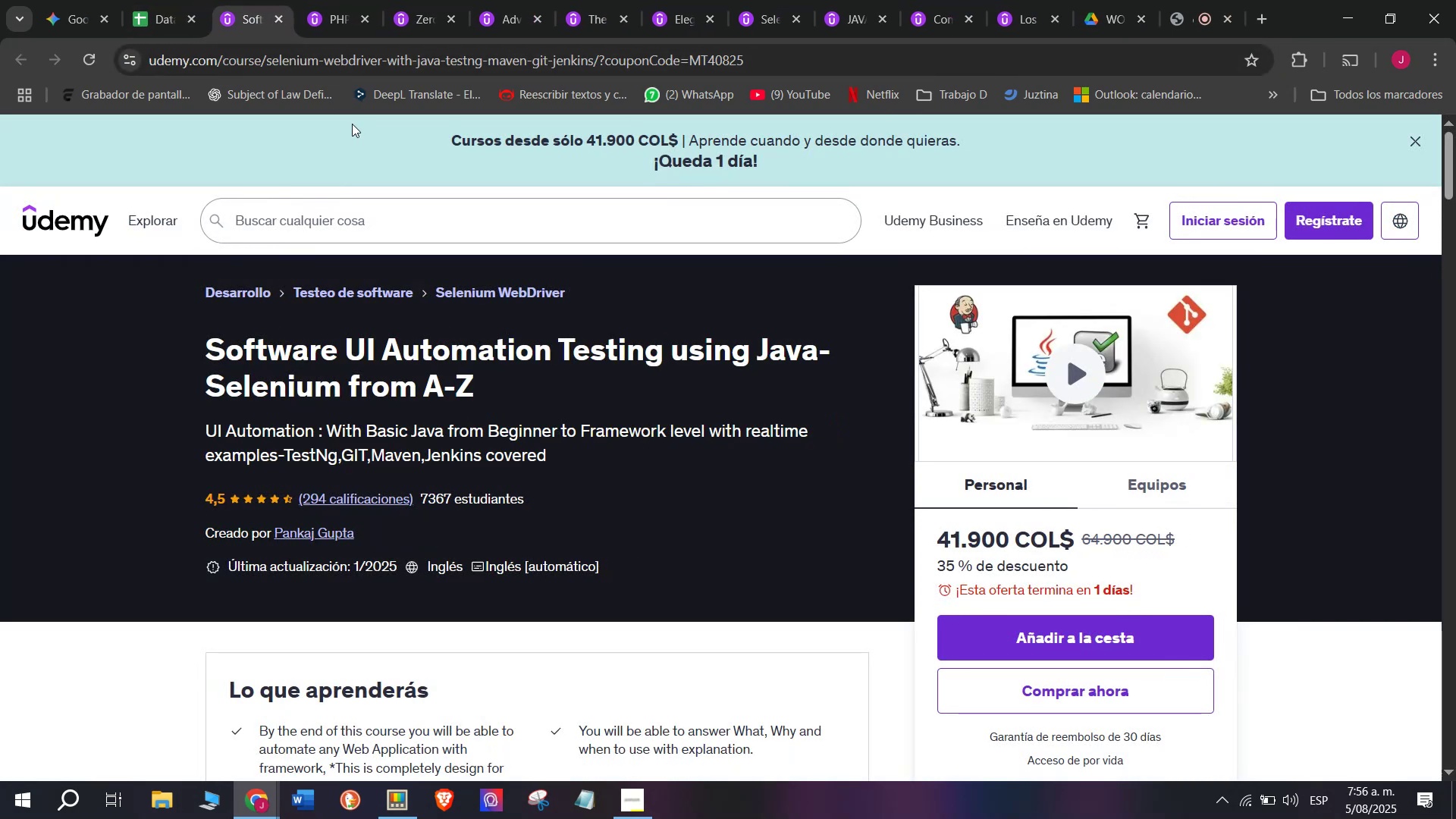 
left_click_drag(start_coordinate=[197, 331], to_coordinate=[532, 381])
 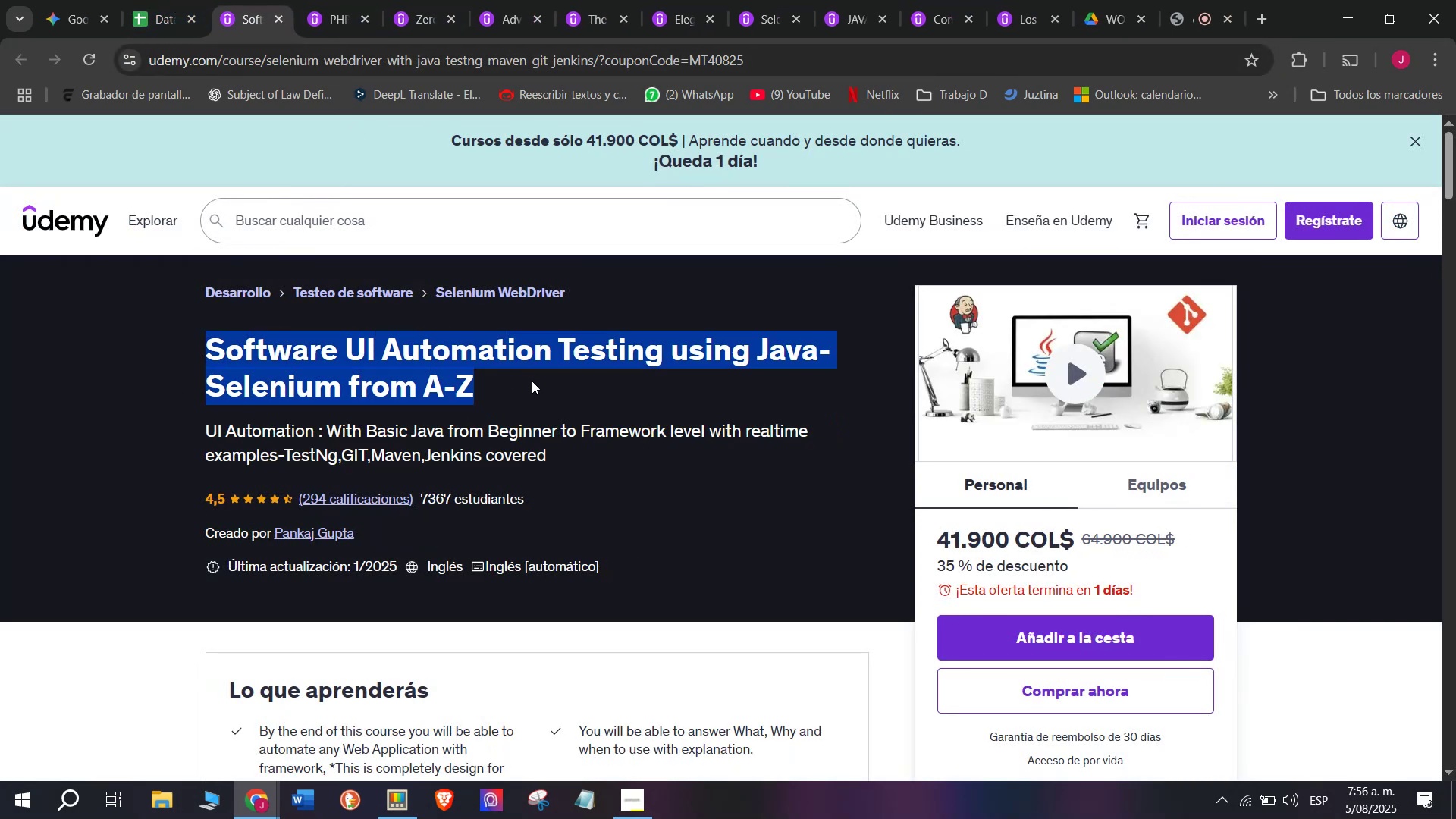 
key(Control+ControlLeft)
 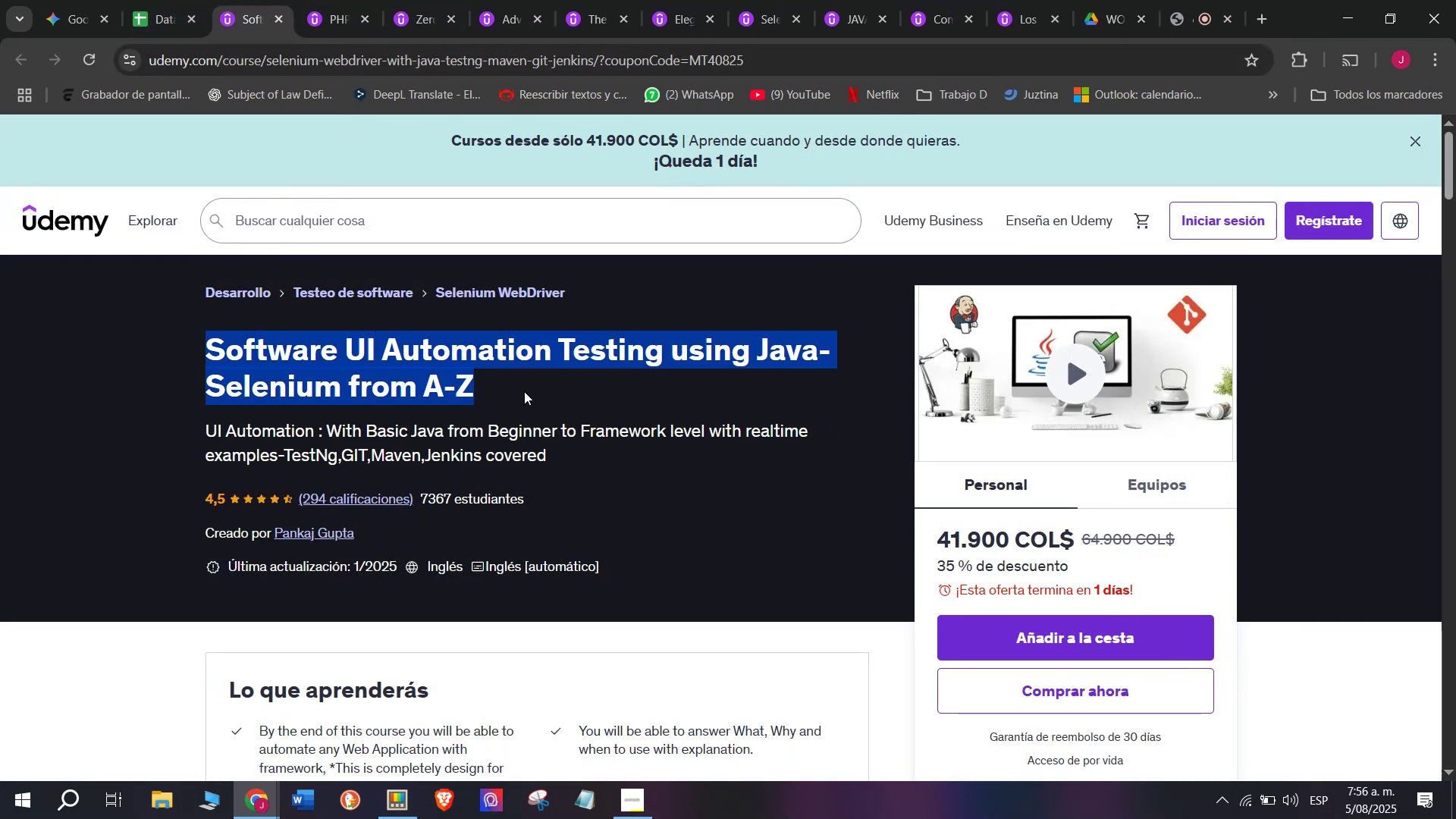 
key(Break)
 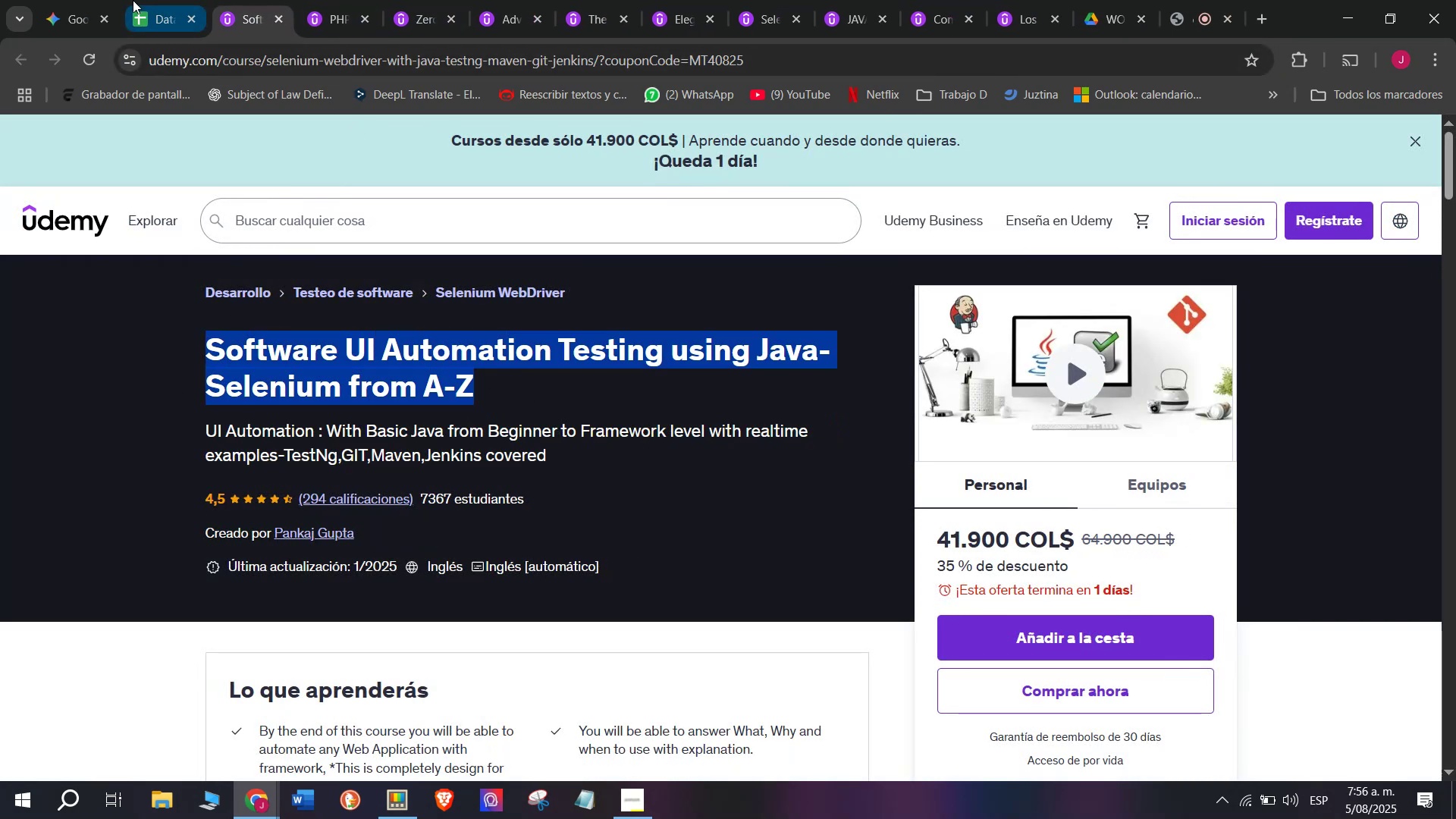 
key(Control+C)
 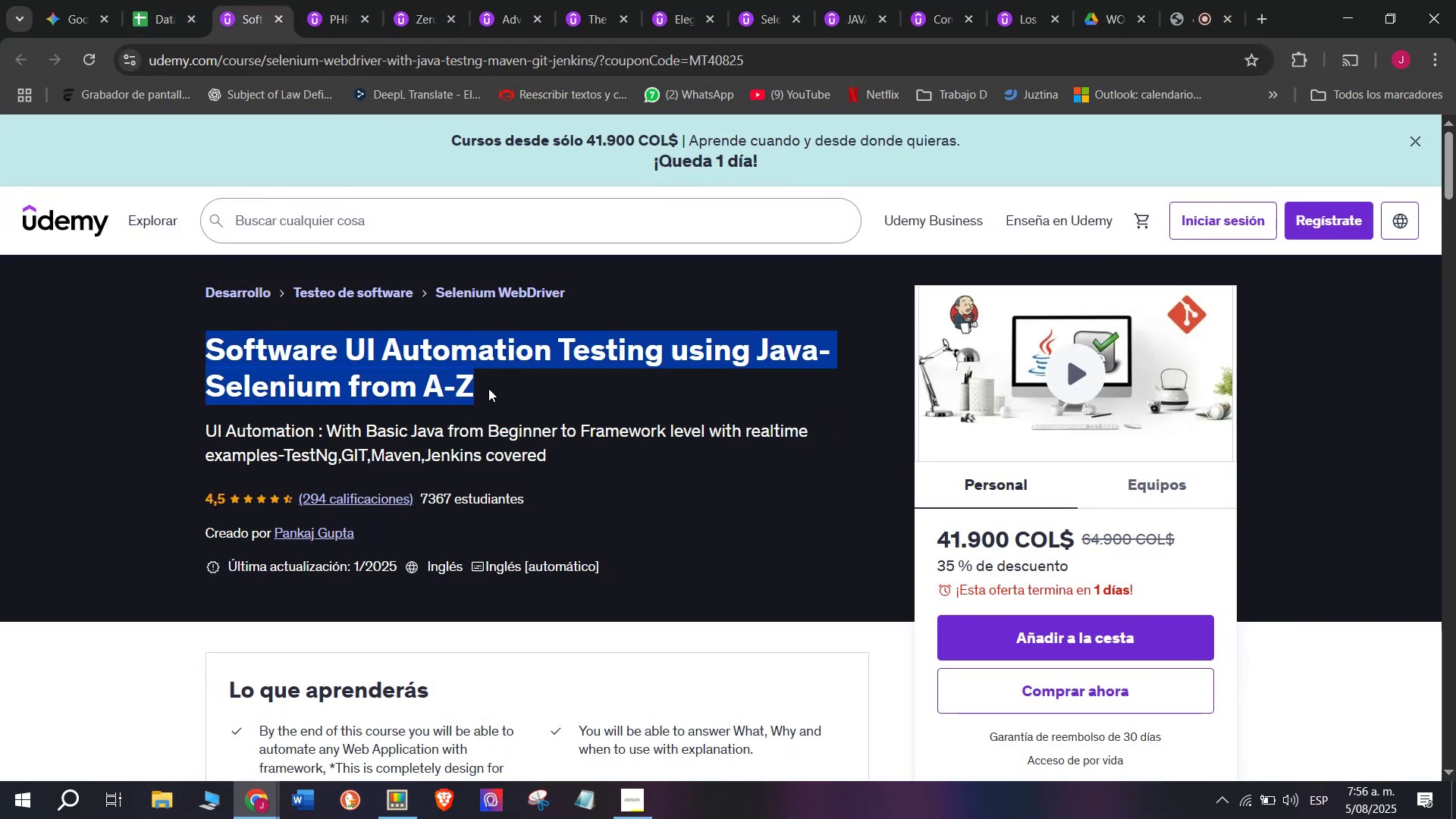 
key(Break)
 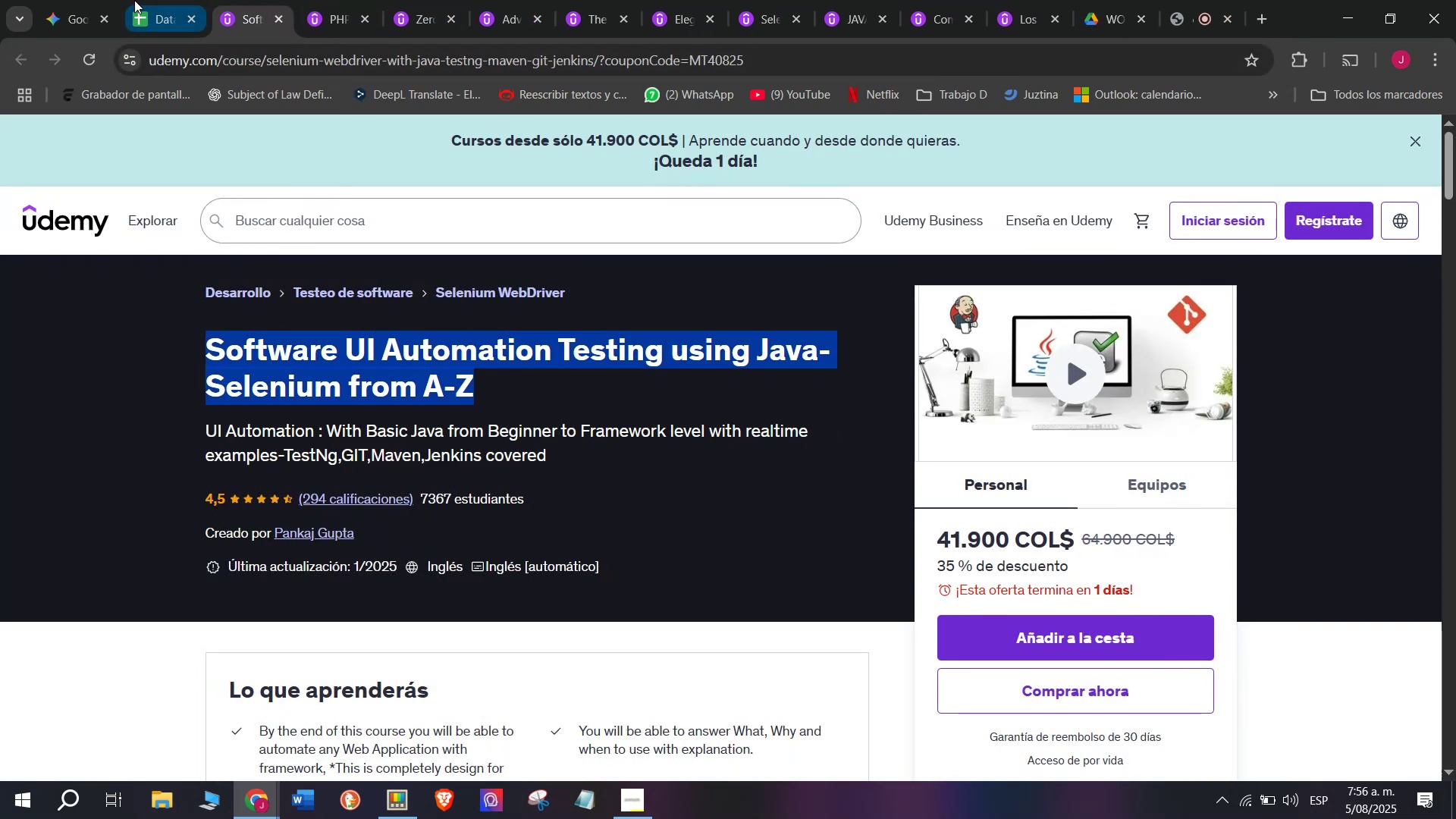 
key(Control+ControlLeft)
 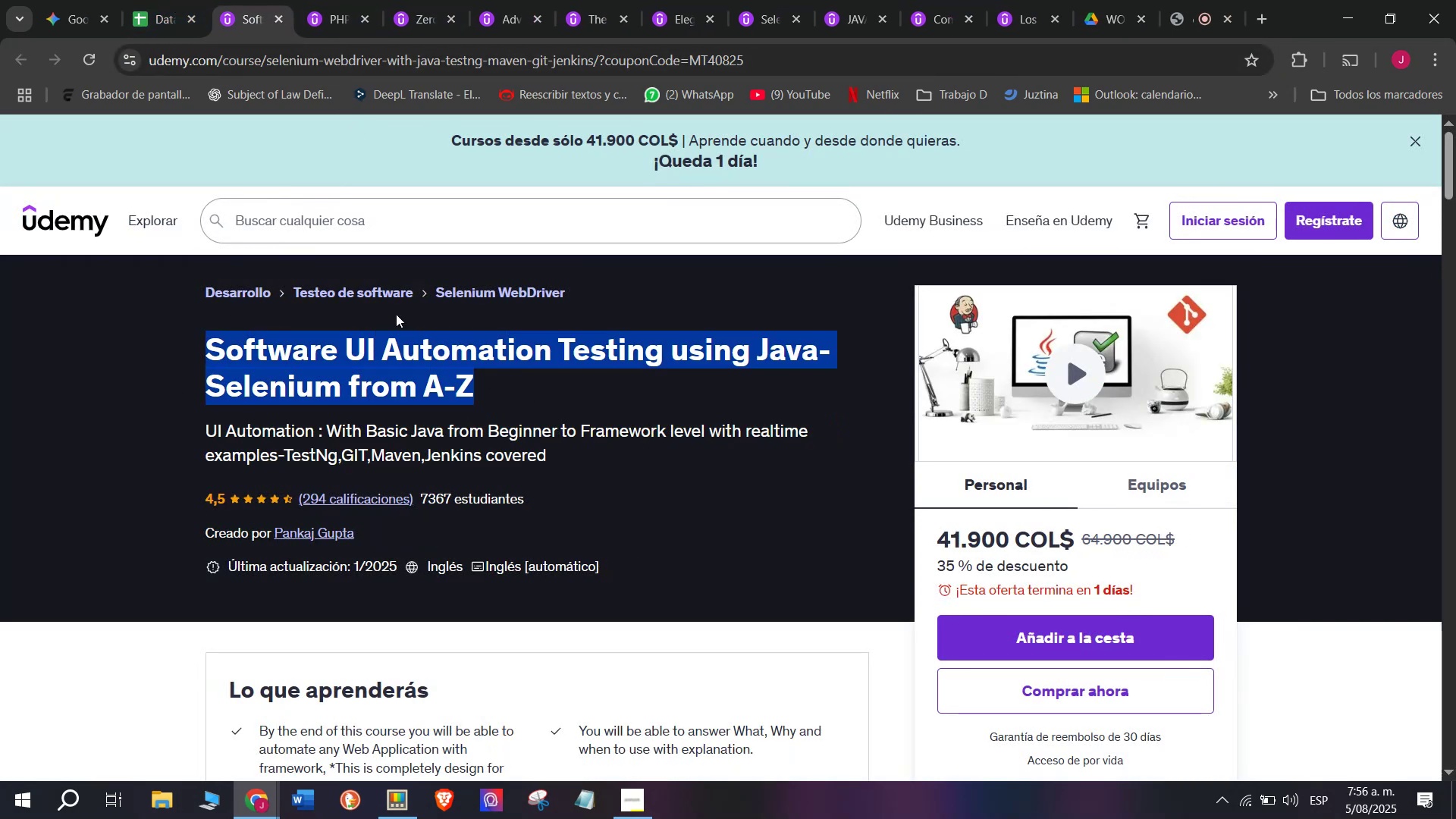 
key(Control+C)
 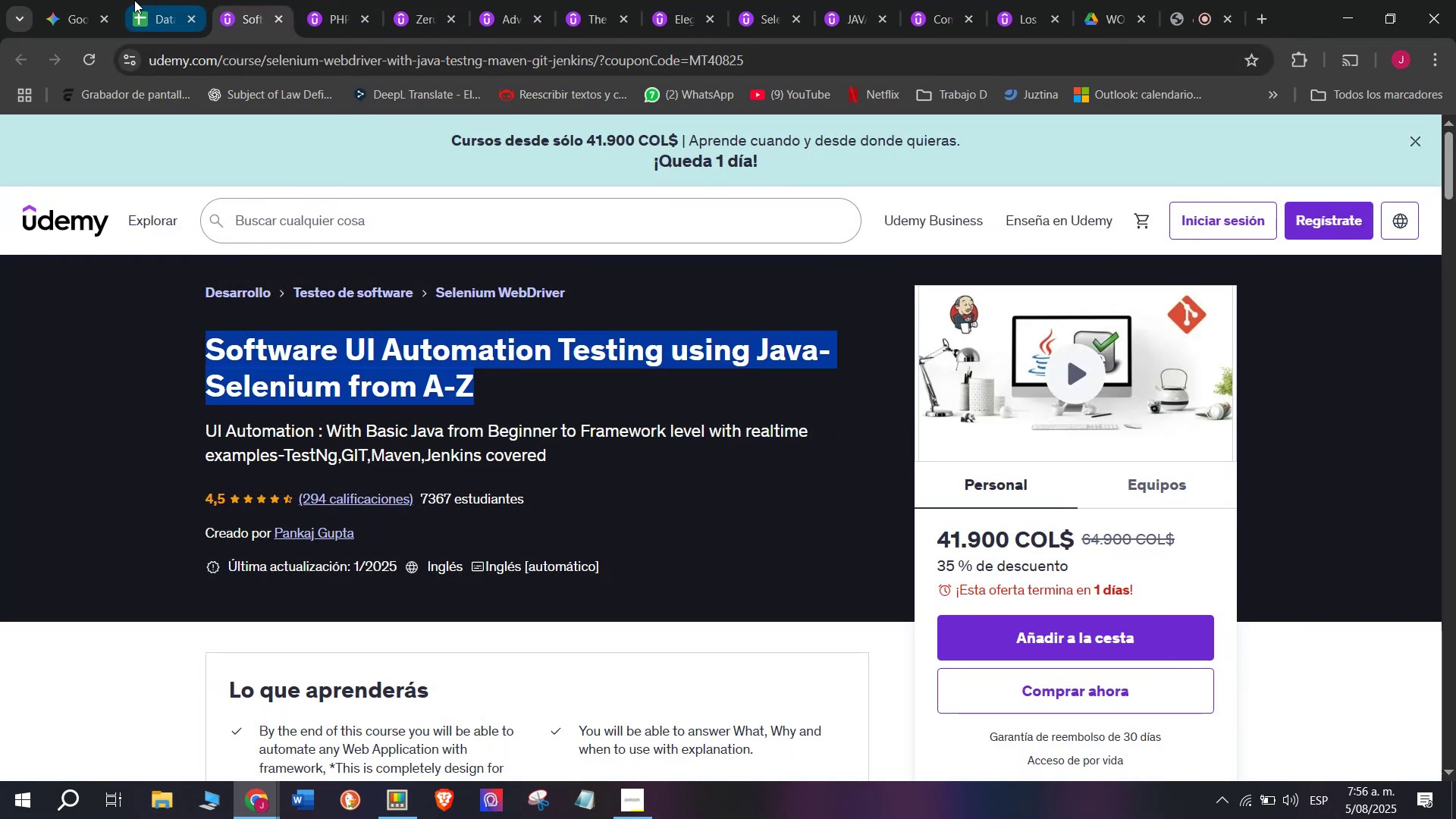 
left_click([134, 0])
 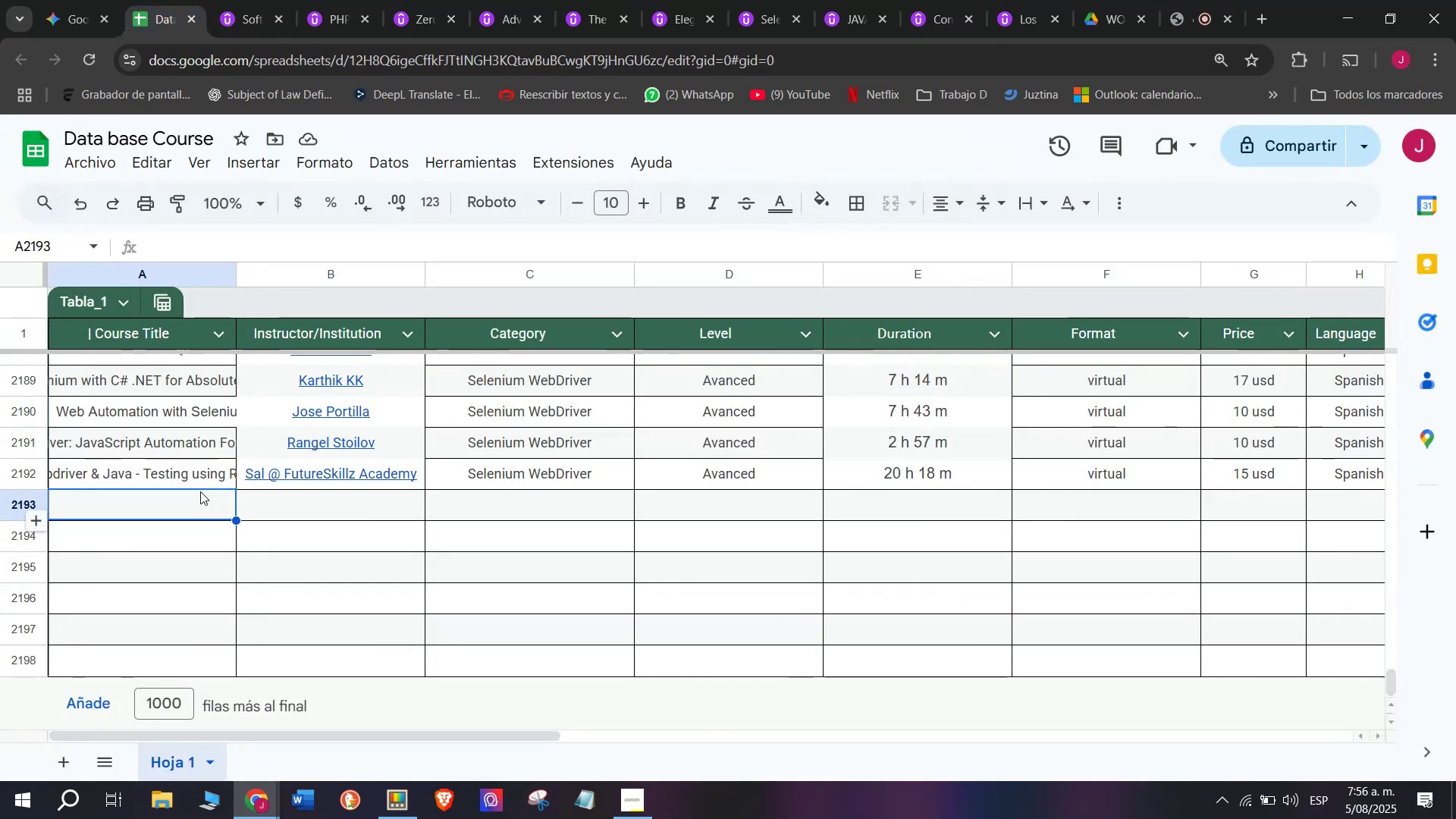 
double_click([200, 491])
 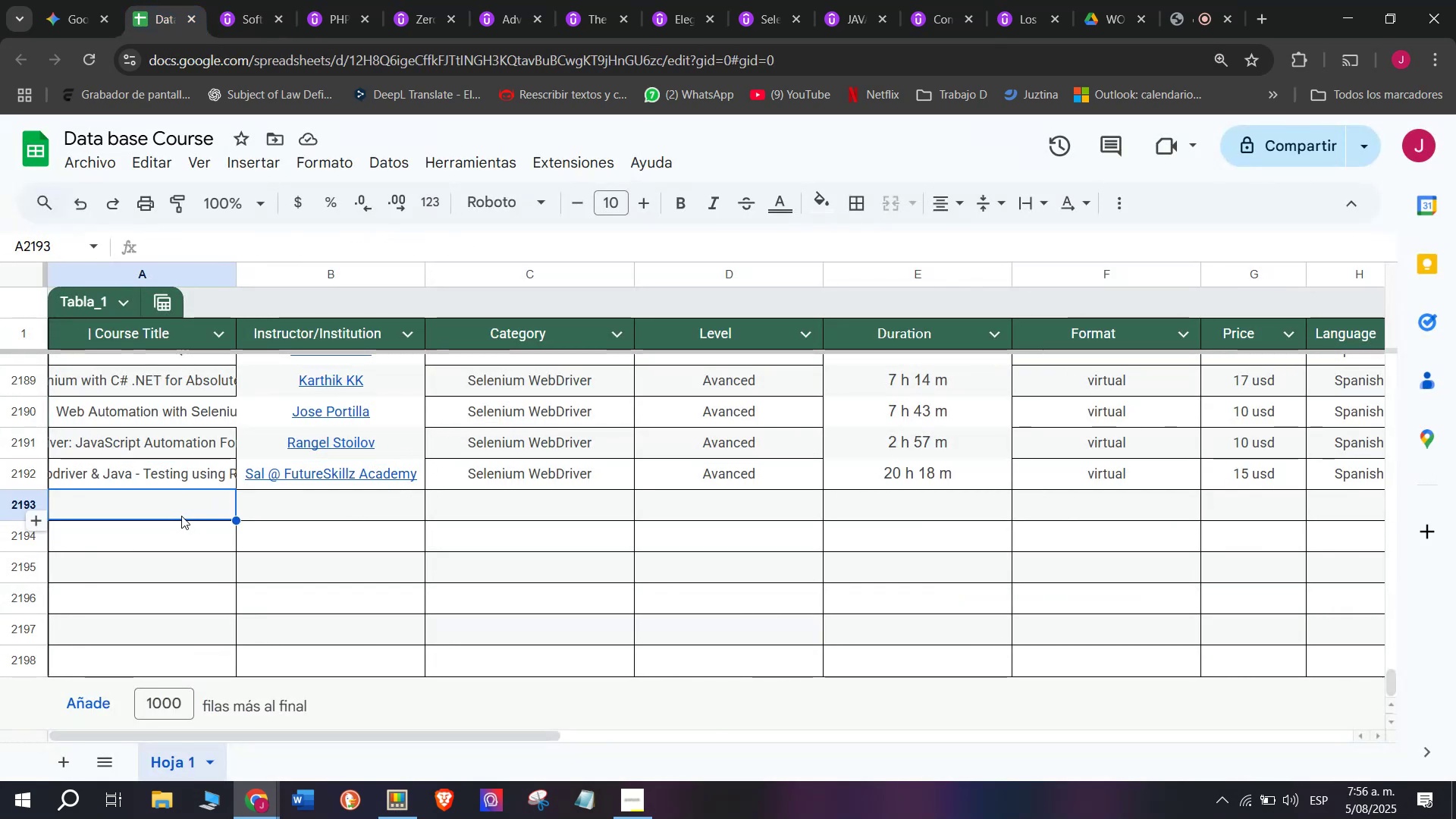 
triple_click([181, 515])
 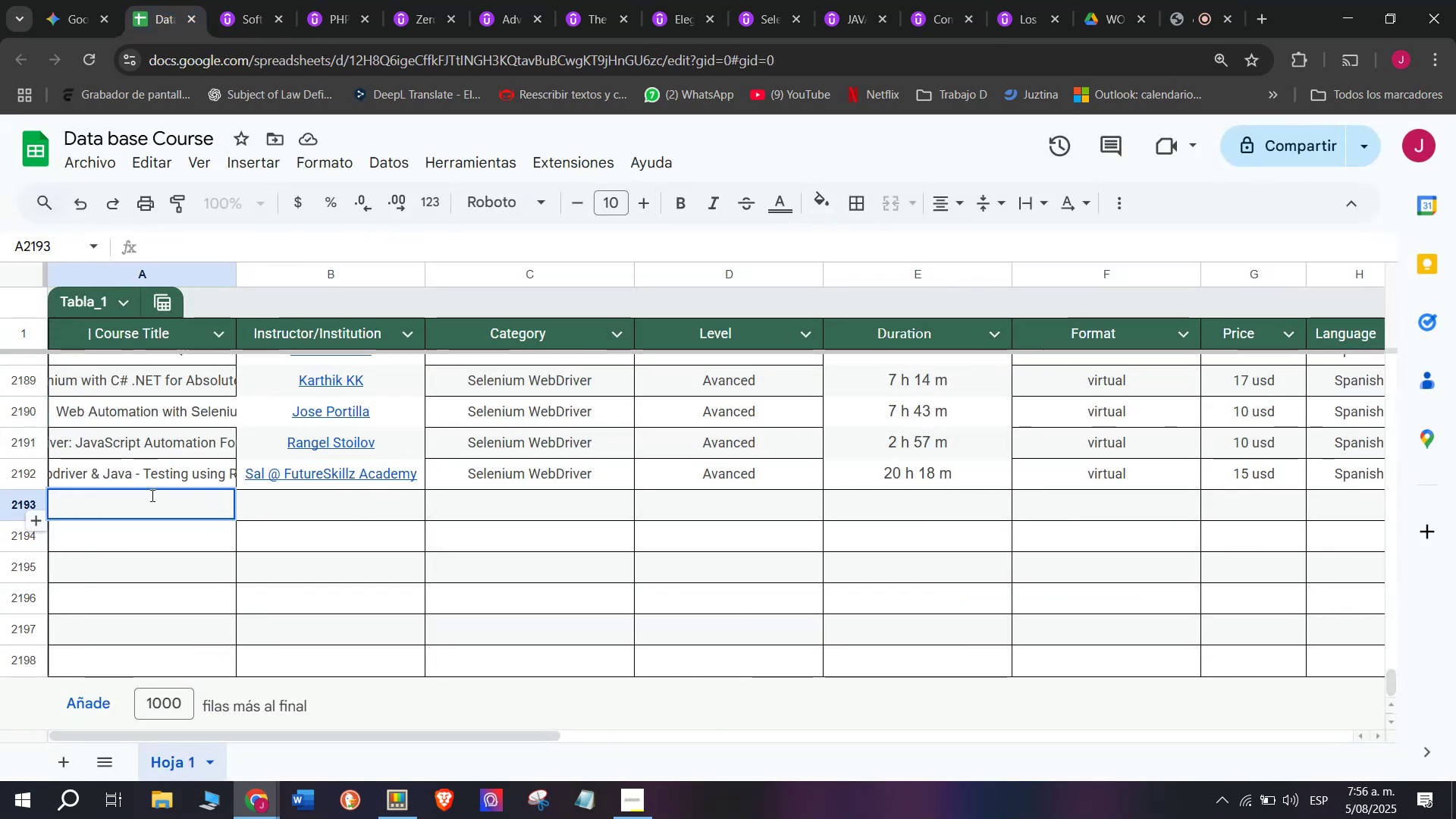 
left_click([169, 513])
 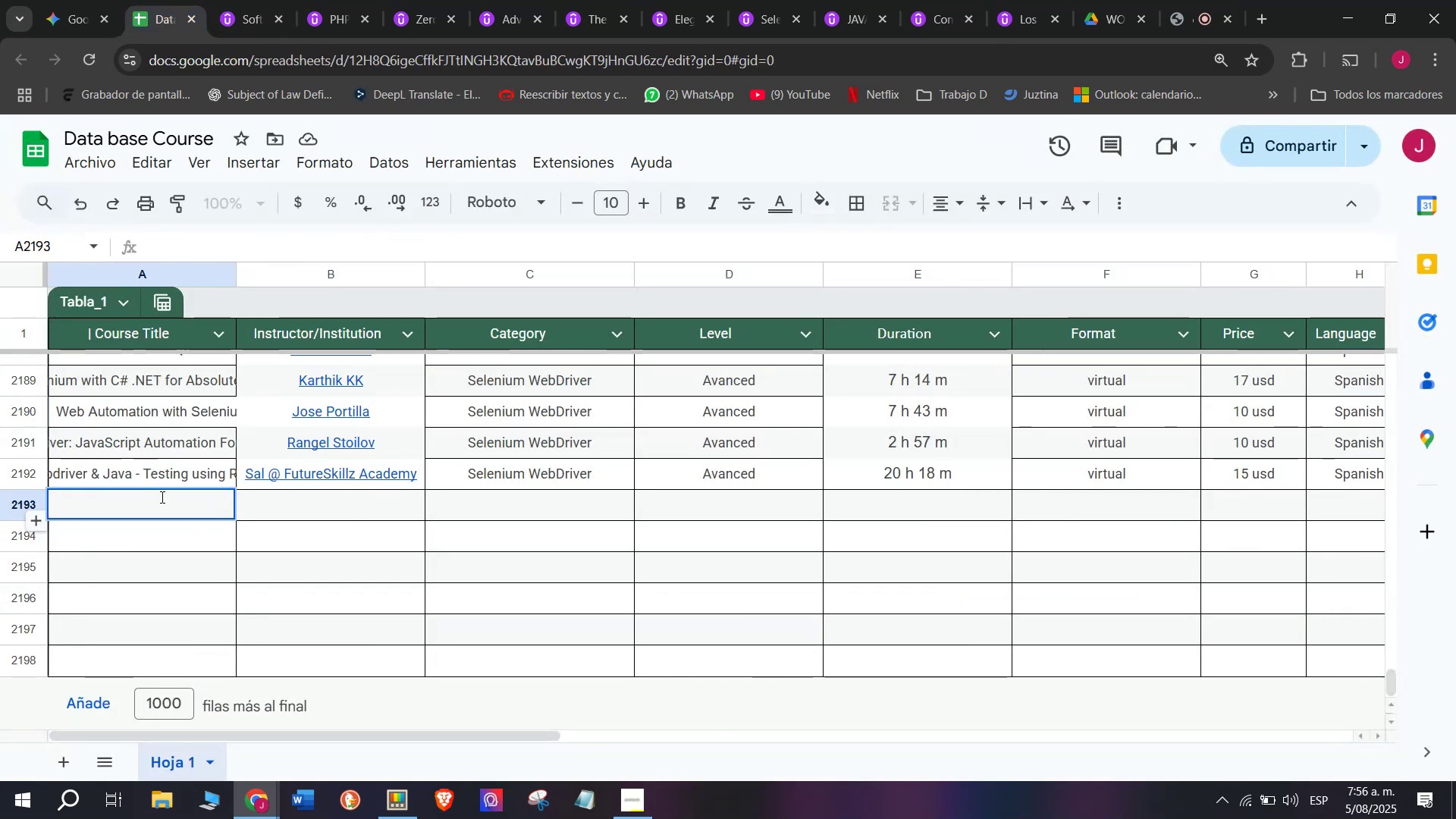 
double_click([162, 498])
 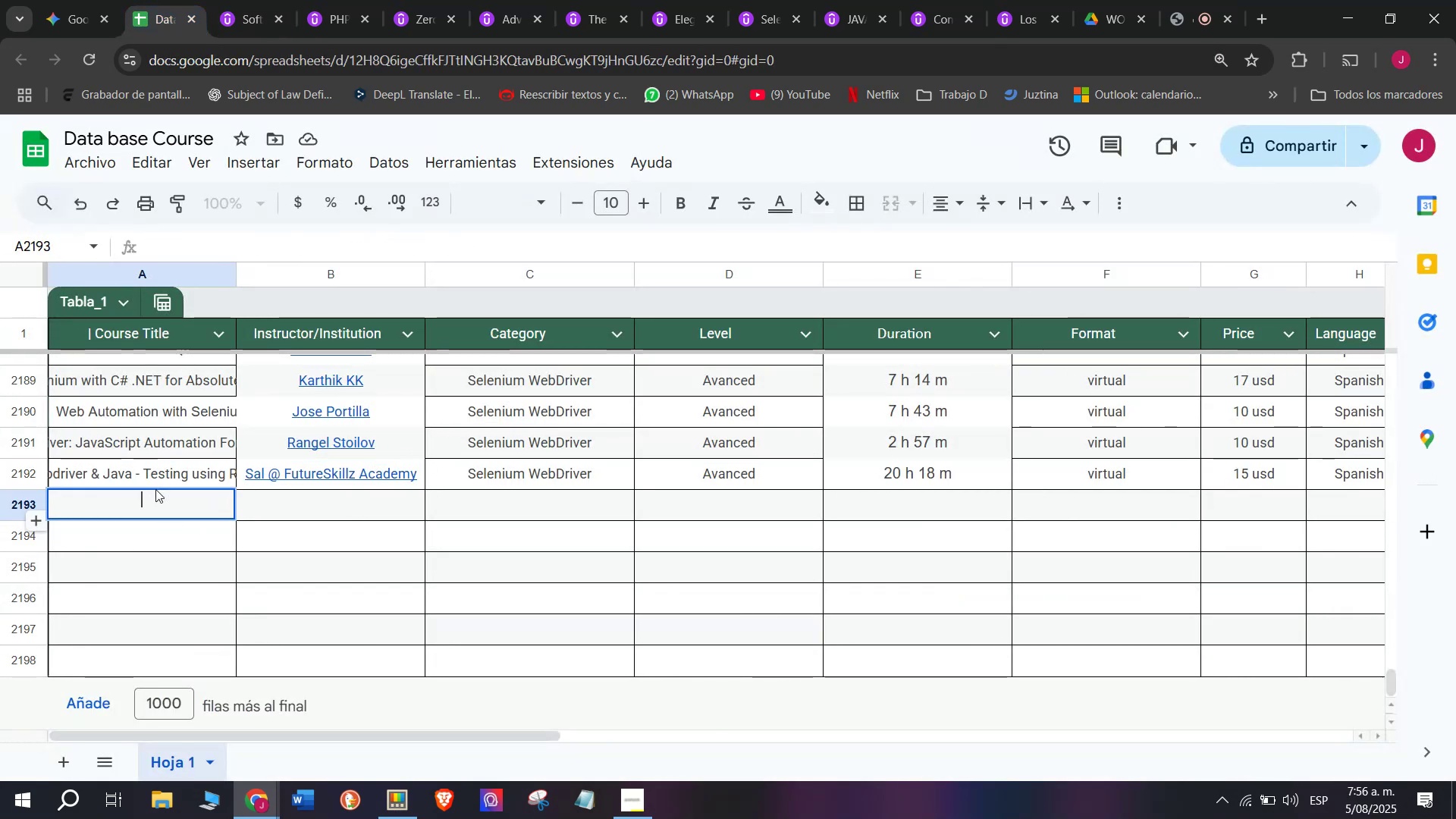 
key(Control+ControlLeft)
 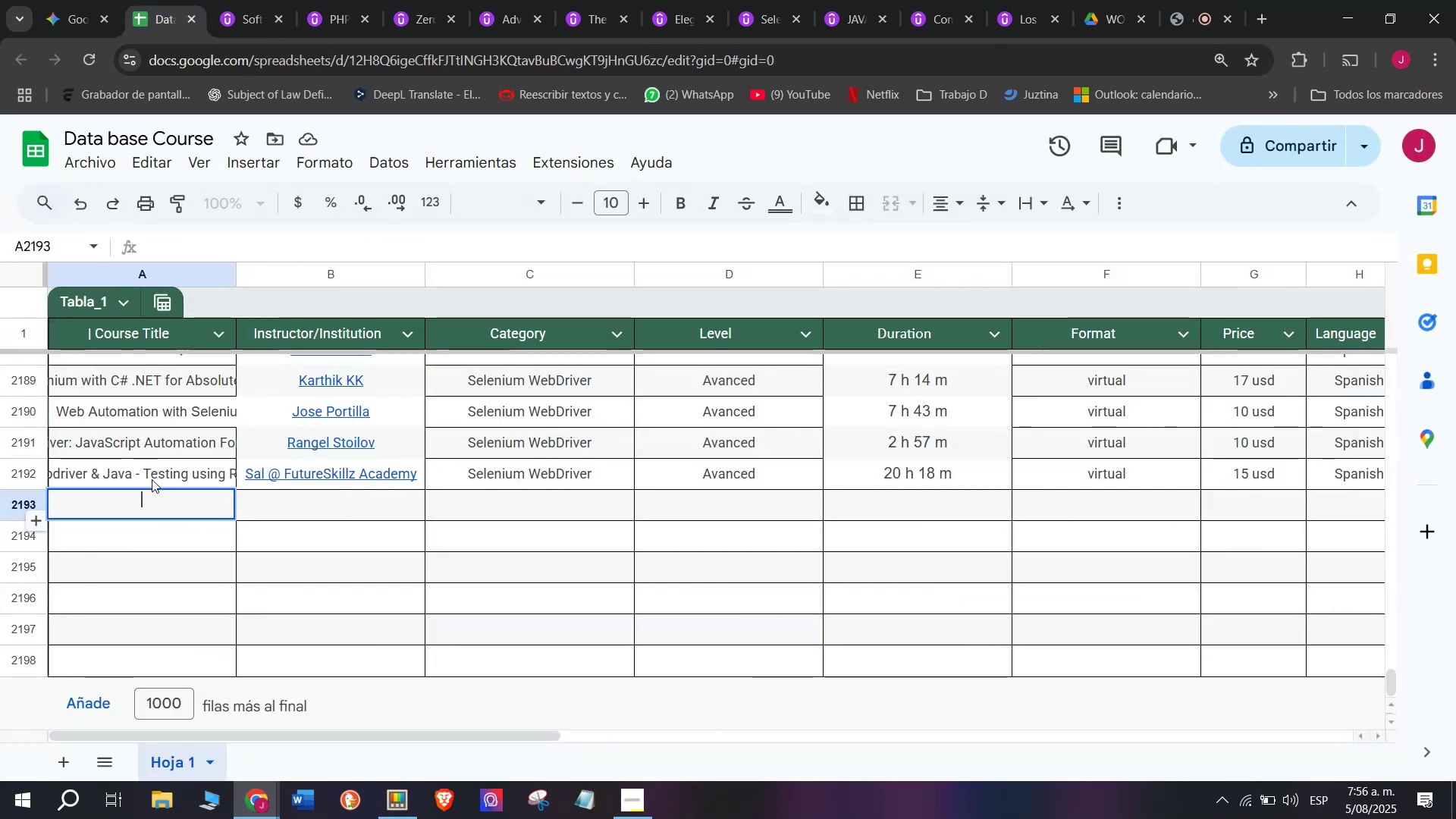 
key(Z)
 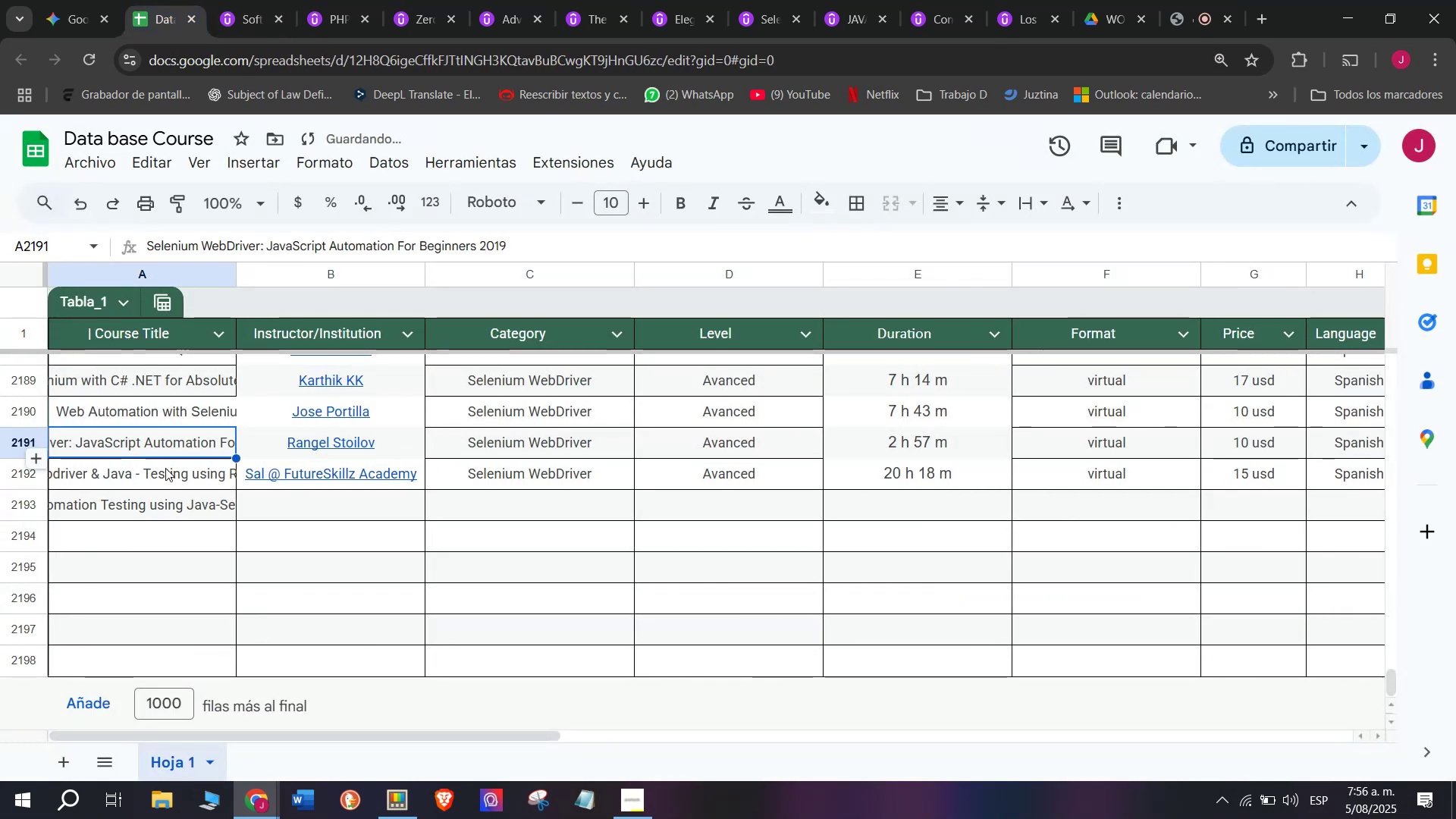 
key(Control+V)
 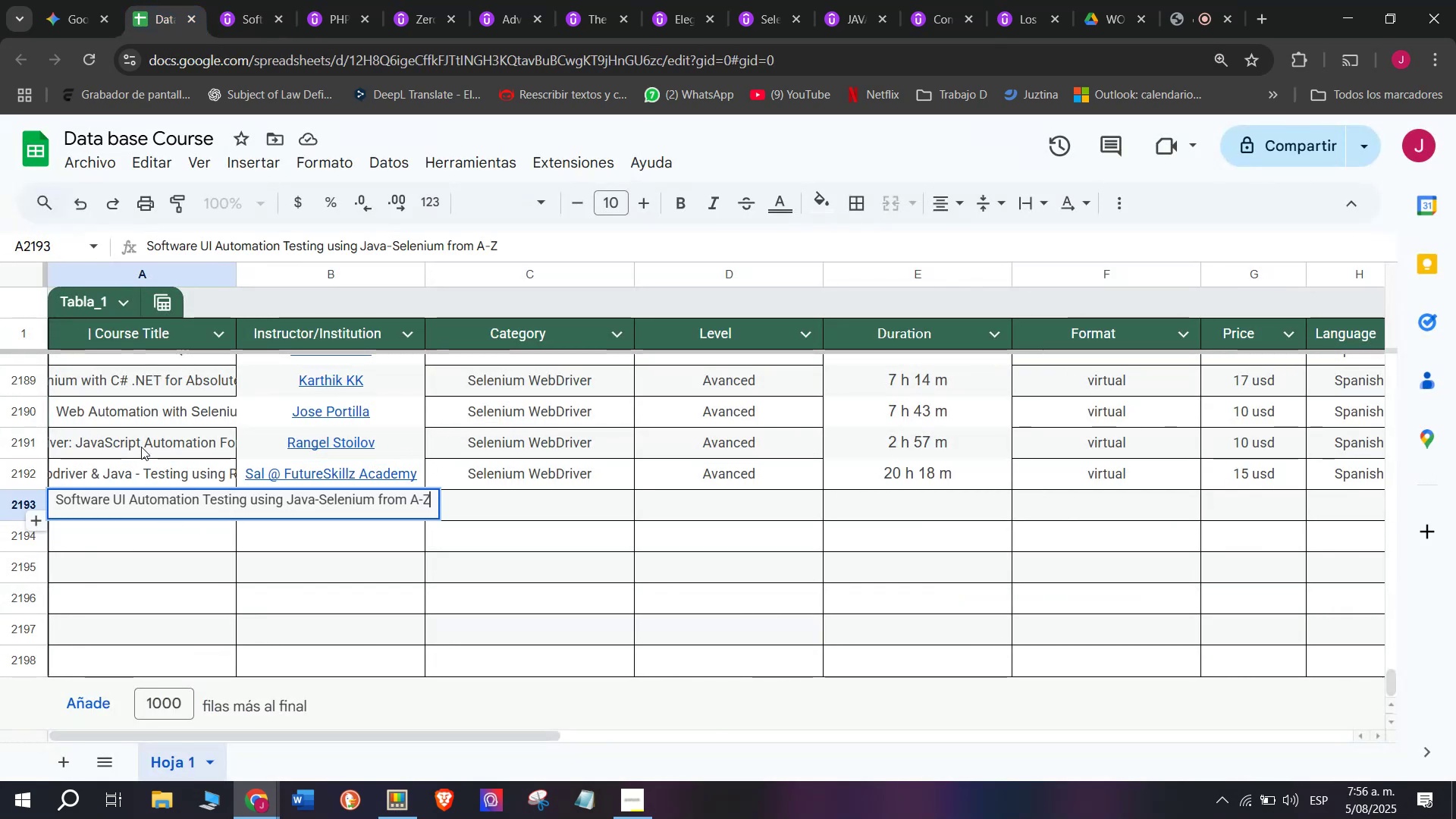 
left_click([141, 445])
 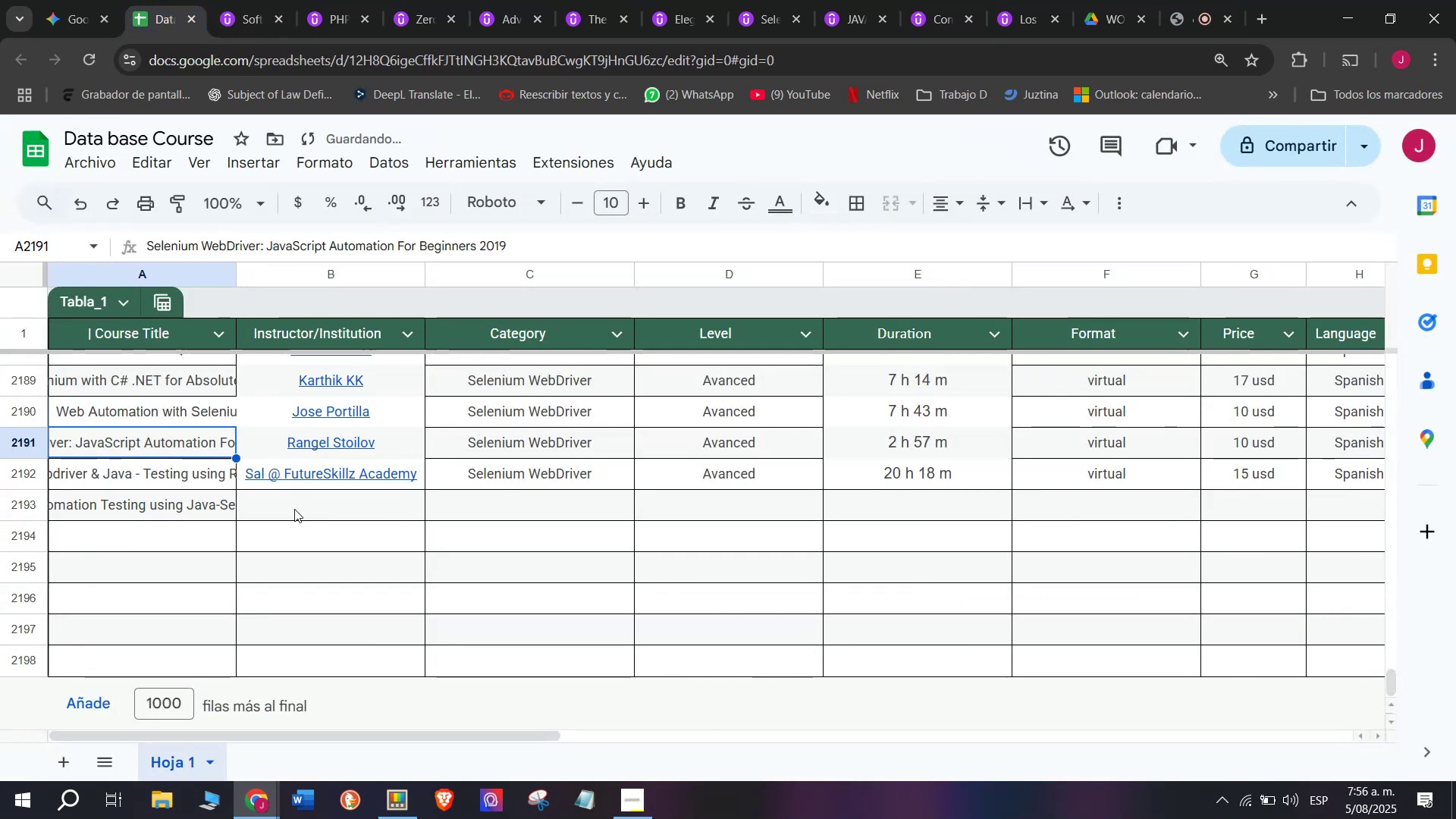 
left_click([305, 508])
 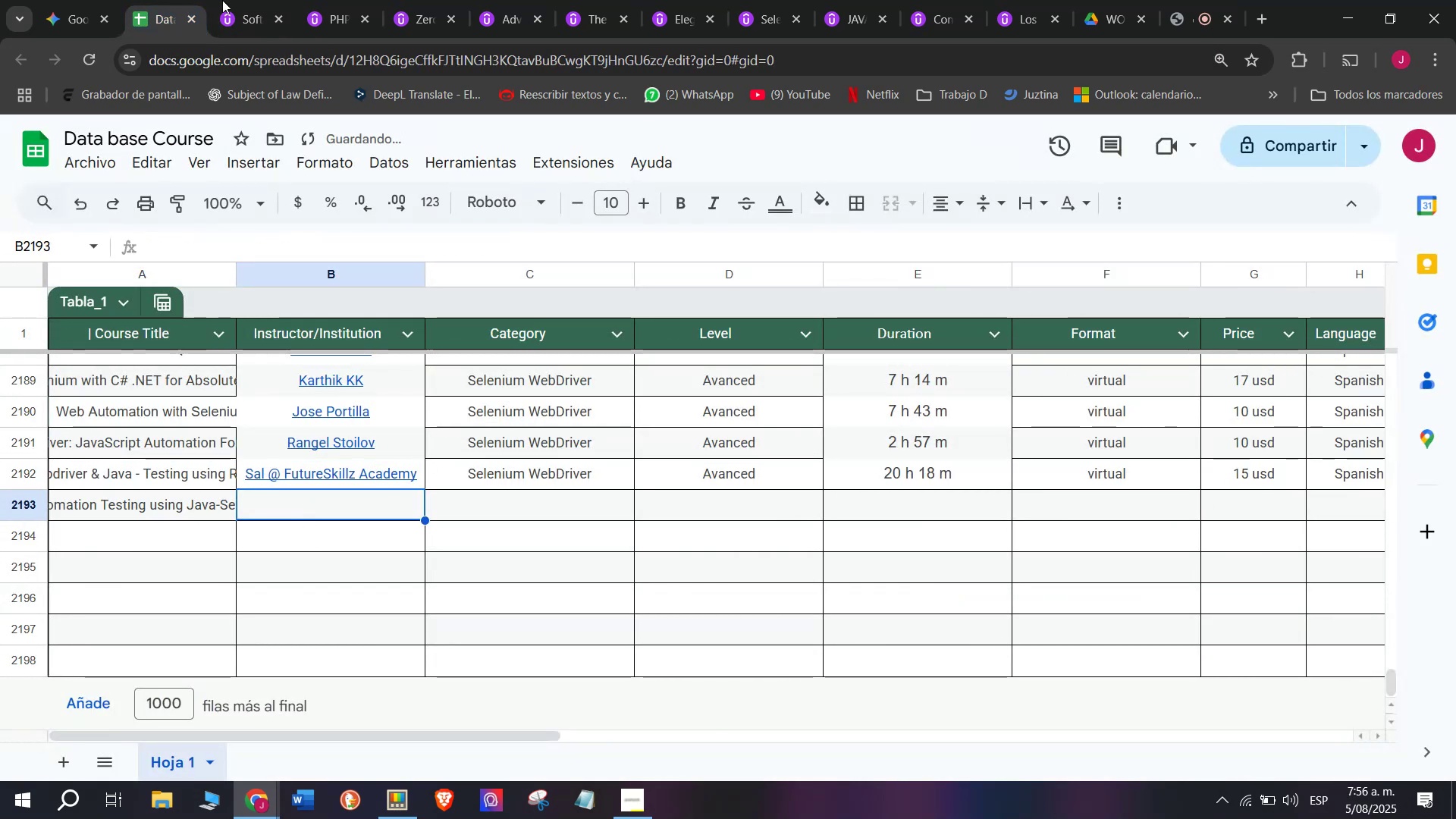 
left_click([231, 0])
 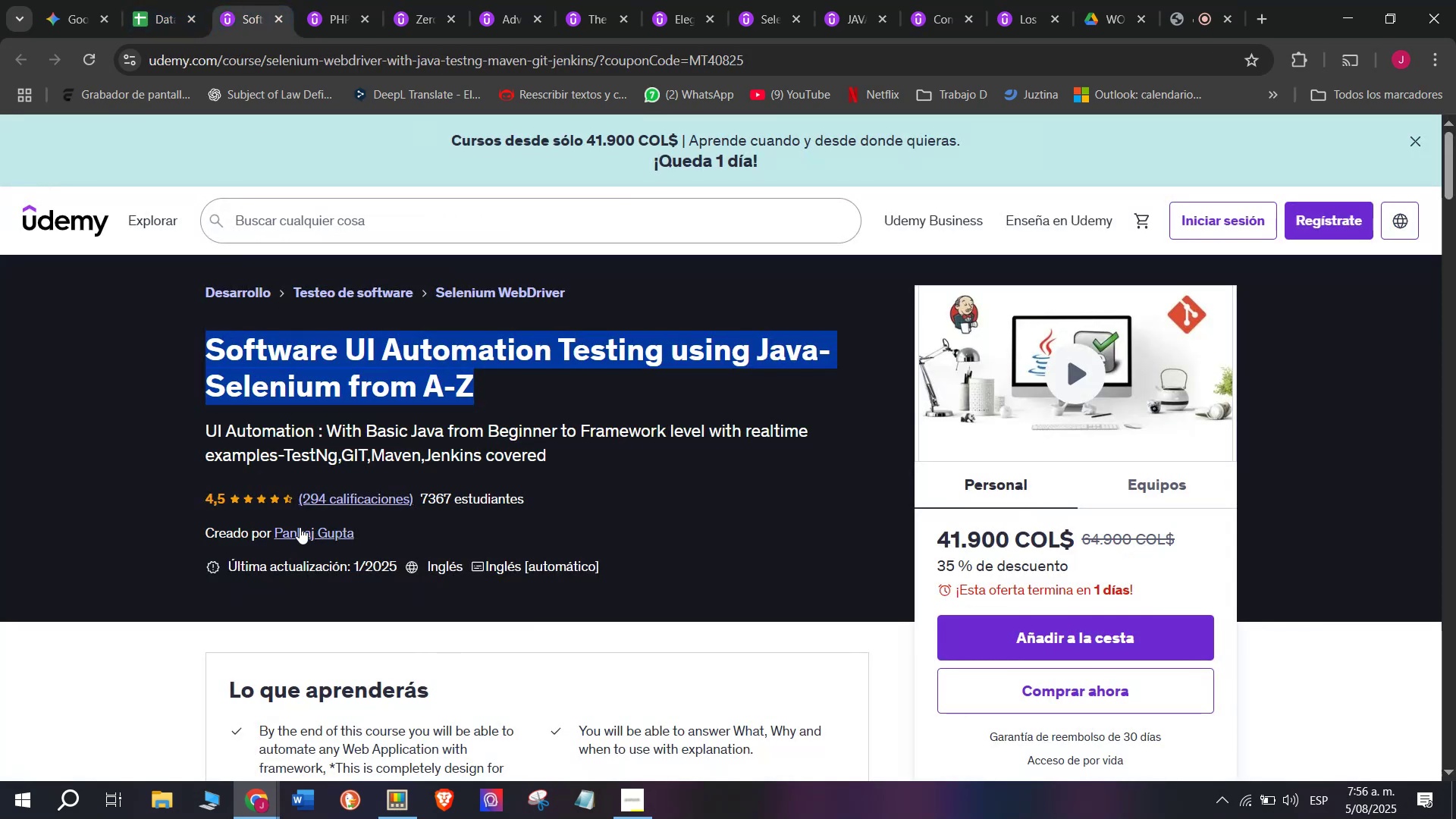 
left_click([300, 526])
 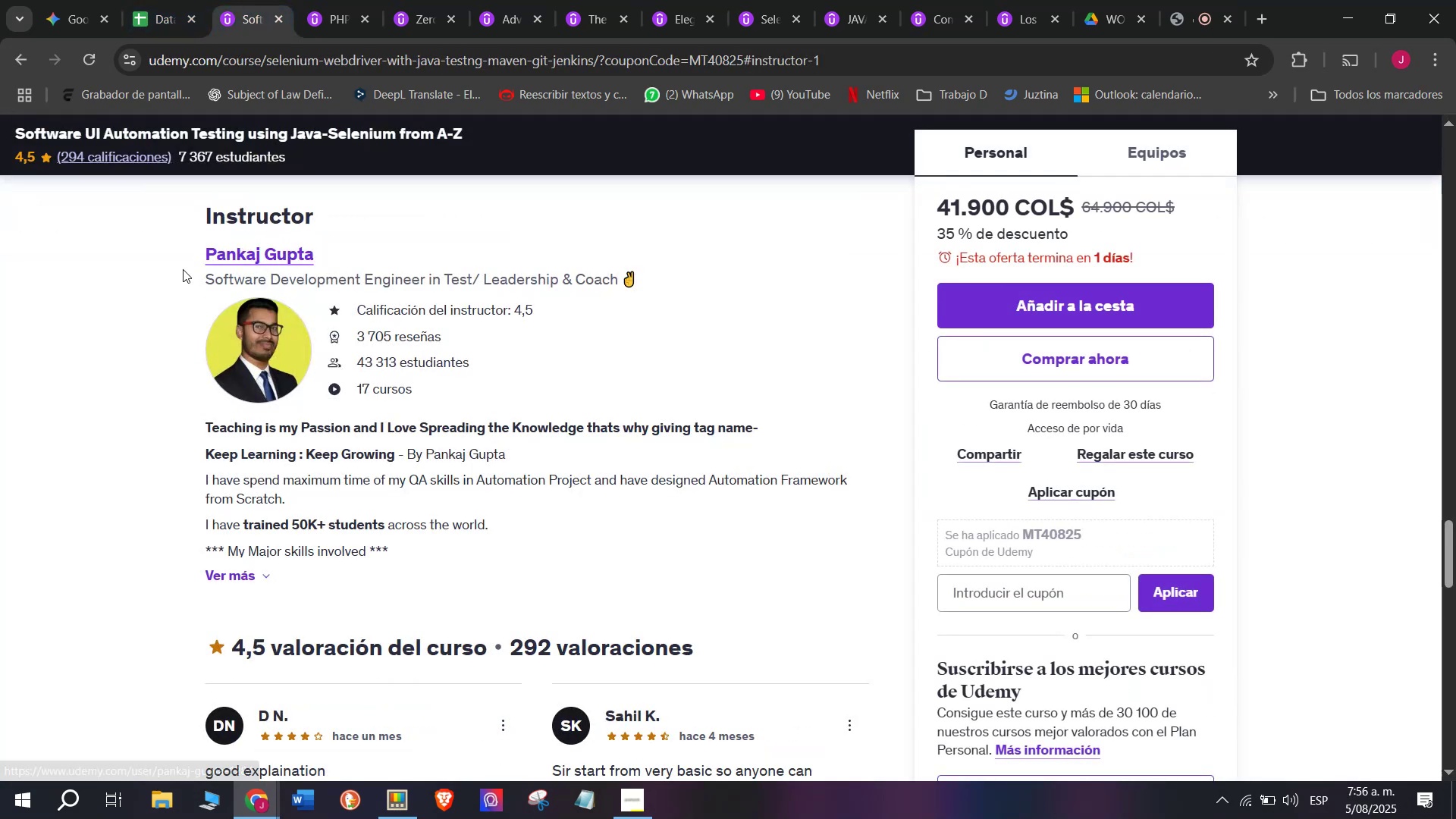 
left_click_drag(start_coordinate=[189, 256], to_coordinate=[367, 267])
 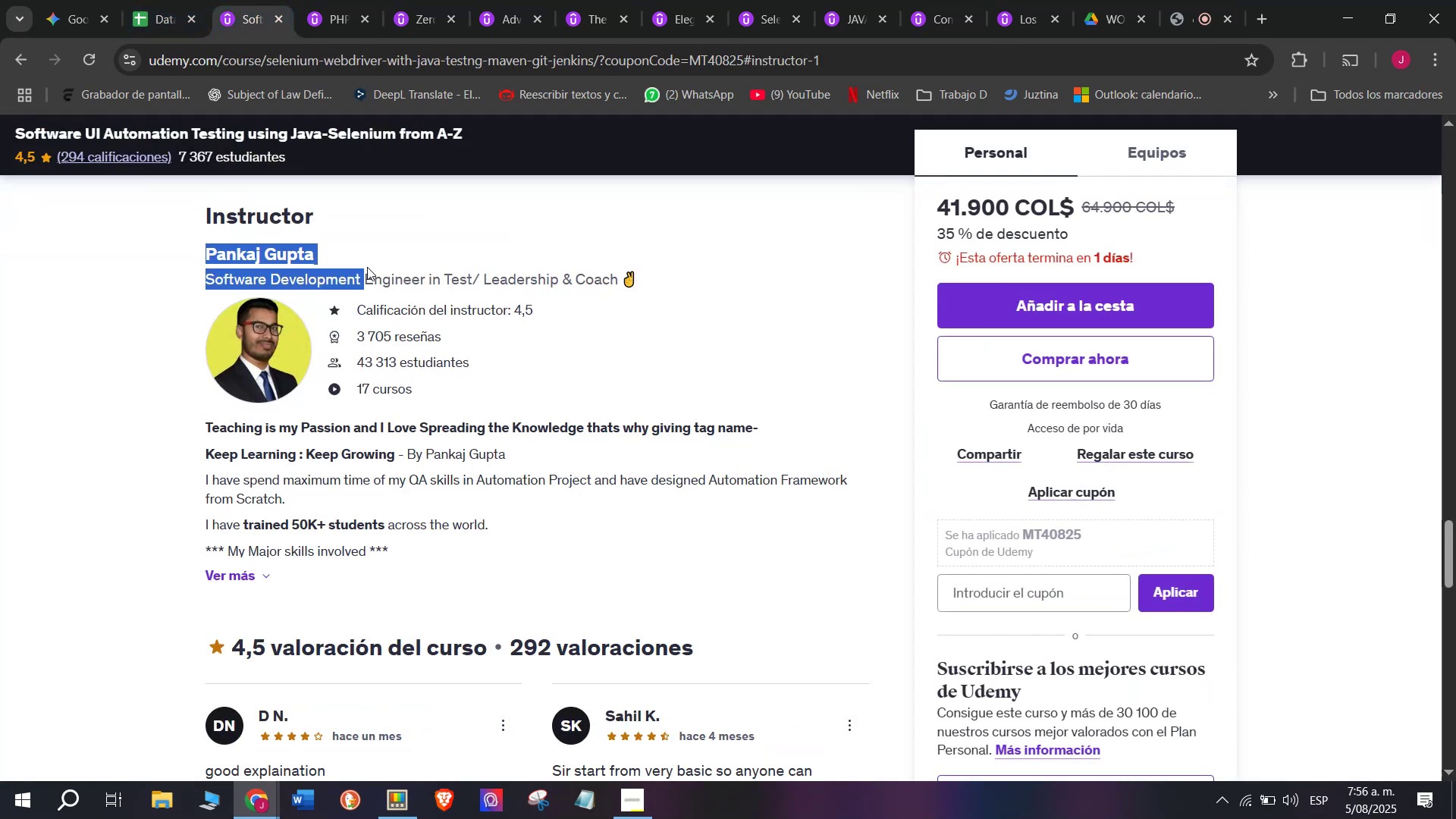 
key(Break)
 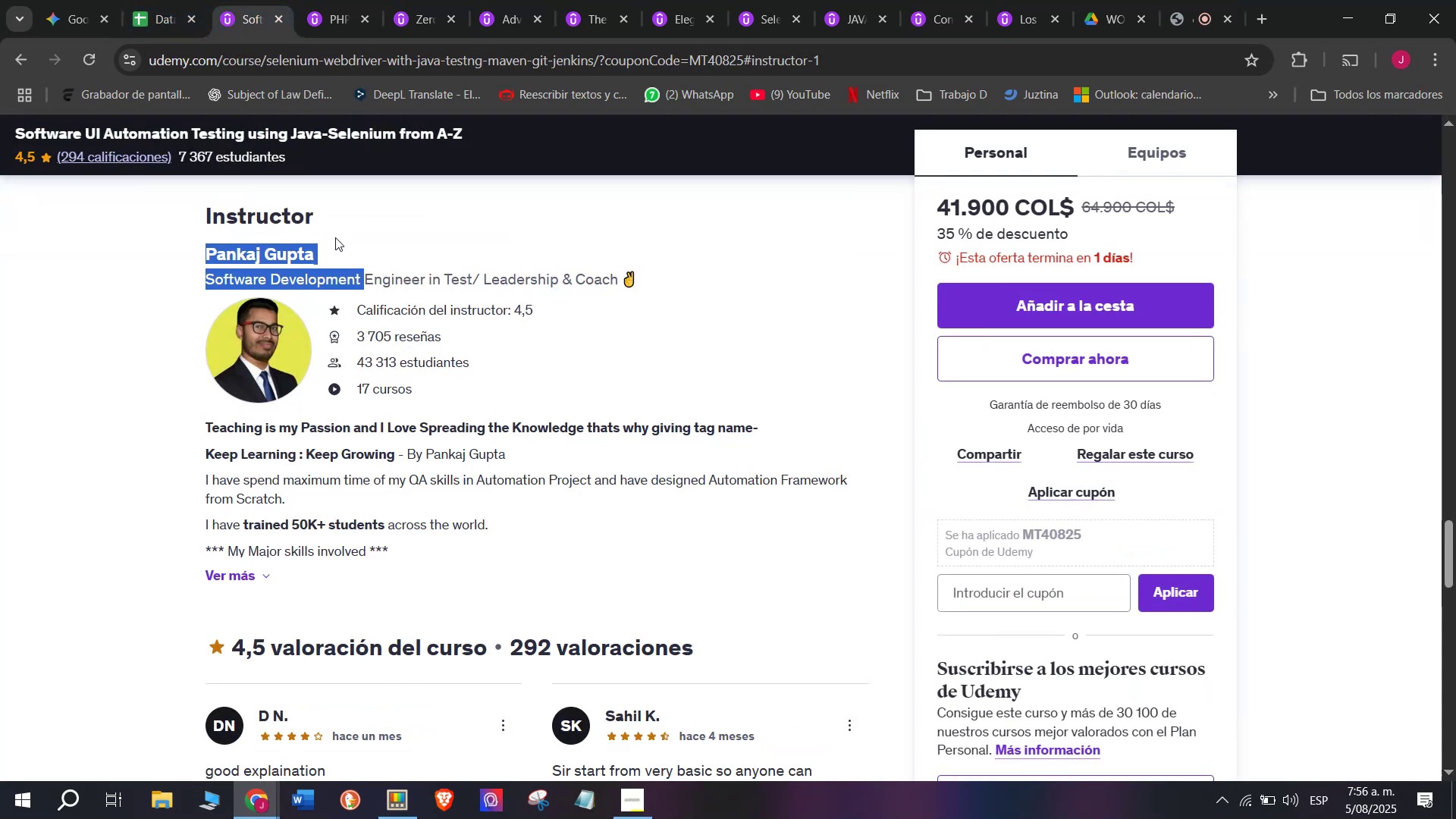 
key(Control+ControlLeft)
 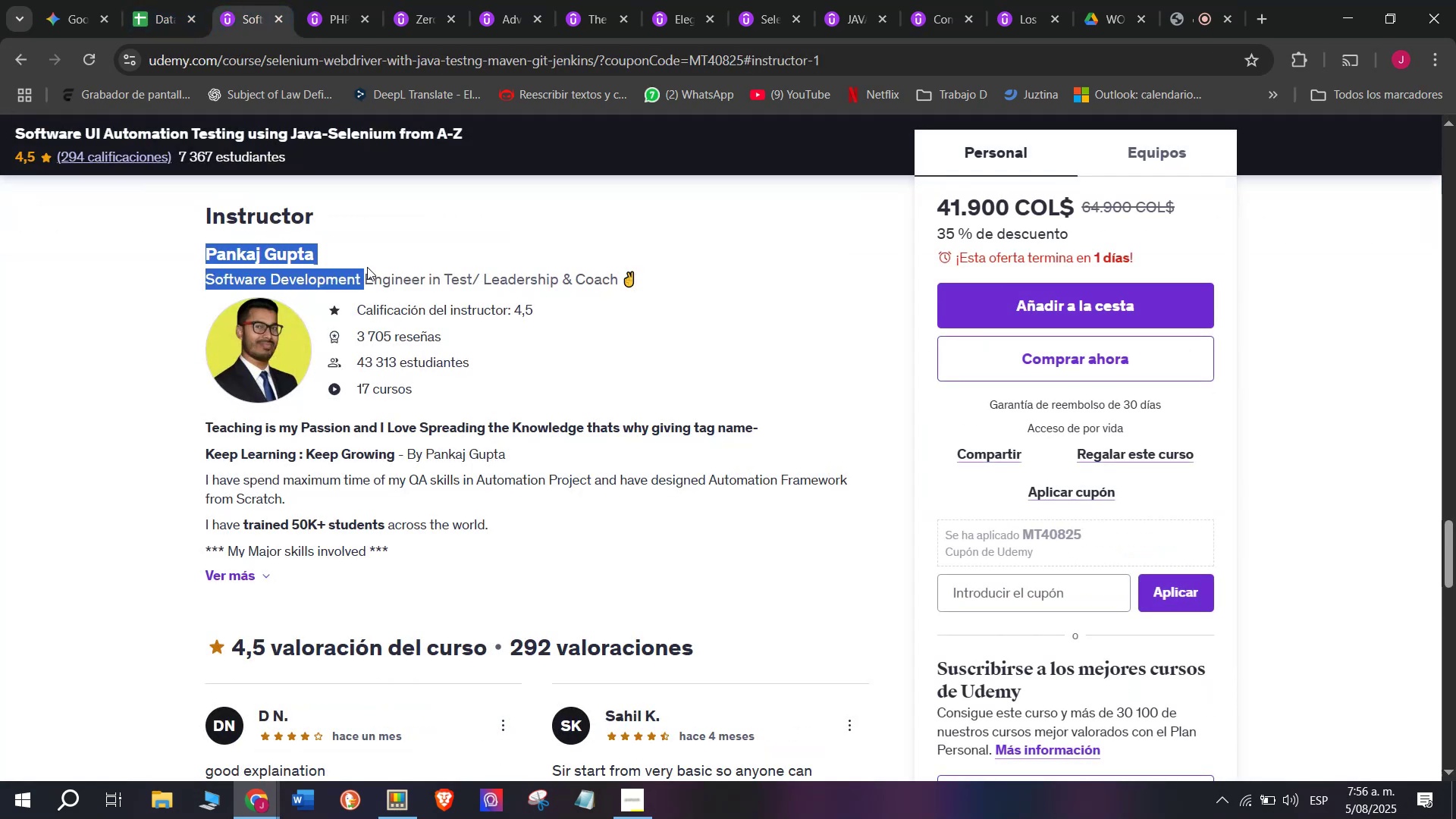 
key(Control+C)
 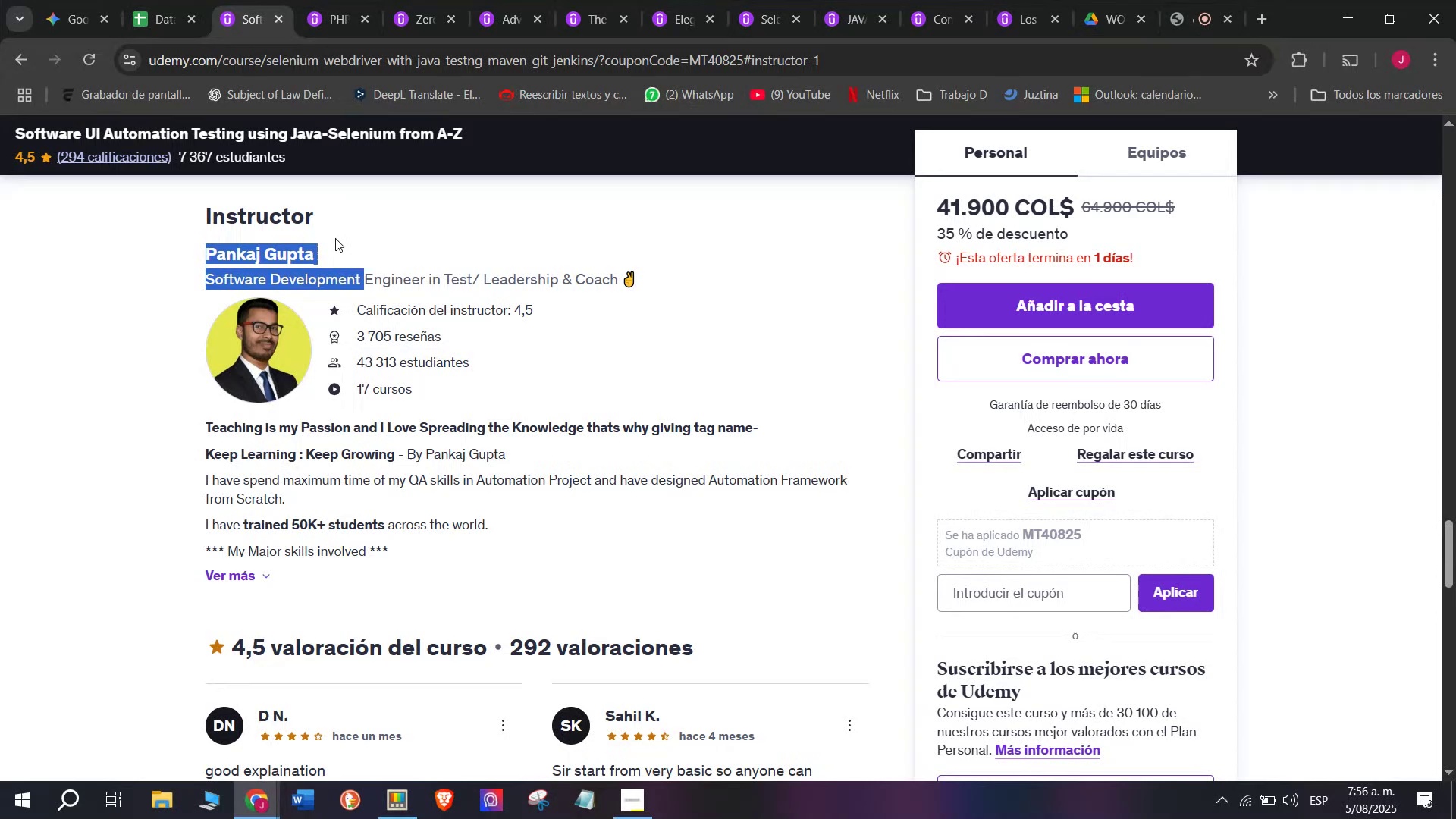 
double_click([335, 240])
 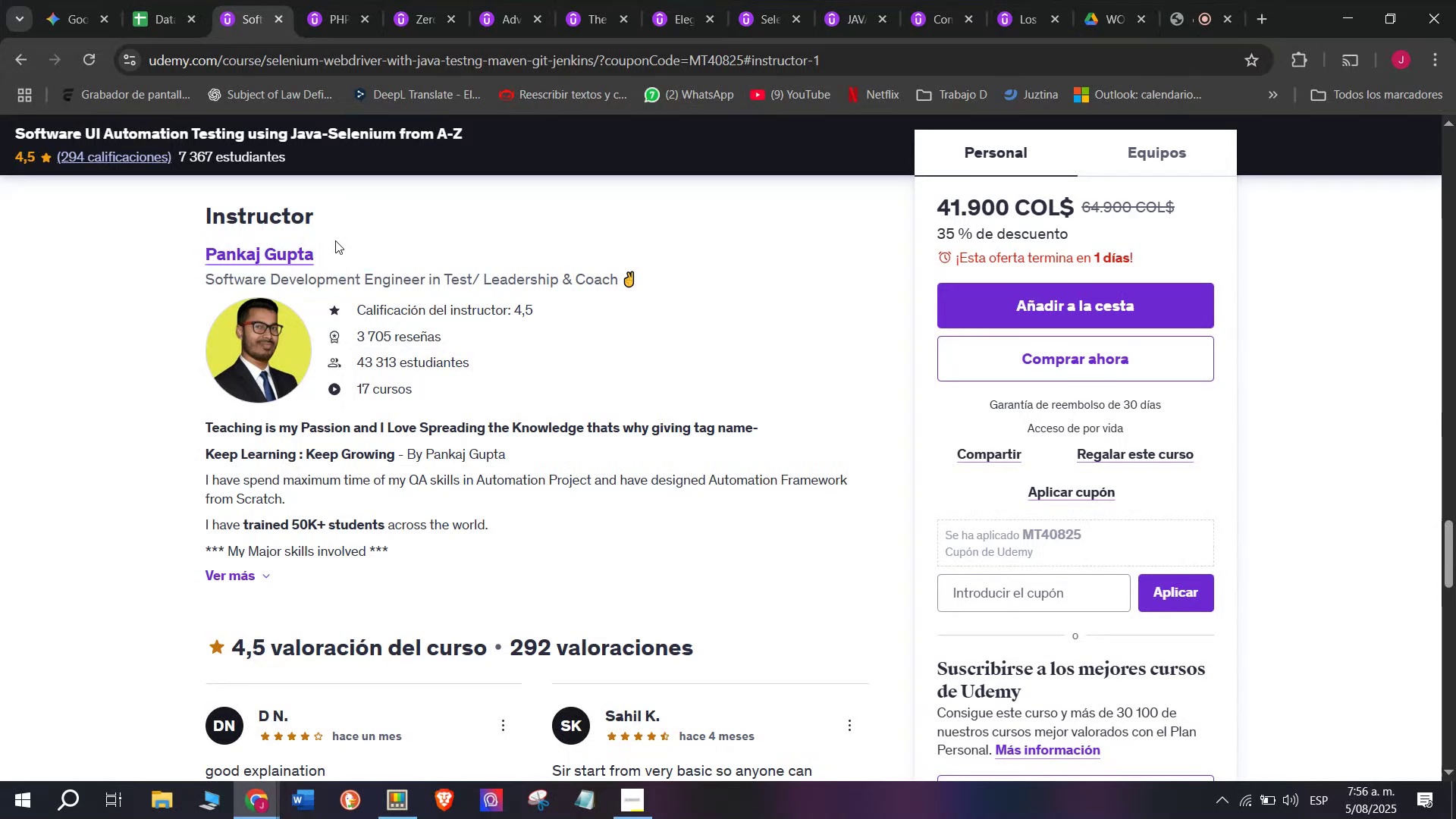 
left_click_drag(start_coordinate=[335, 255], to_coordinate=[165, 252])
 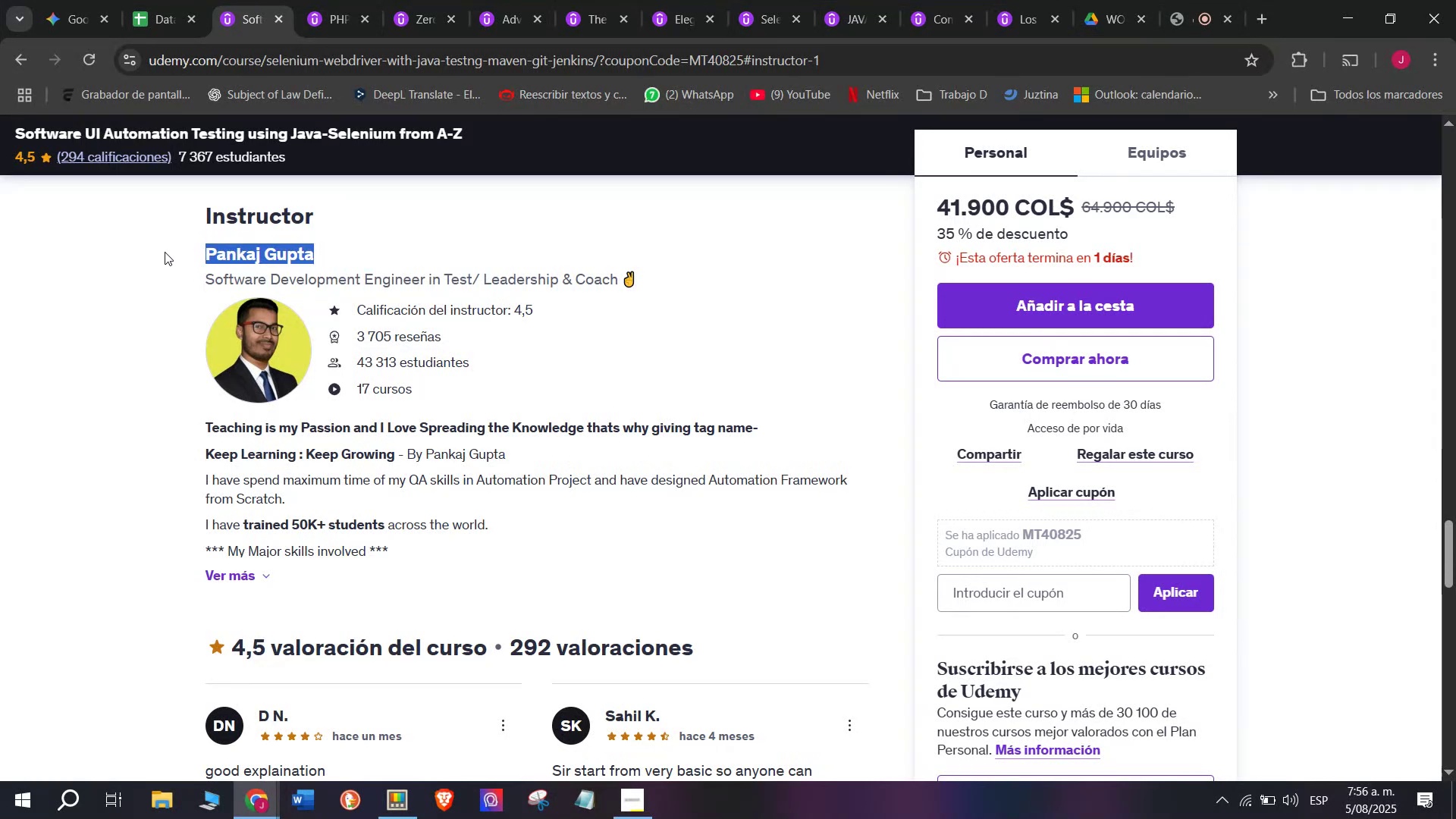 
key(Control+ControlLeft)
 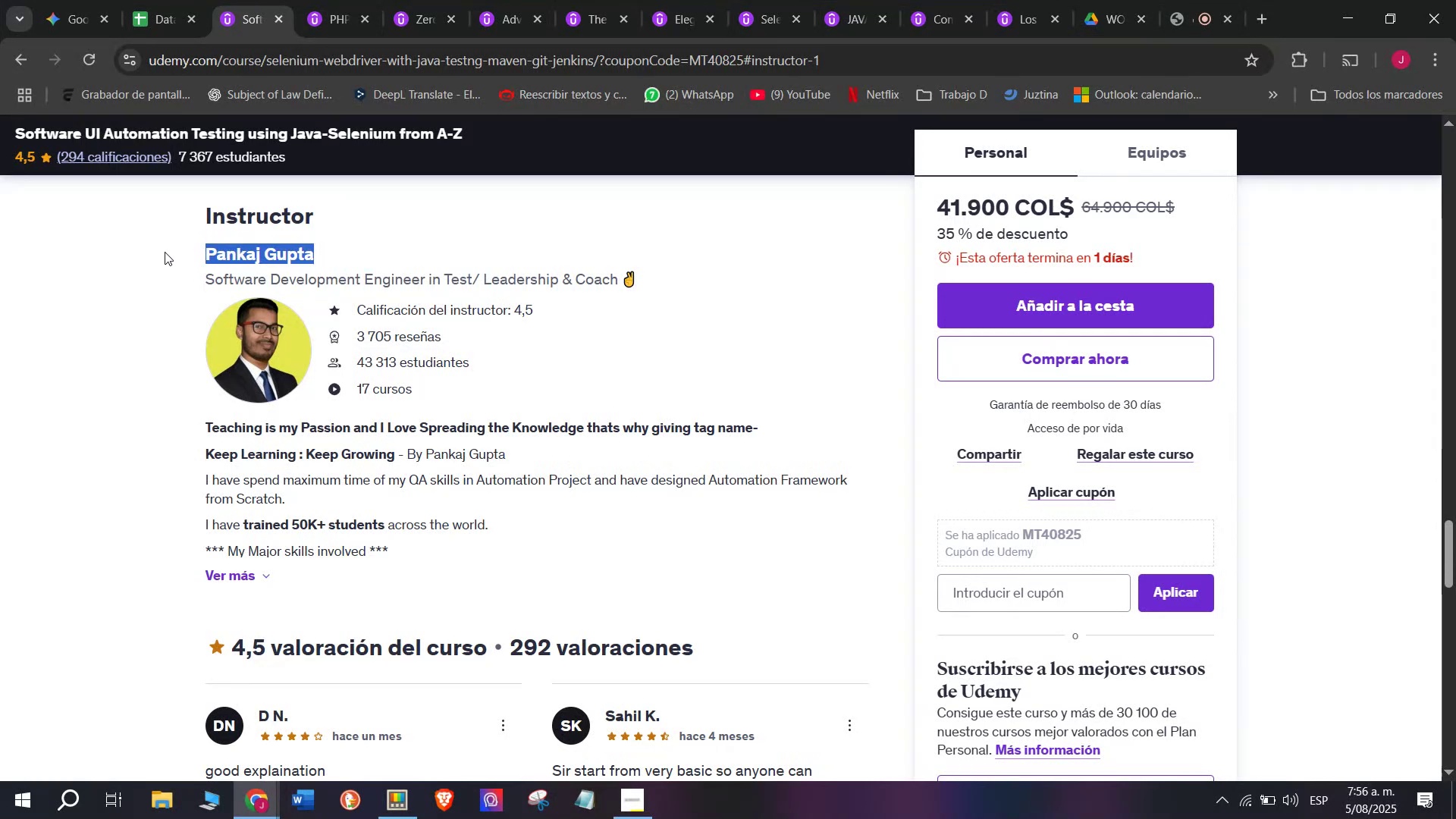 
key(Break)
 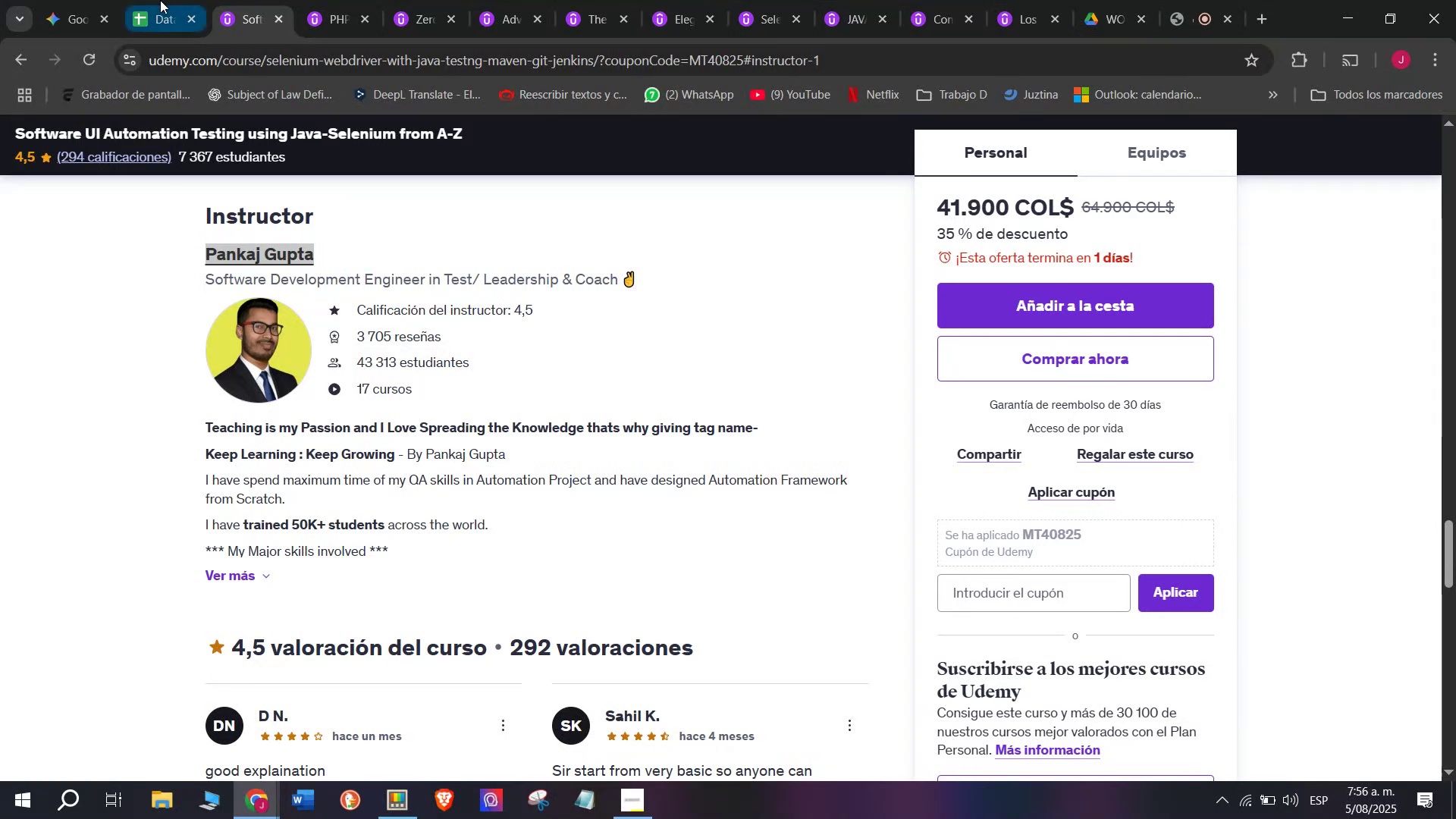 
key(Control+C)
 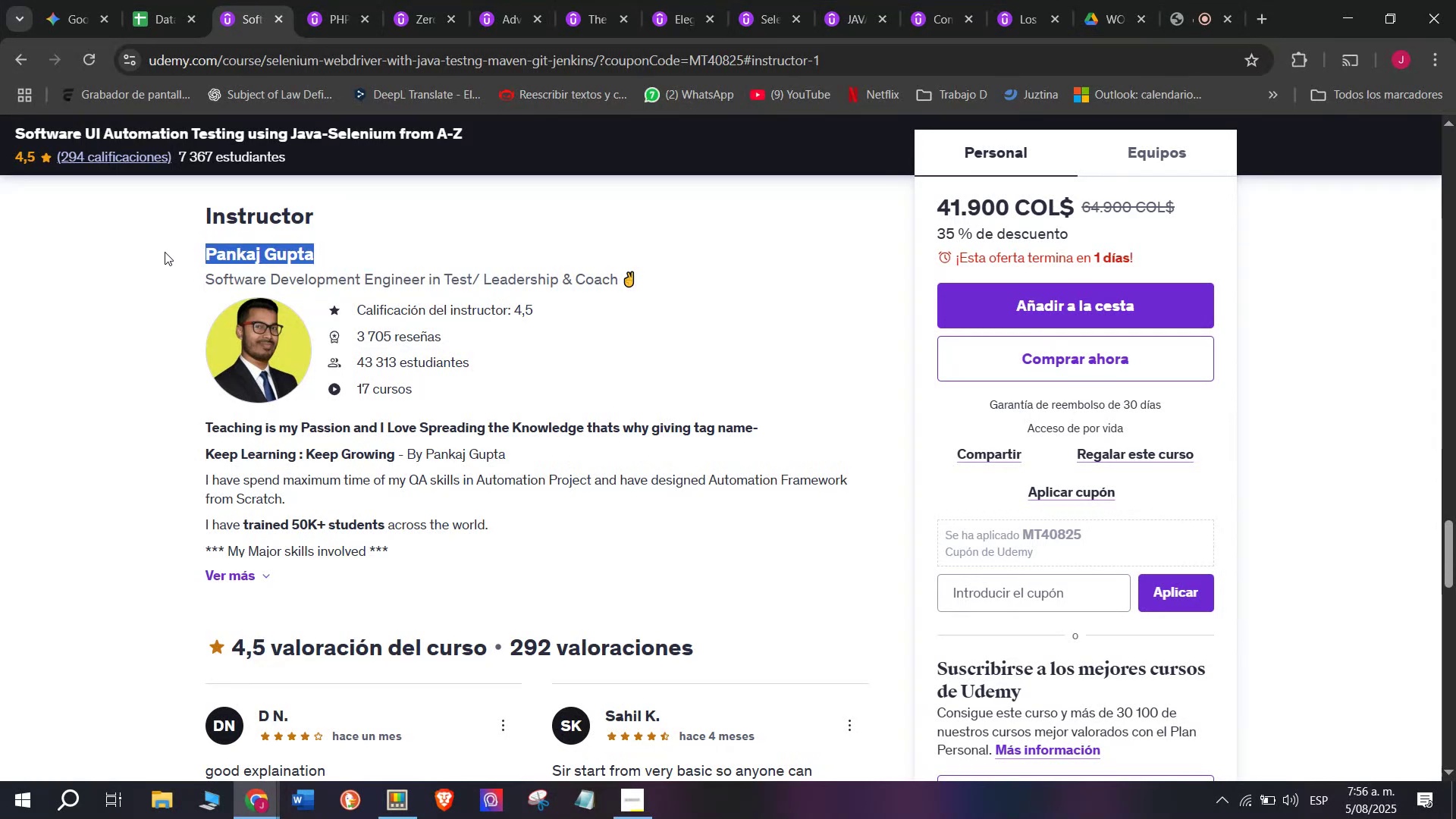 
key(Control+ControlLeft)
 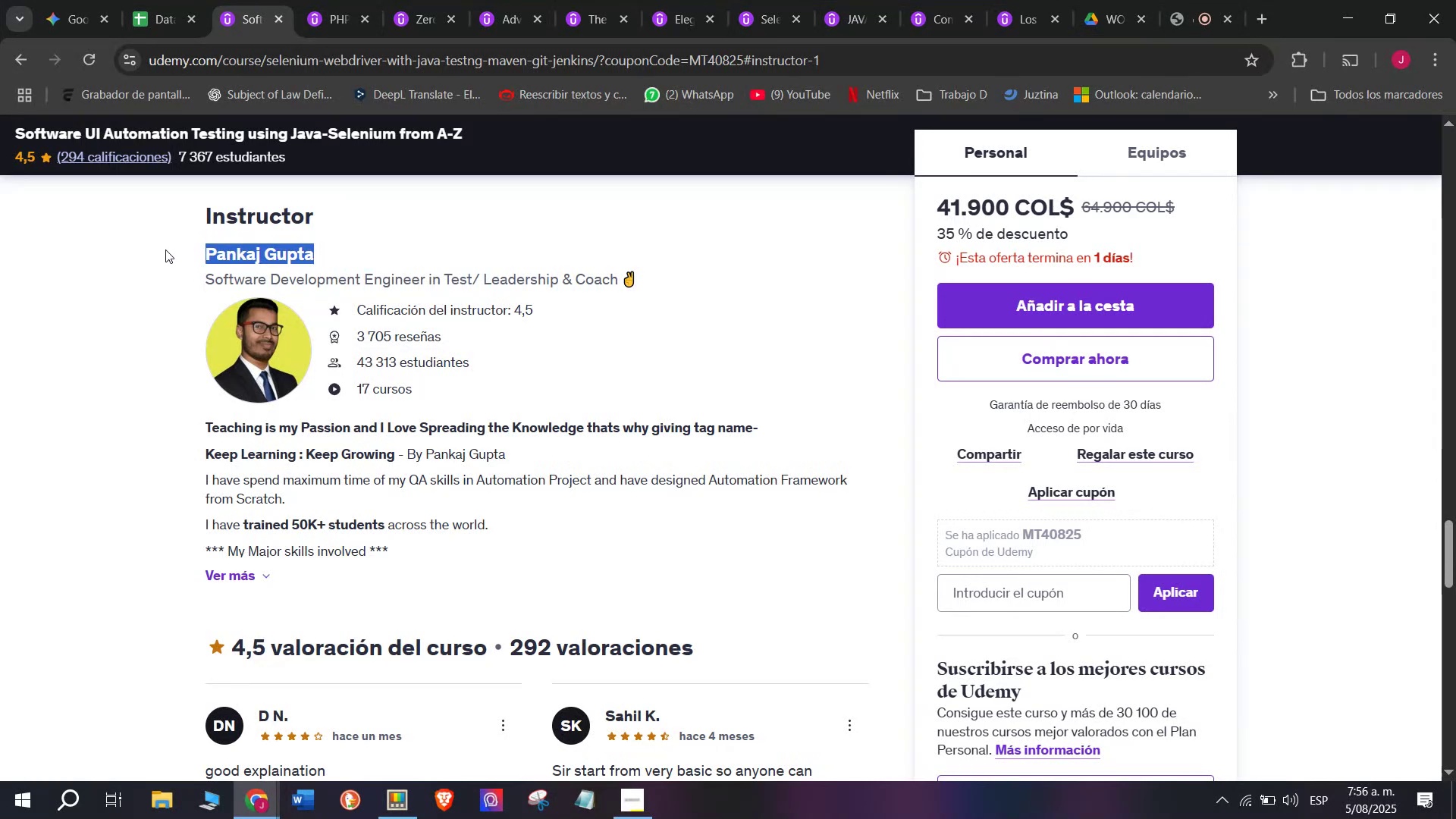 
key(Break)
 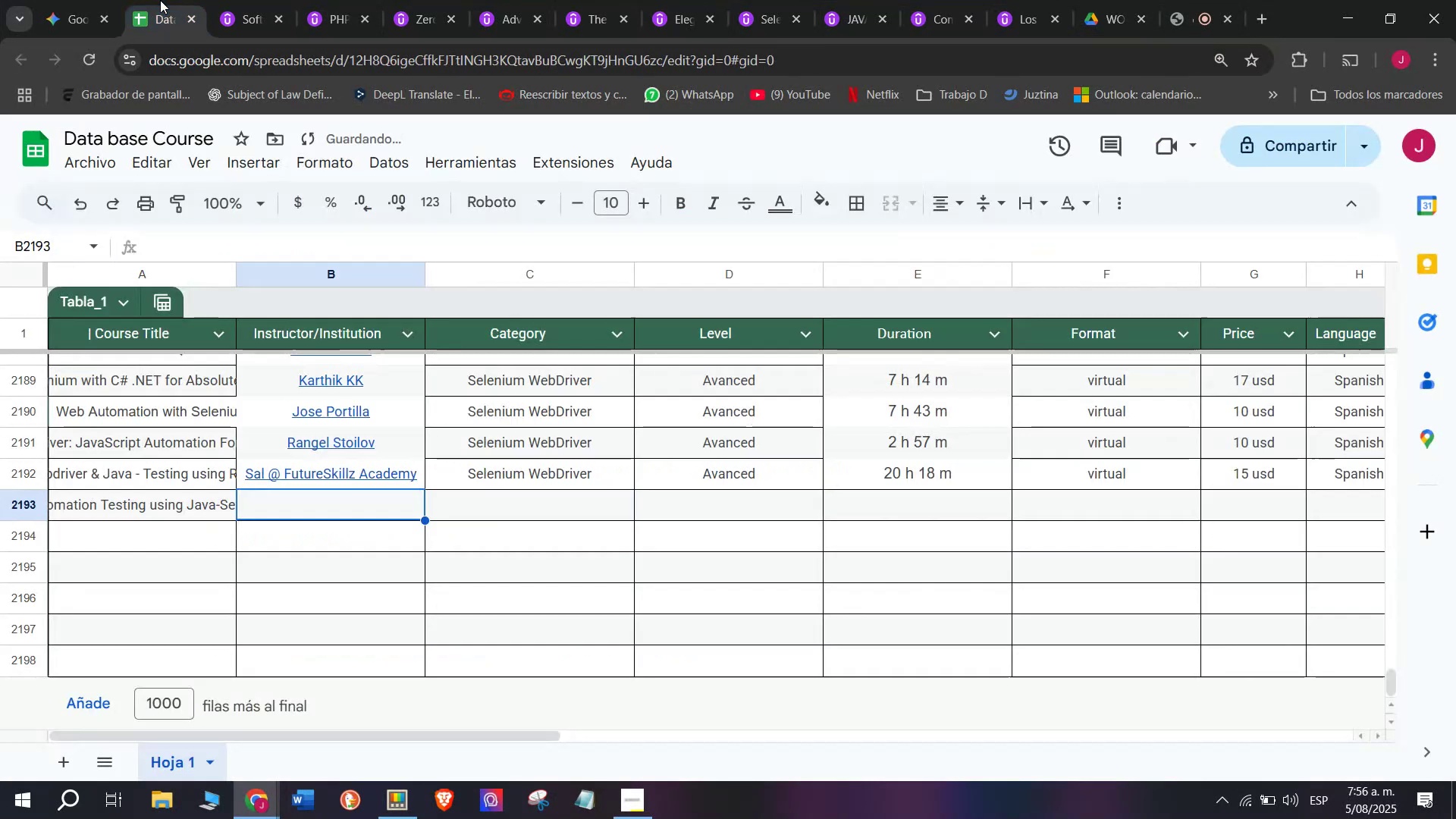 
key(Control+C)
 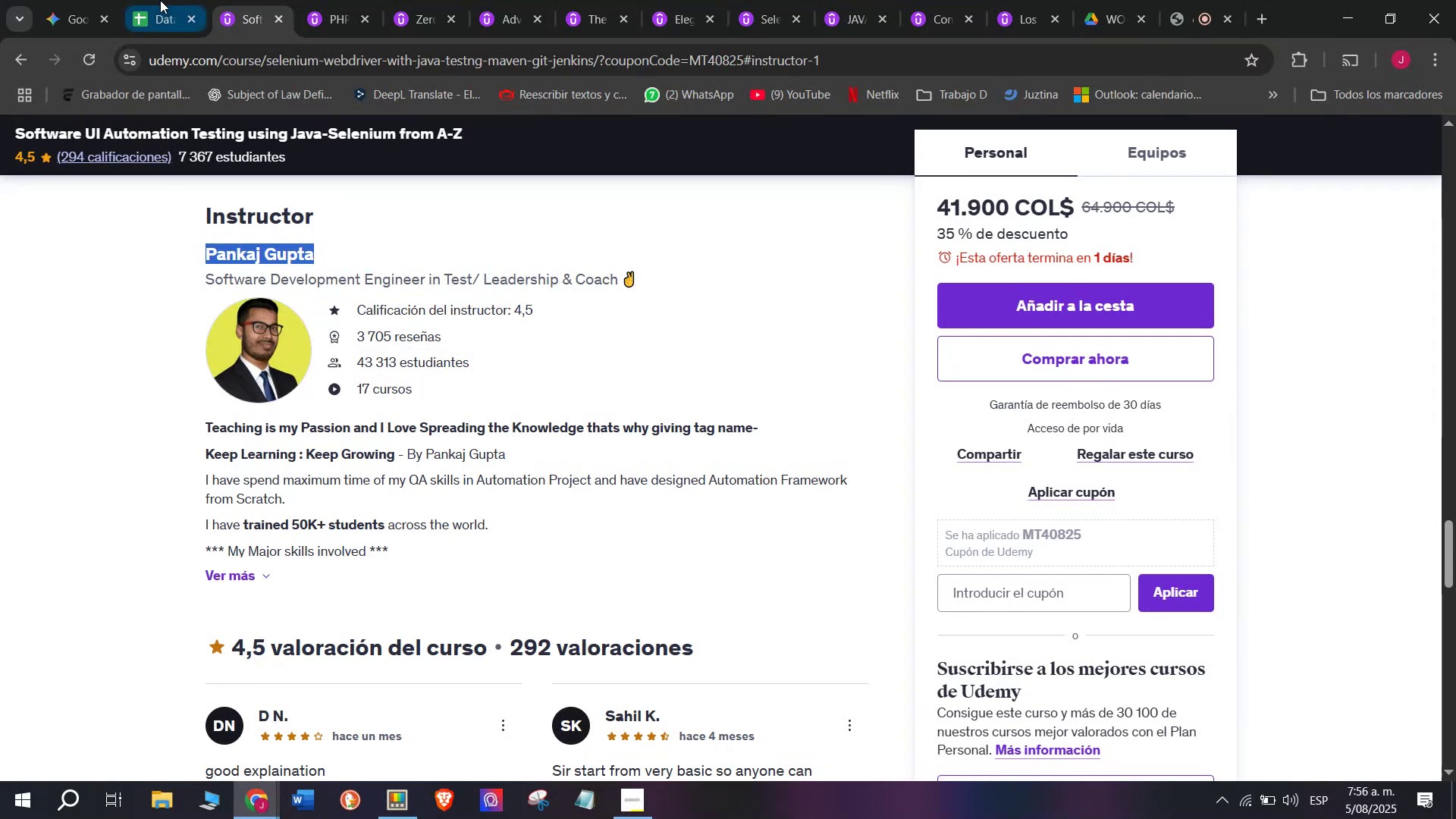 
left_click([160, 0])
 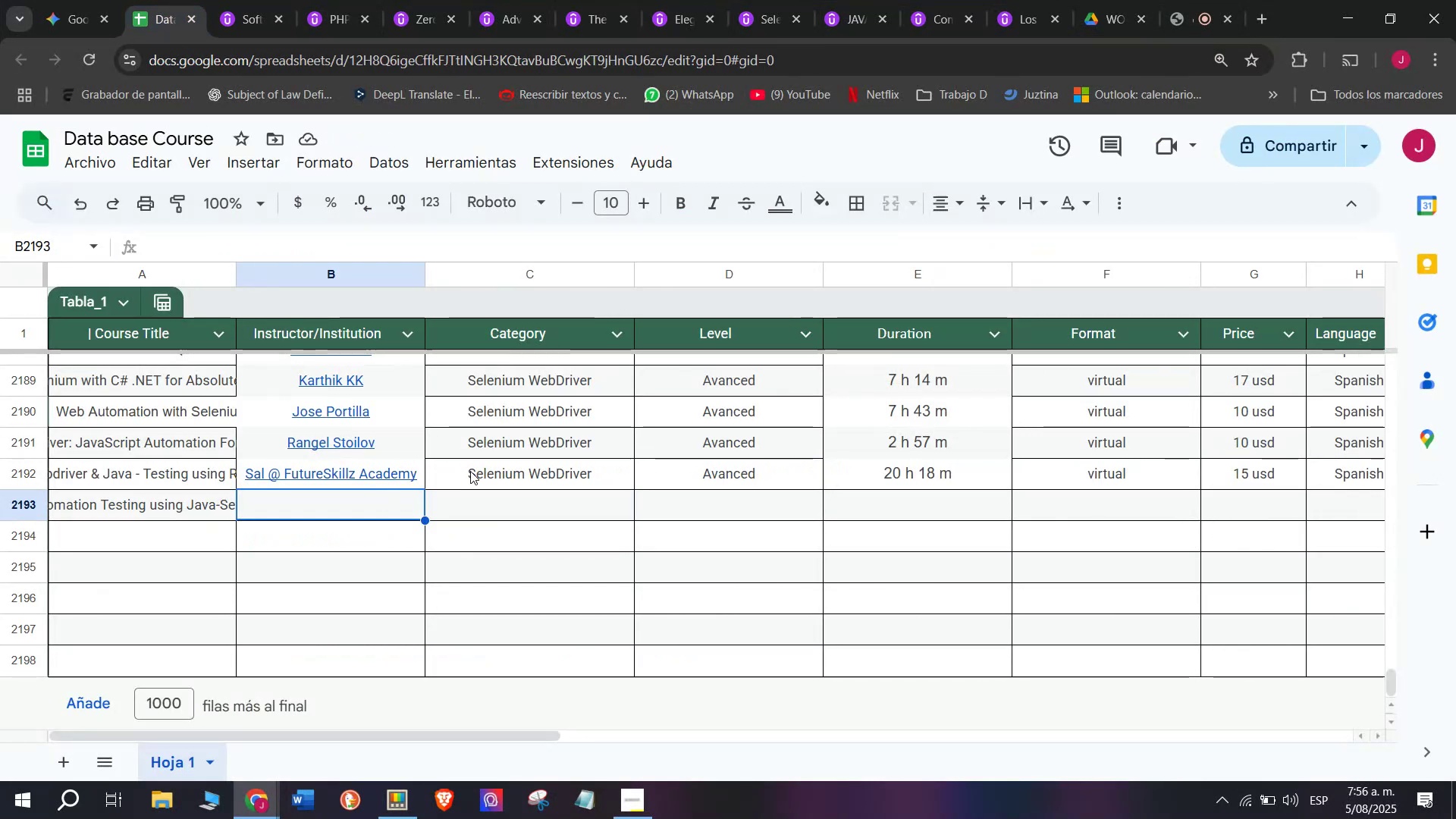 
key(Z)
 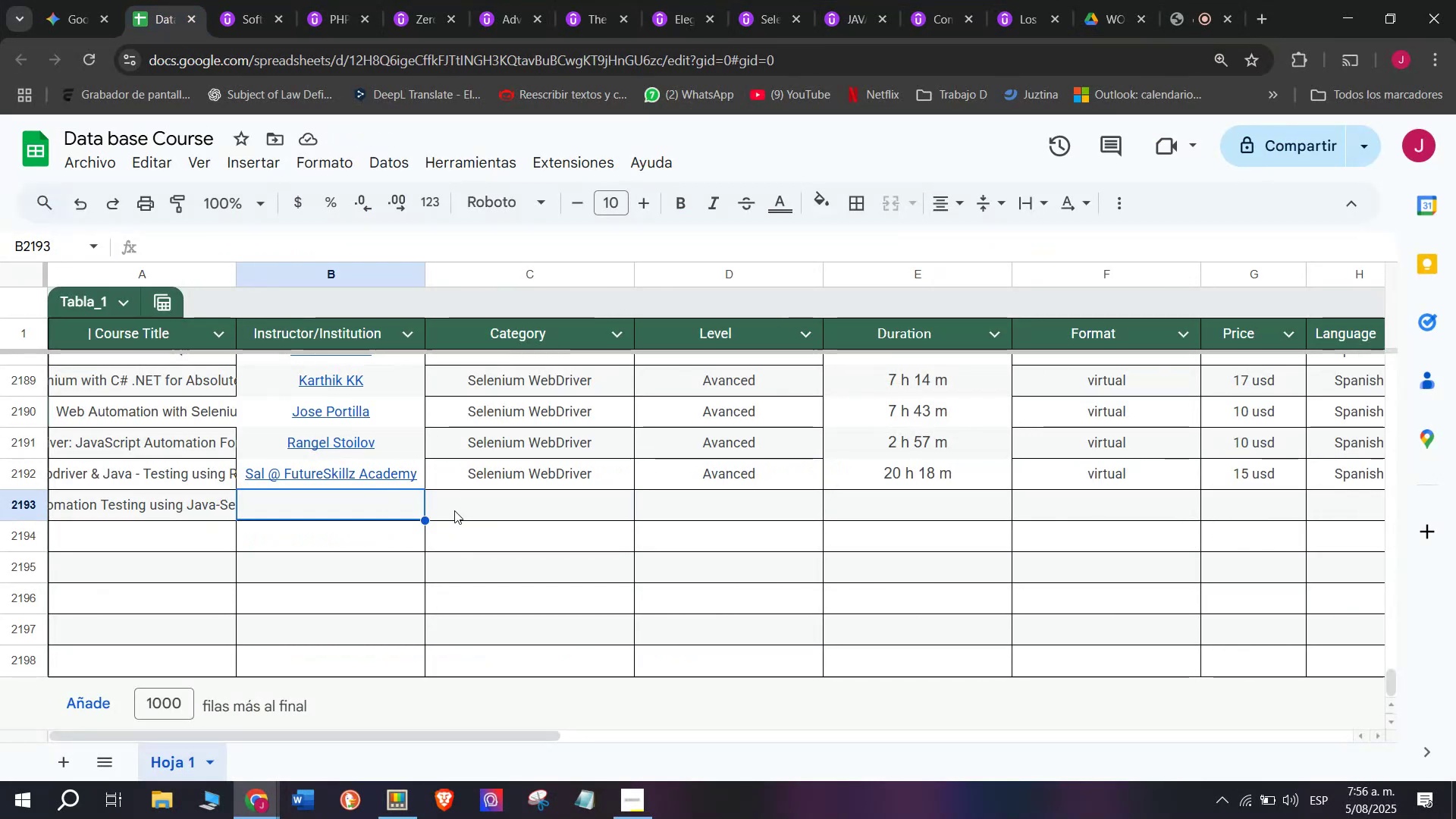 
key(Control+ControlLeft)
 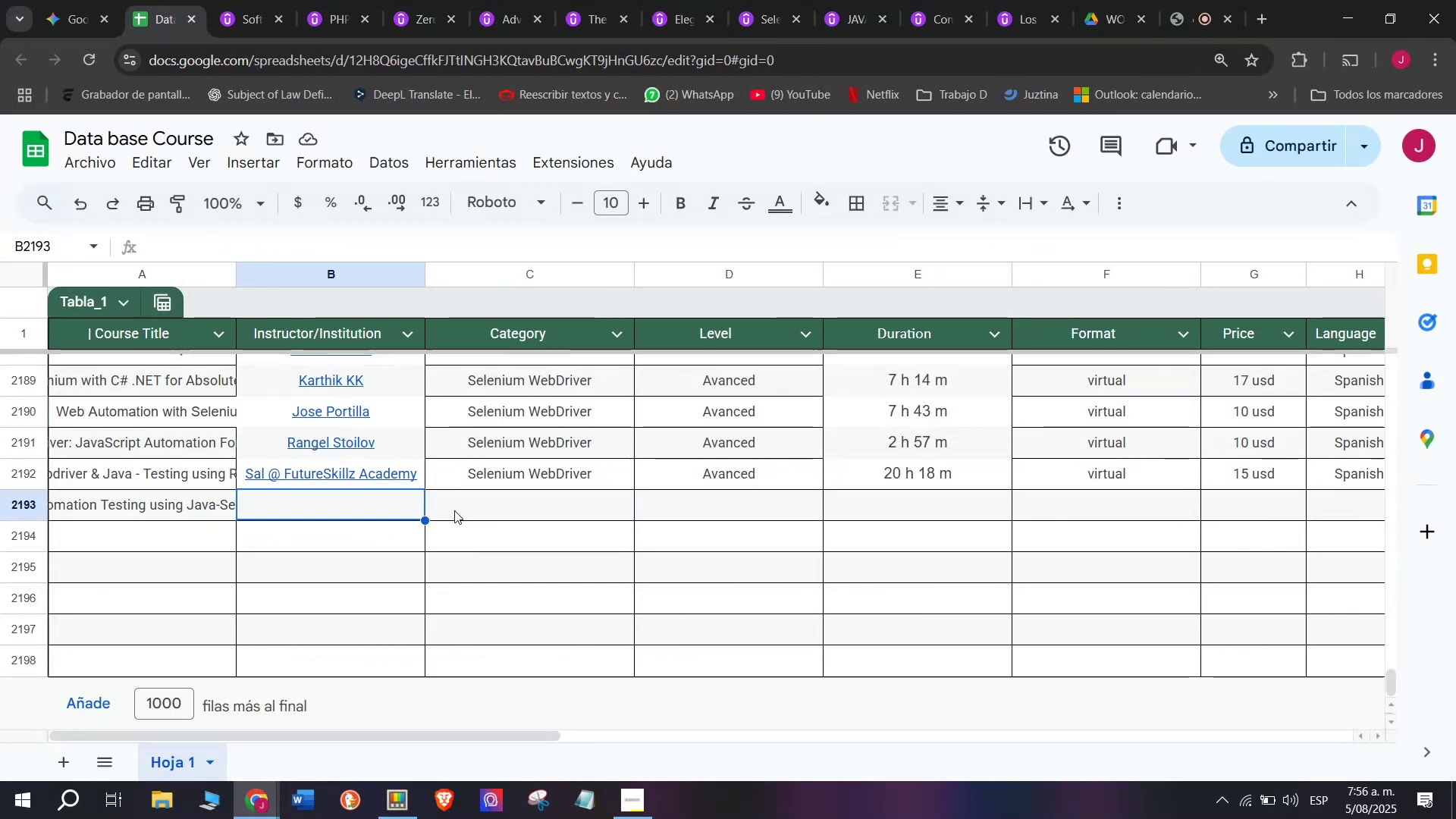 
key(Control+V)
 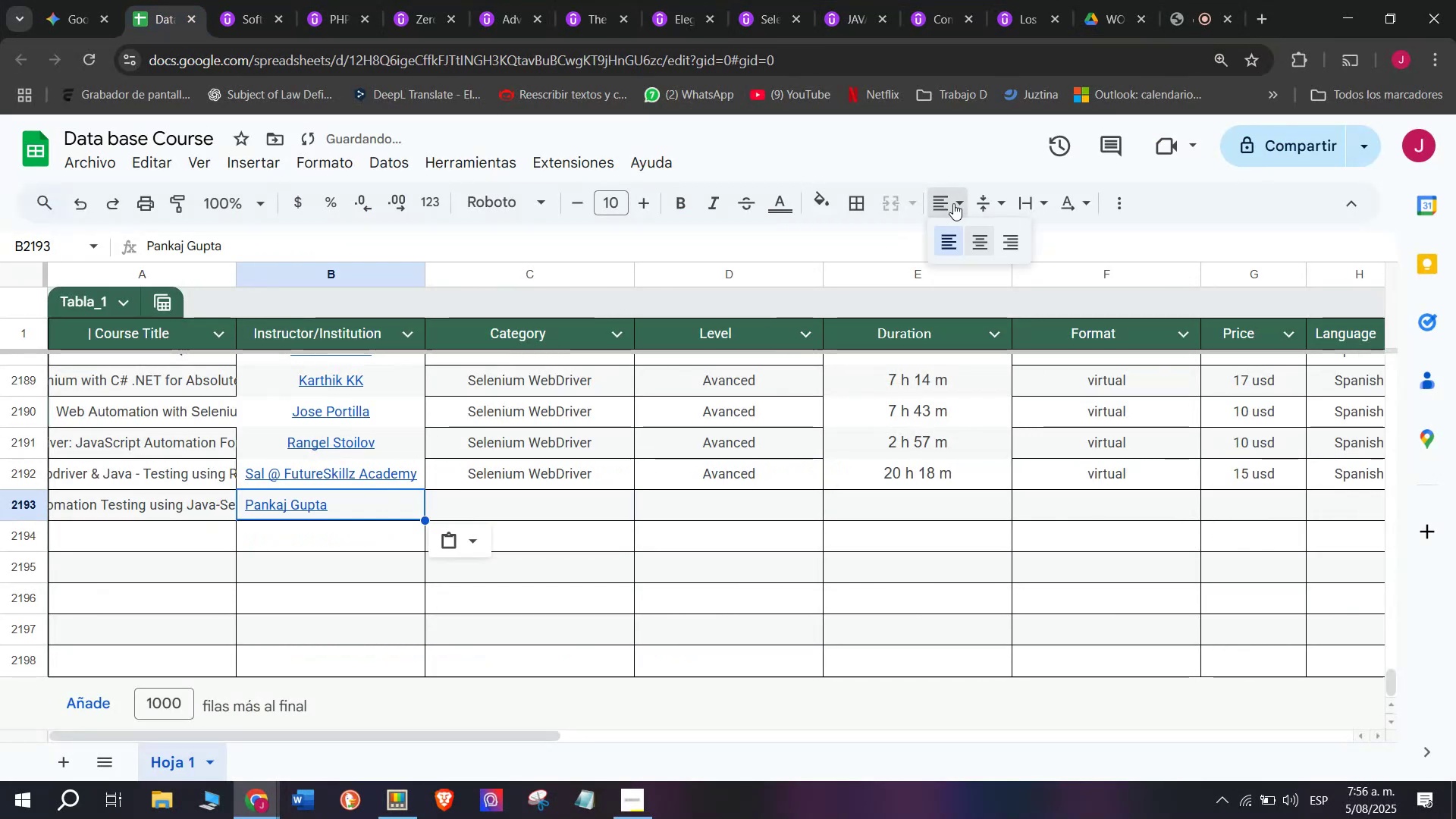 
double_click([983, 236])
 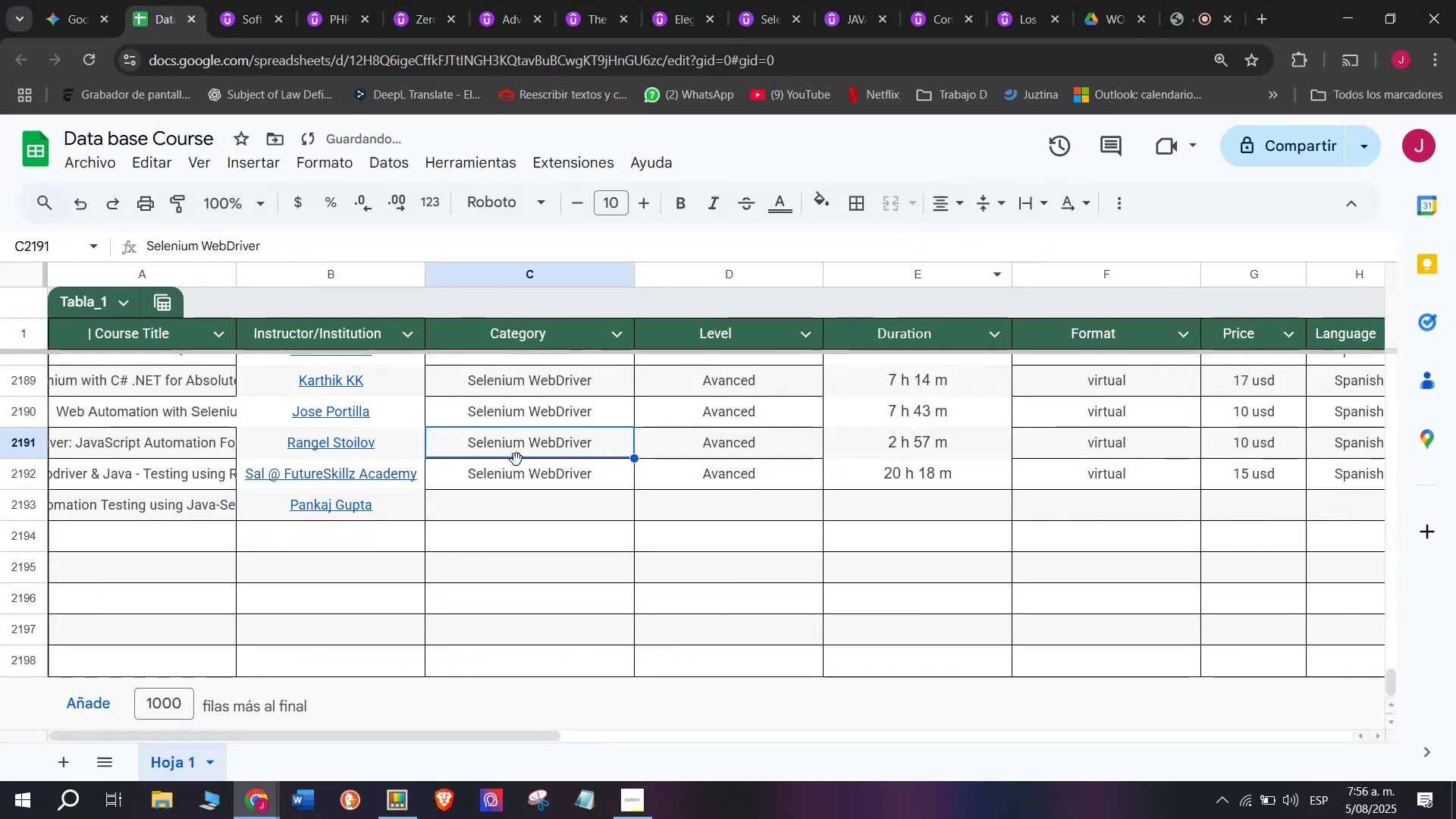 
double_click([528, 485])
 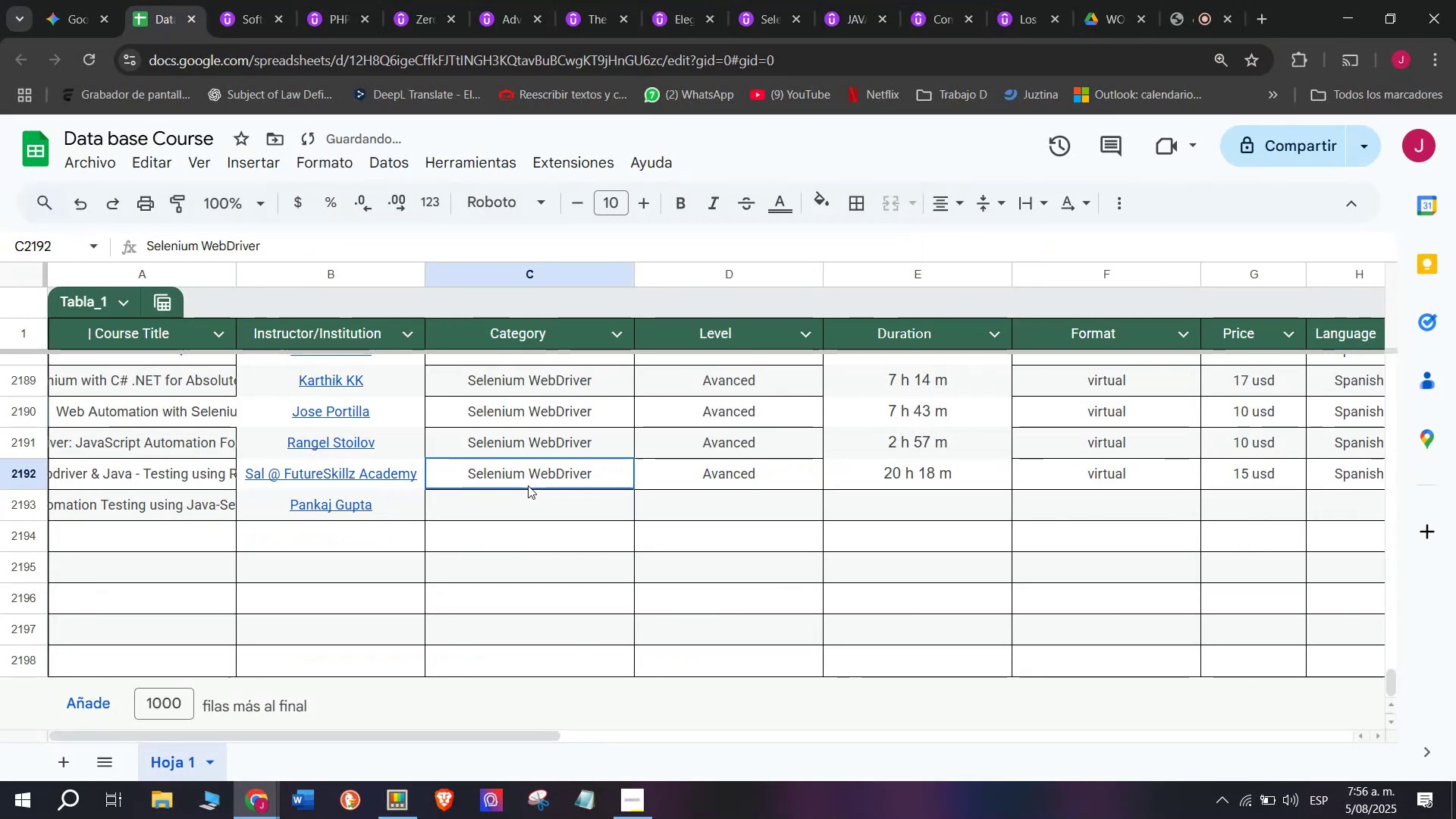 
key(Control+ControlLeft)
 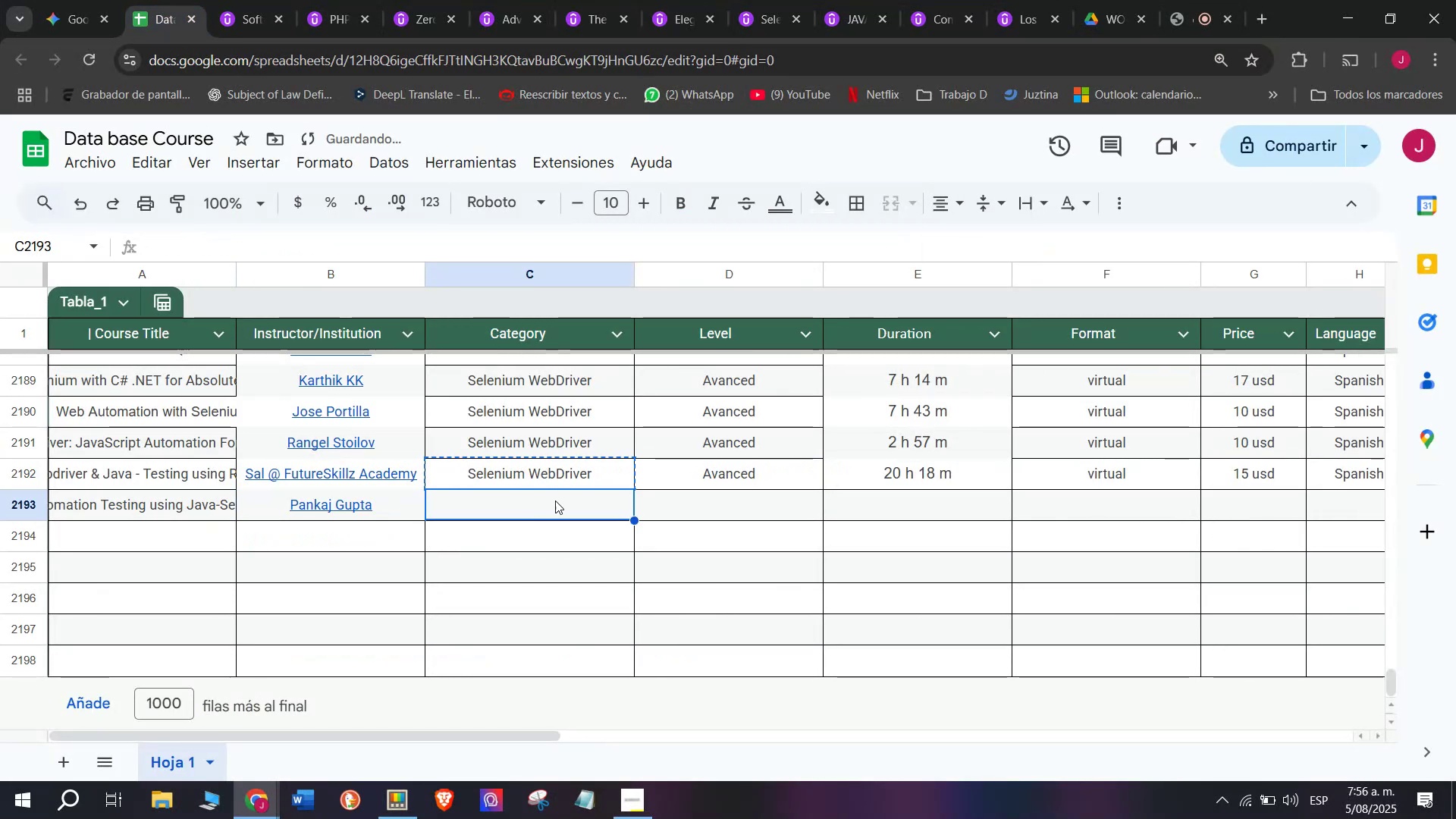 
key(Break)
 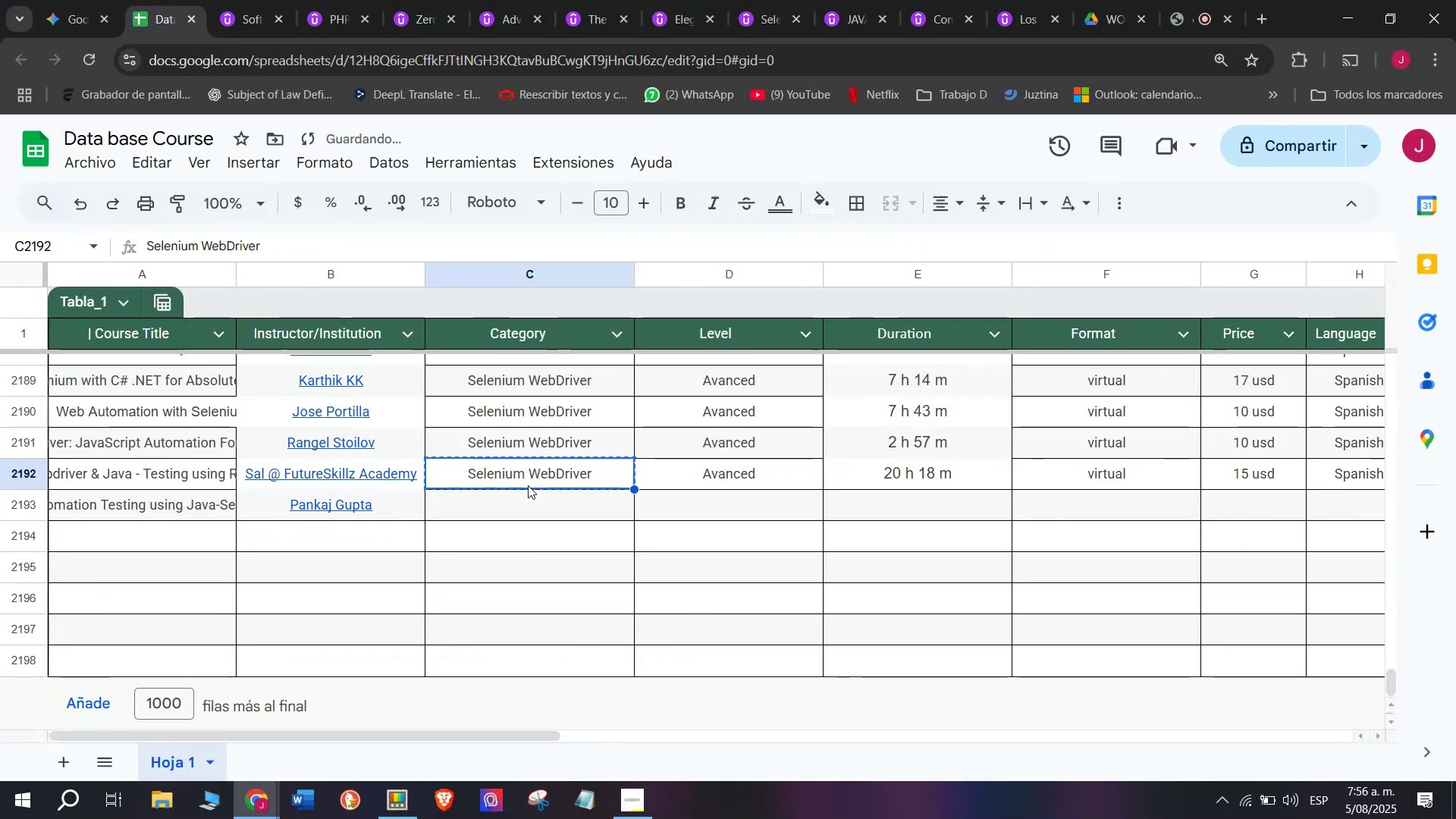 
key(Control+C)
 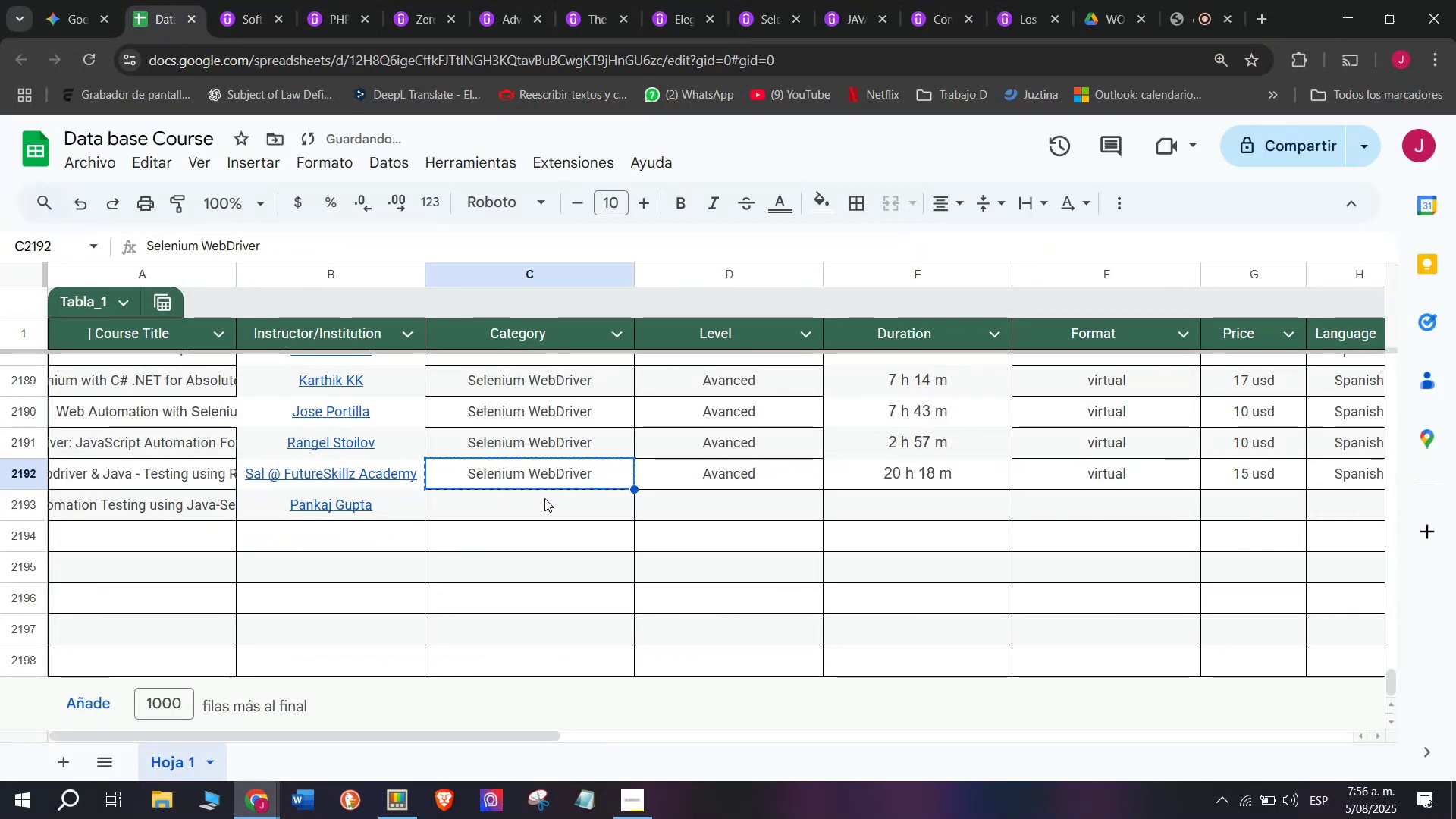 
triple_click([544, 498])
 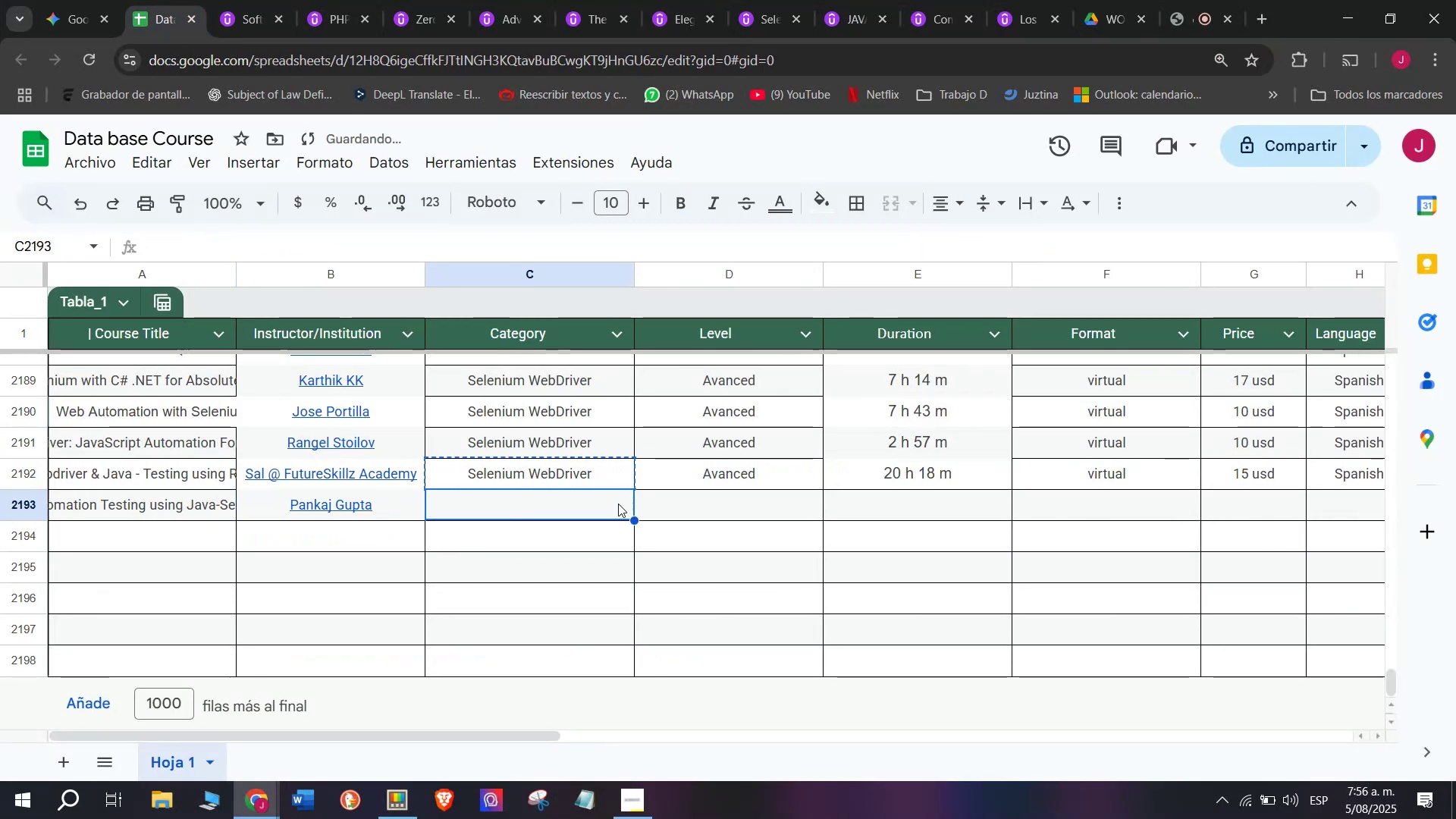 
key(Control+ControlLeft)
 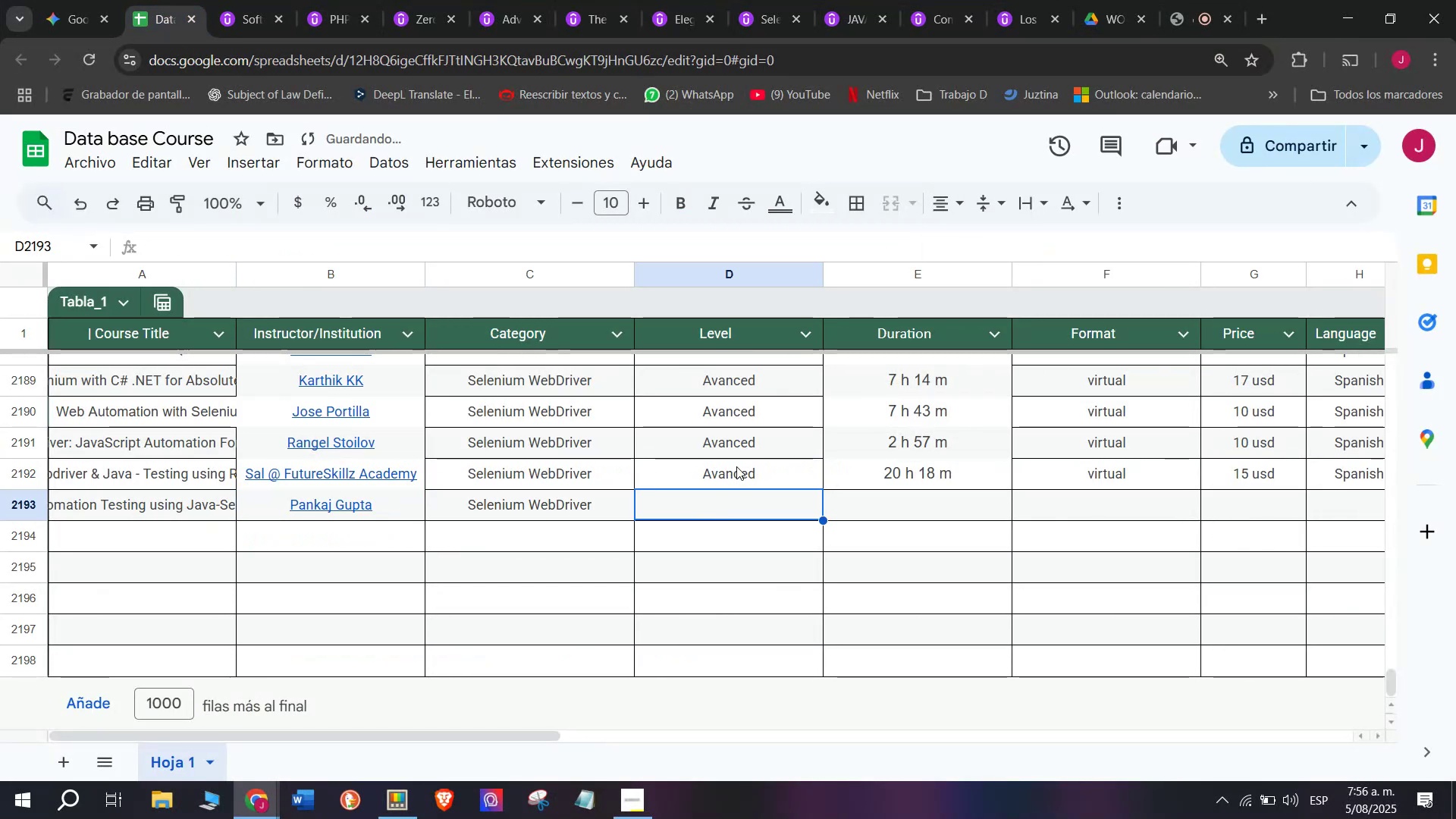 
key(Z)
 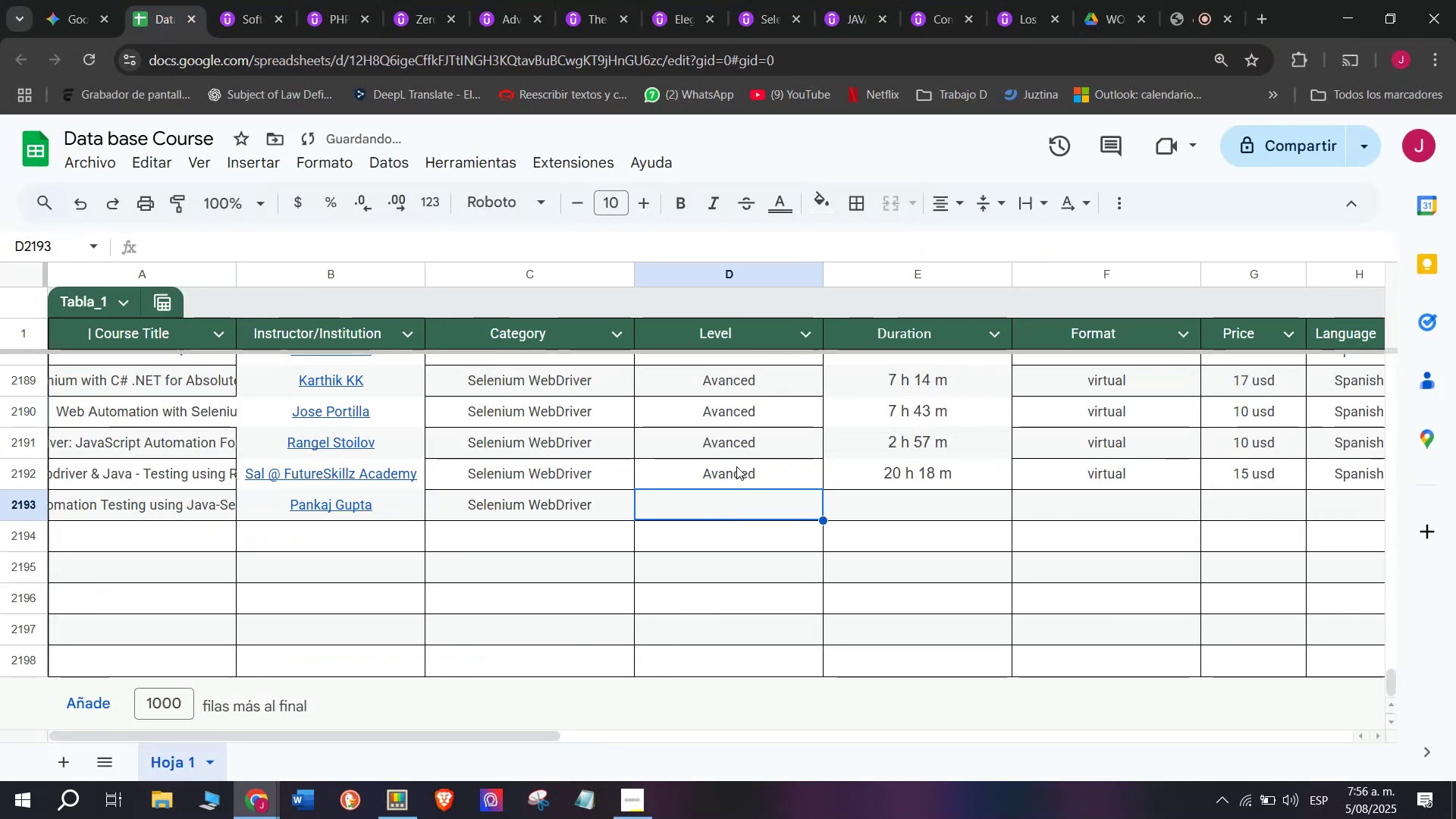 
key(Control+V)
 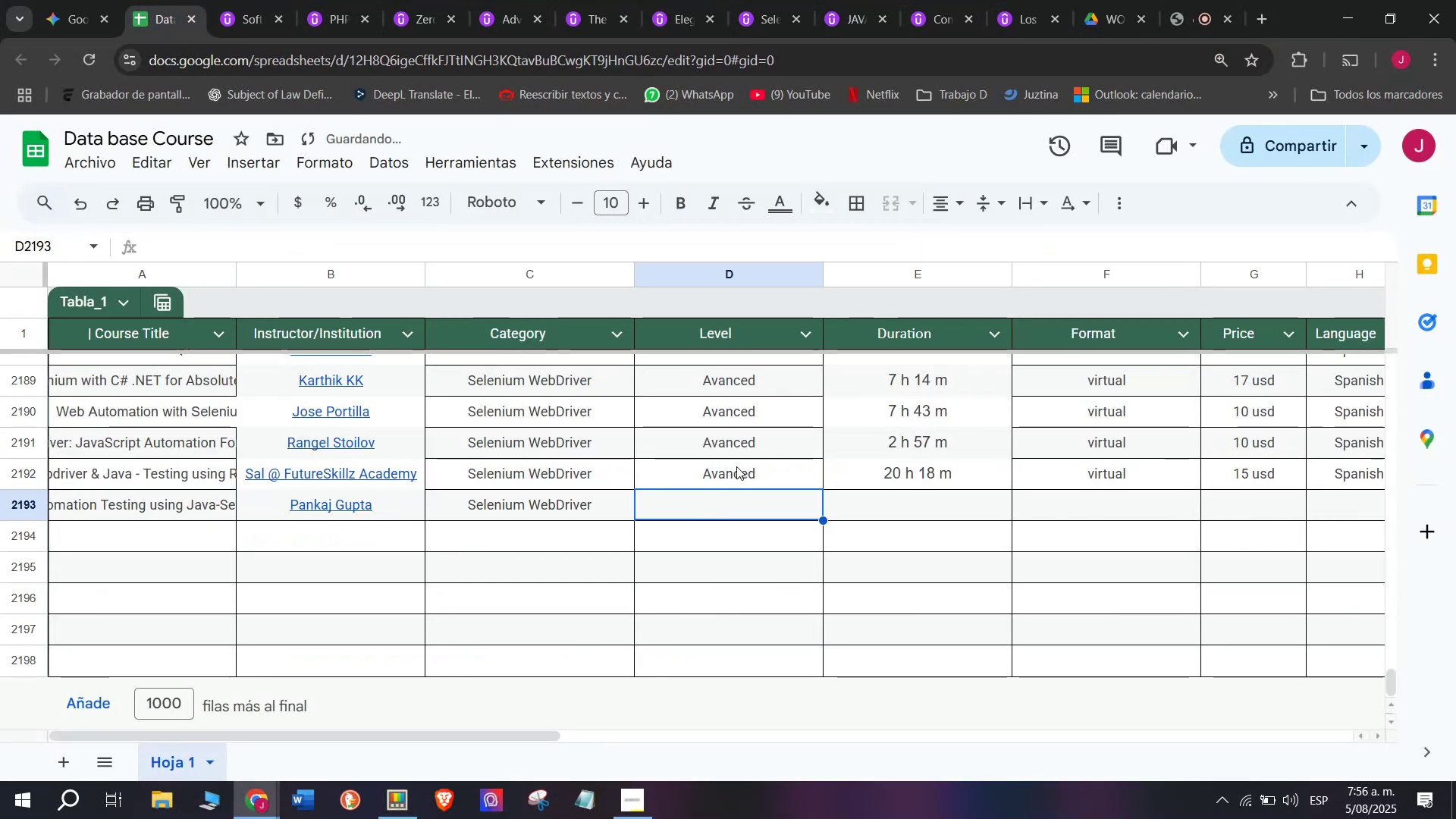 
double_click([736, 465])
 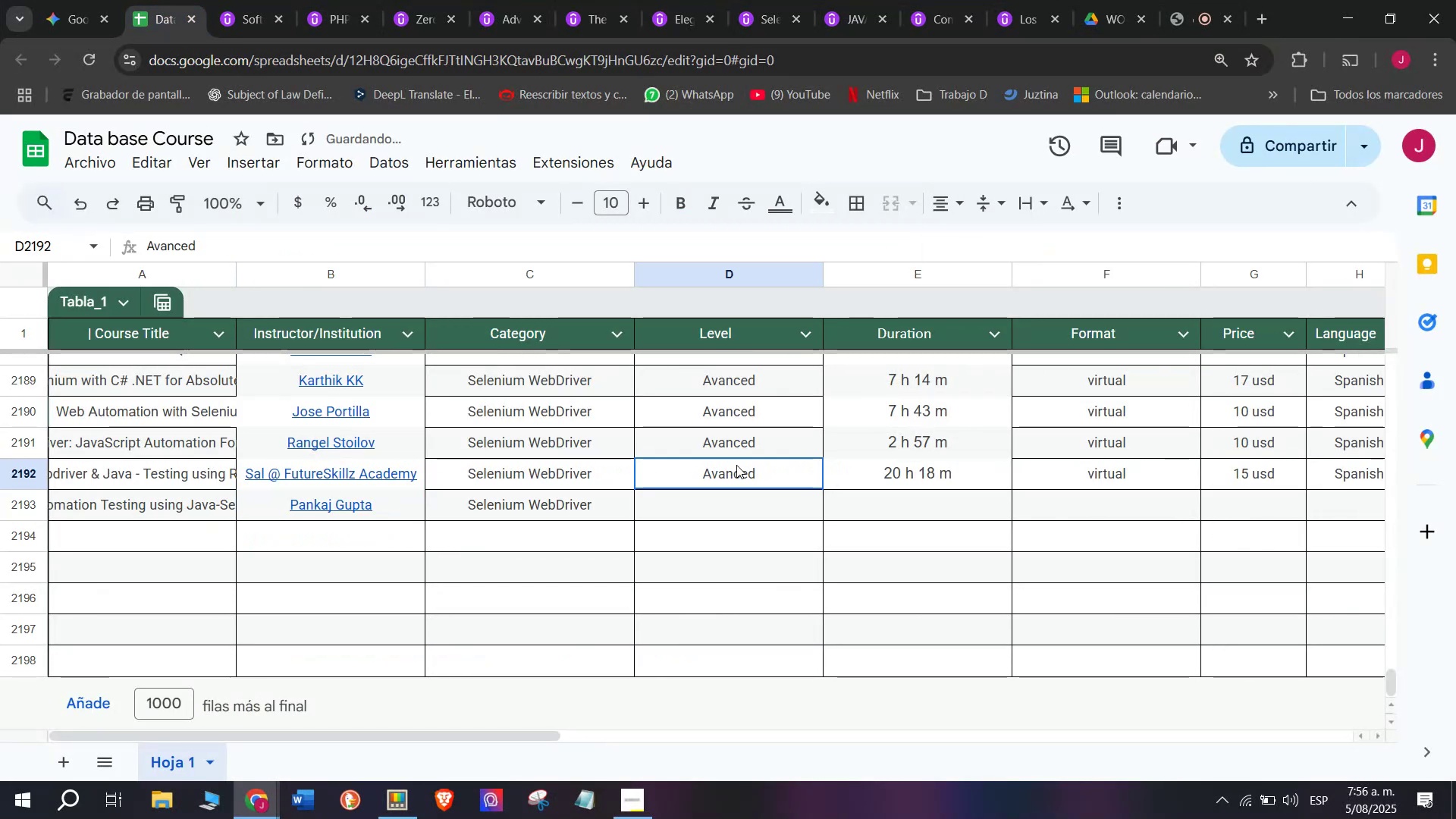 
key(Break)
 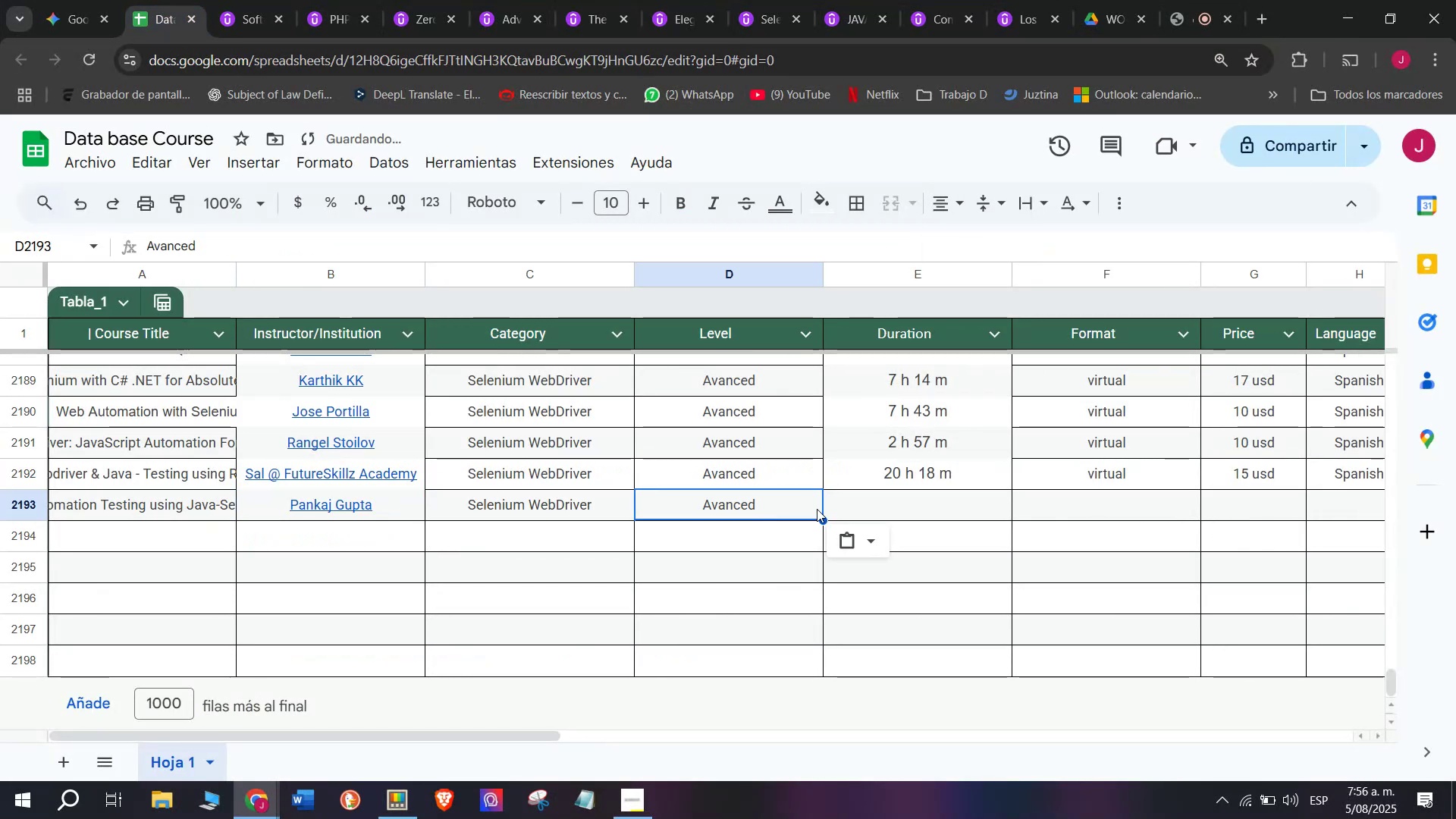 
key(Control+ControlLeft)
 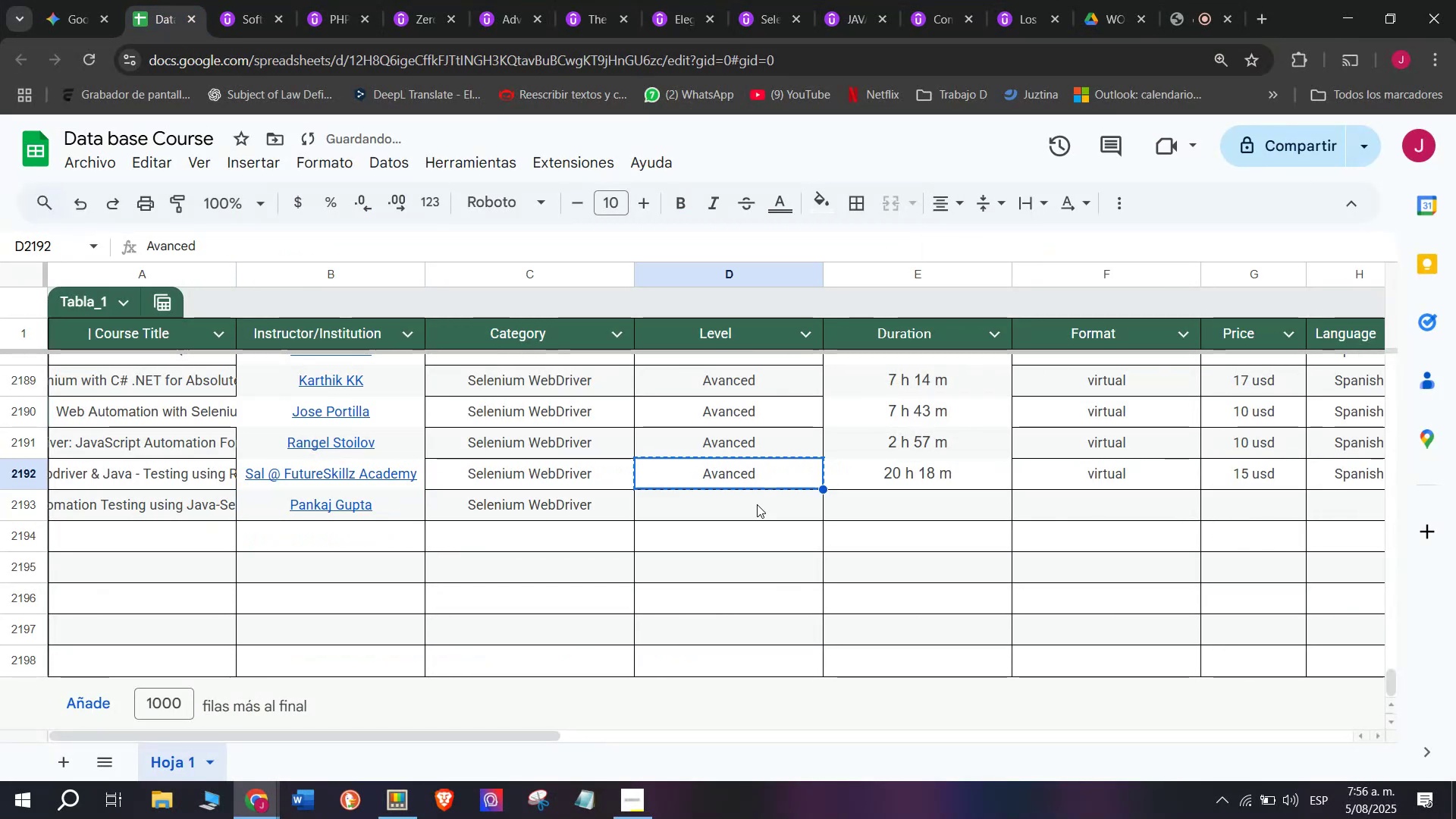 
key(Control+C)
 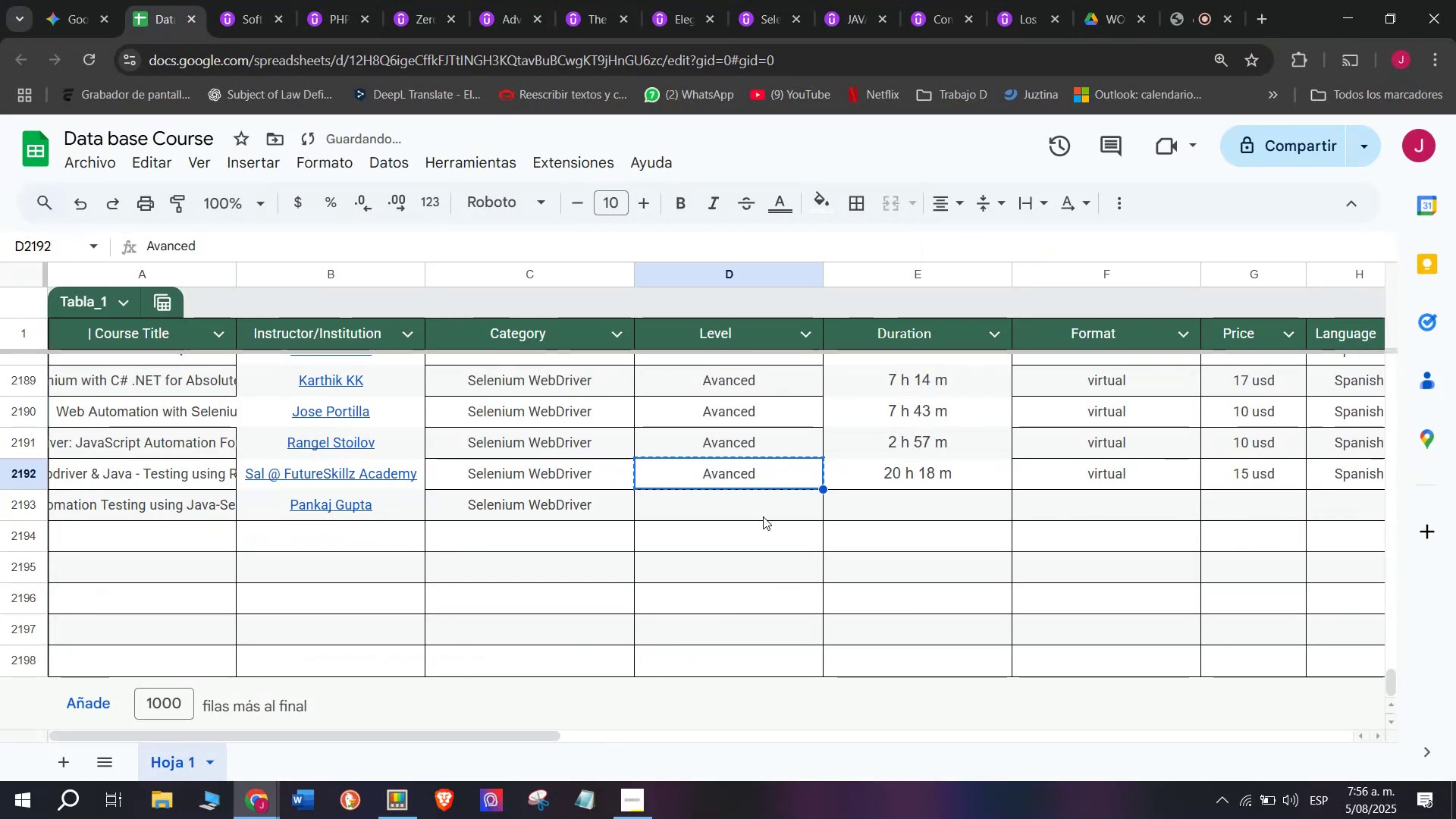 
key(Control+ControlLeft)
 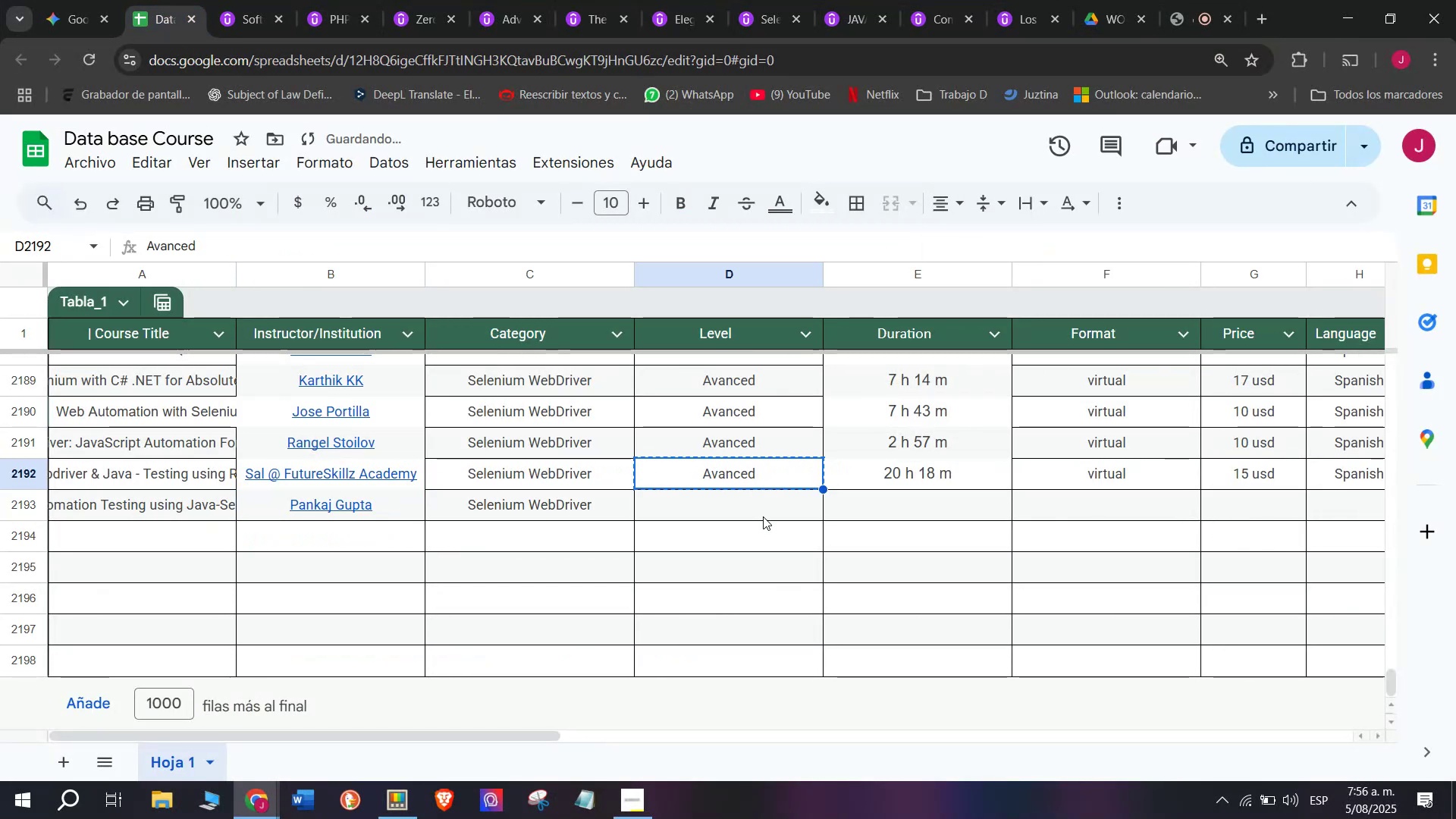 
key(Z)
 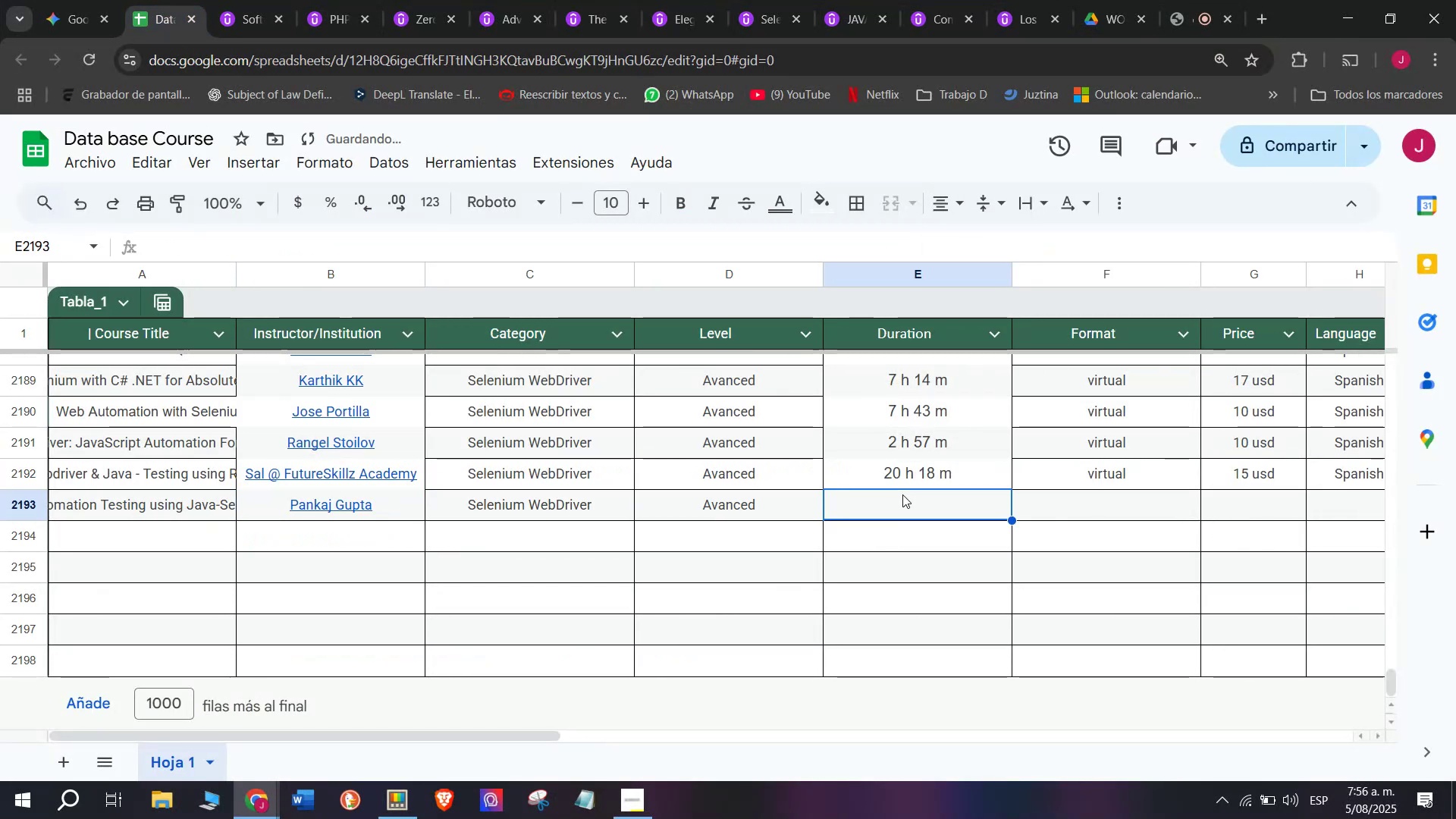 
key(Control+V)
 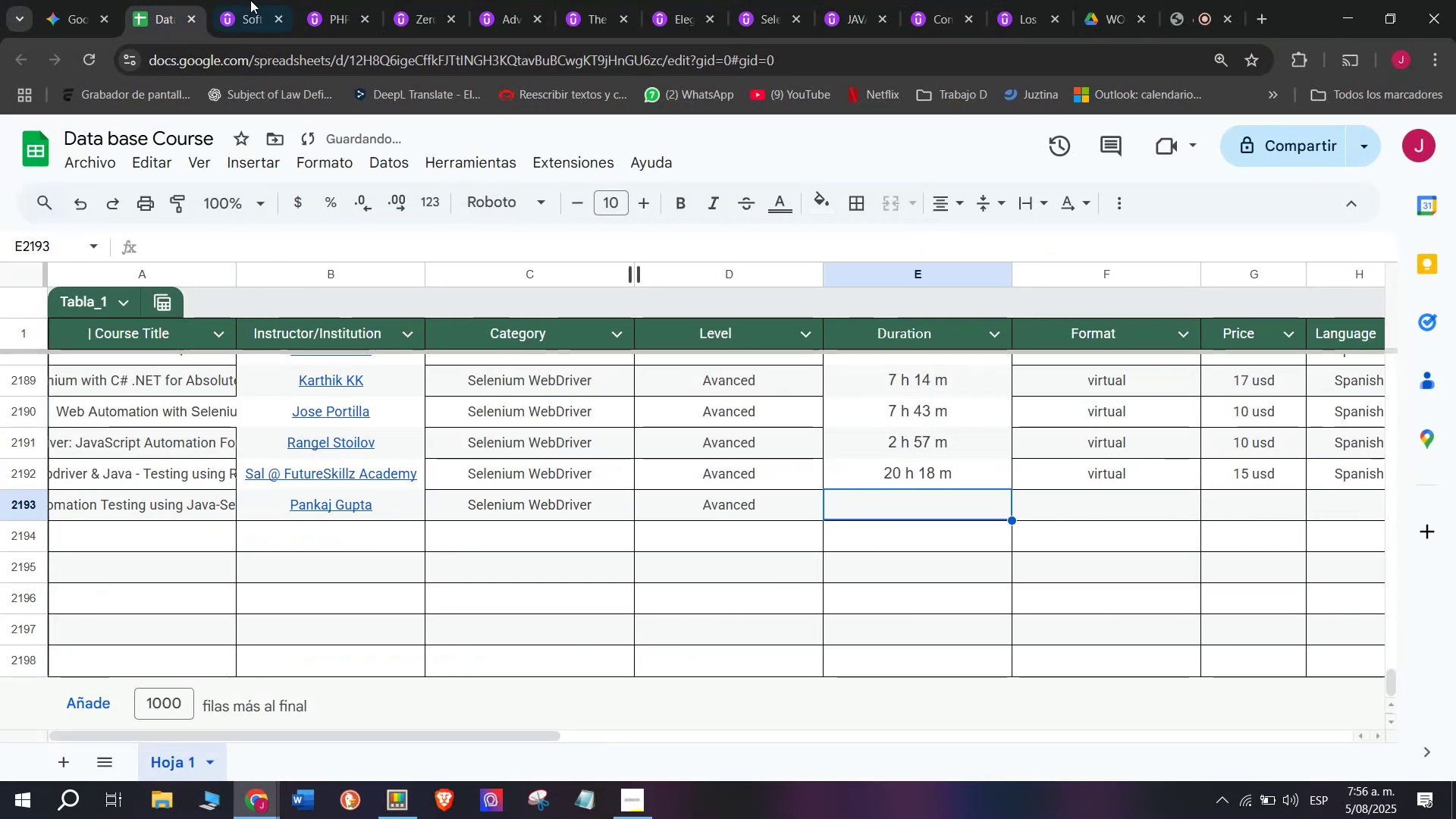 
left_click([221, 0])
 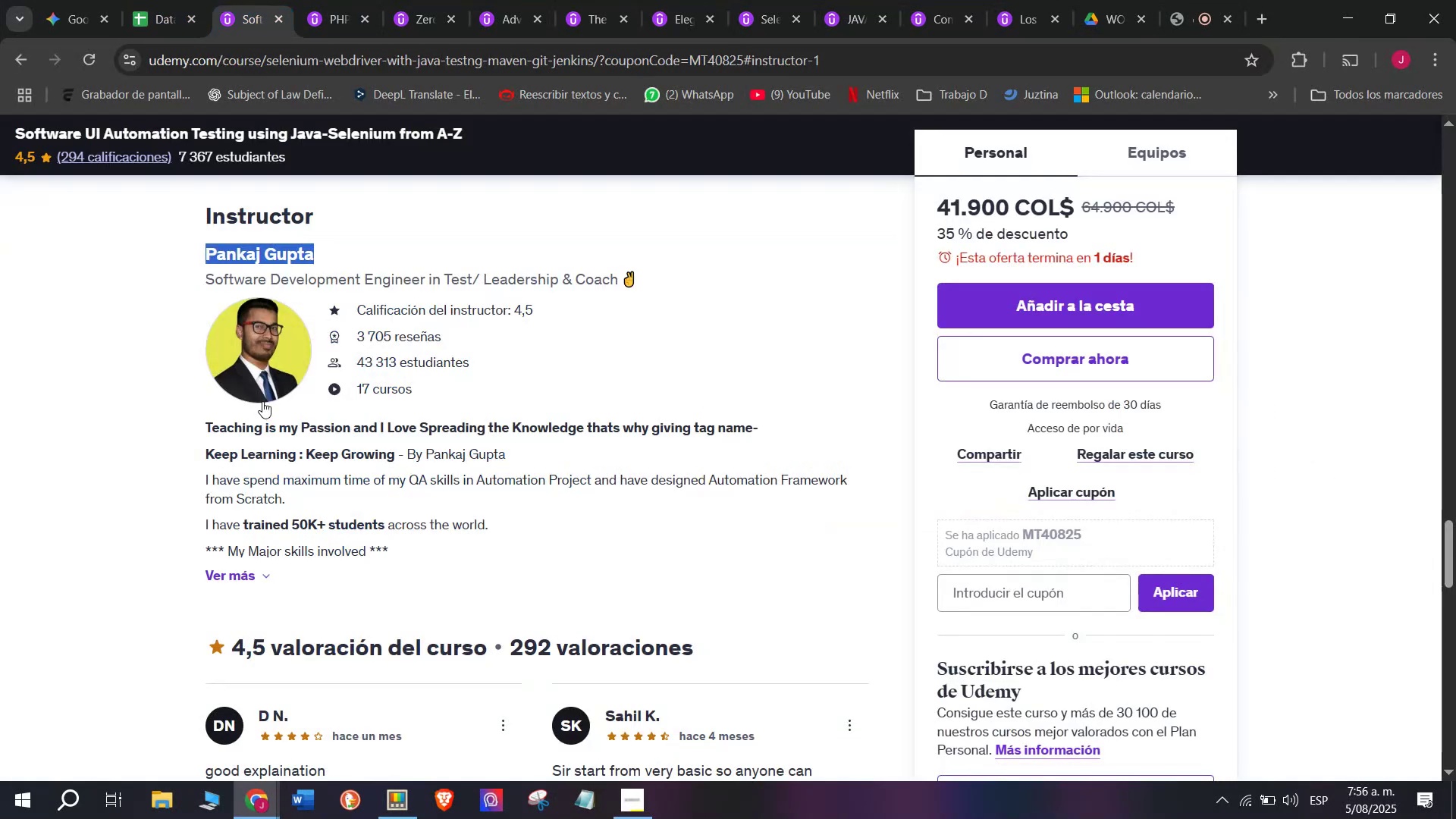 
scroll: coordinate [309, 529], scroll_direction: up, amount: 11.0
 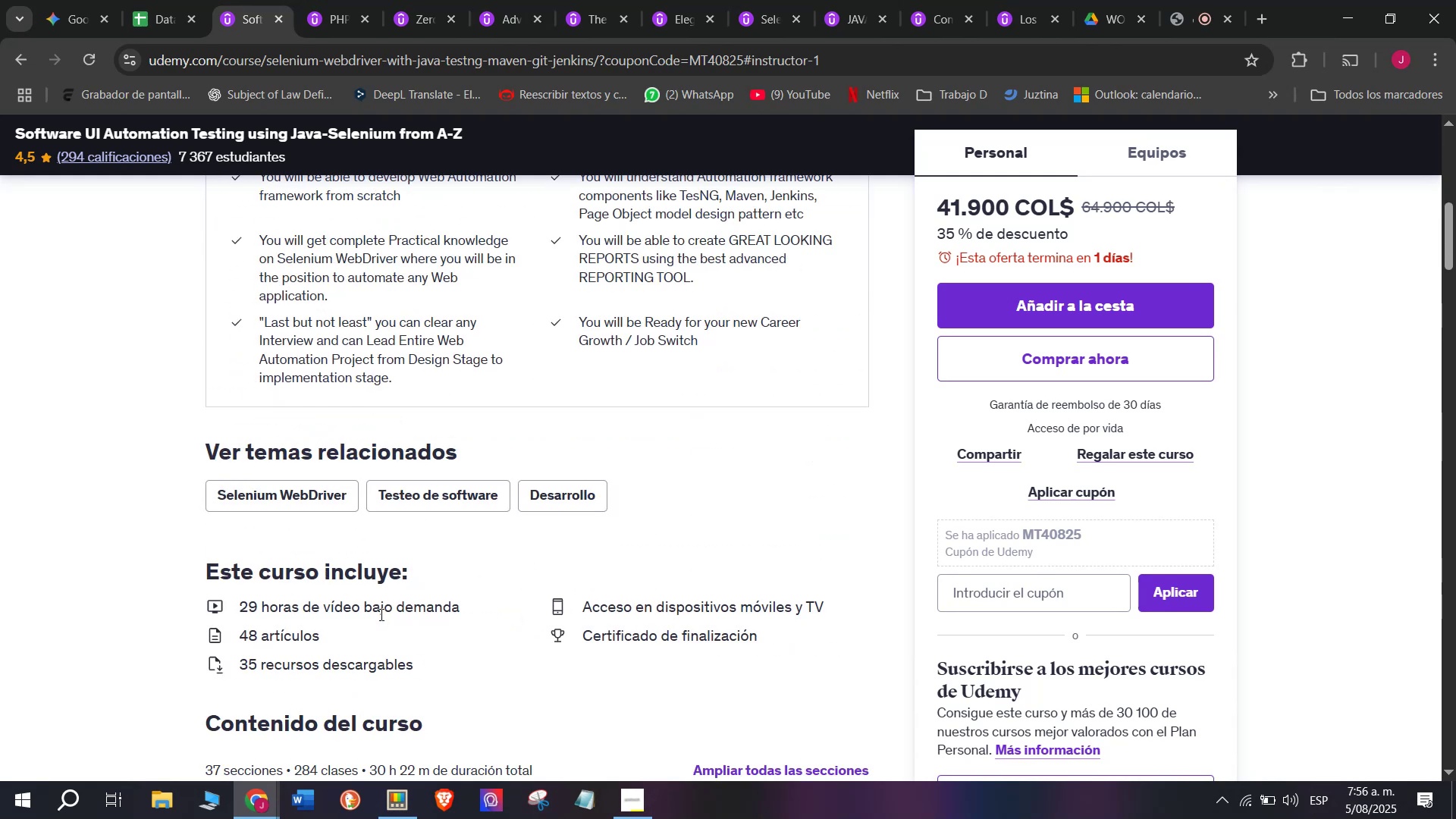 
scroll: coordinate [380, 614], scroll_direction: down, amount: 1.0
 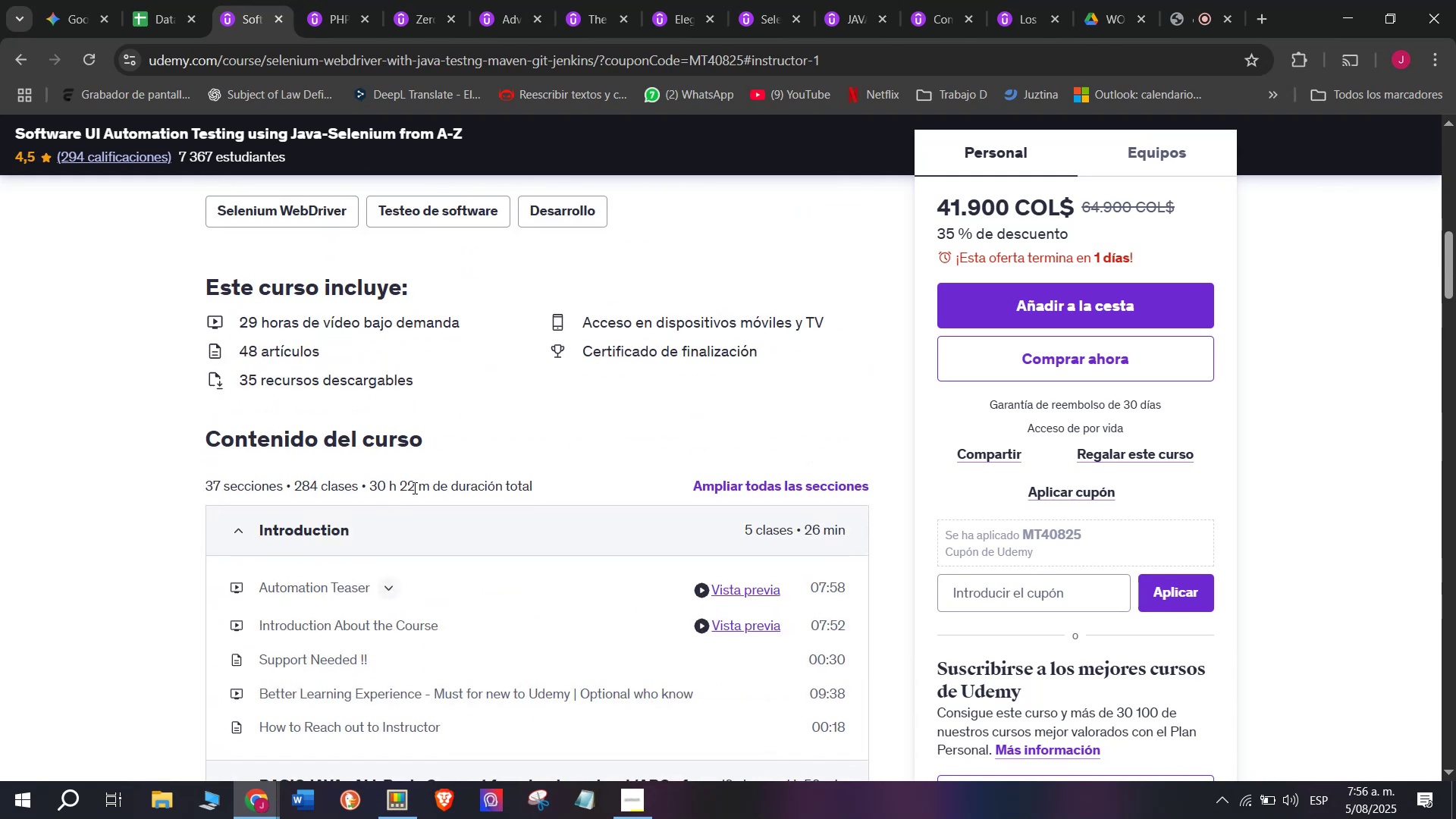 
left_click_drag(start_coordinate=[422, 488], to_coordinate=[373, 480])
 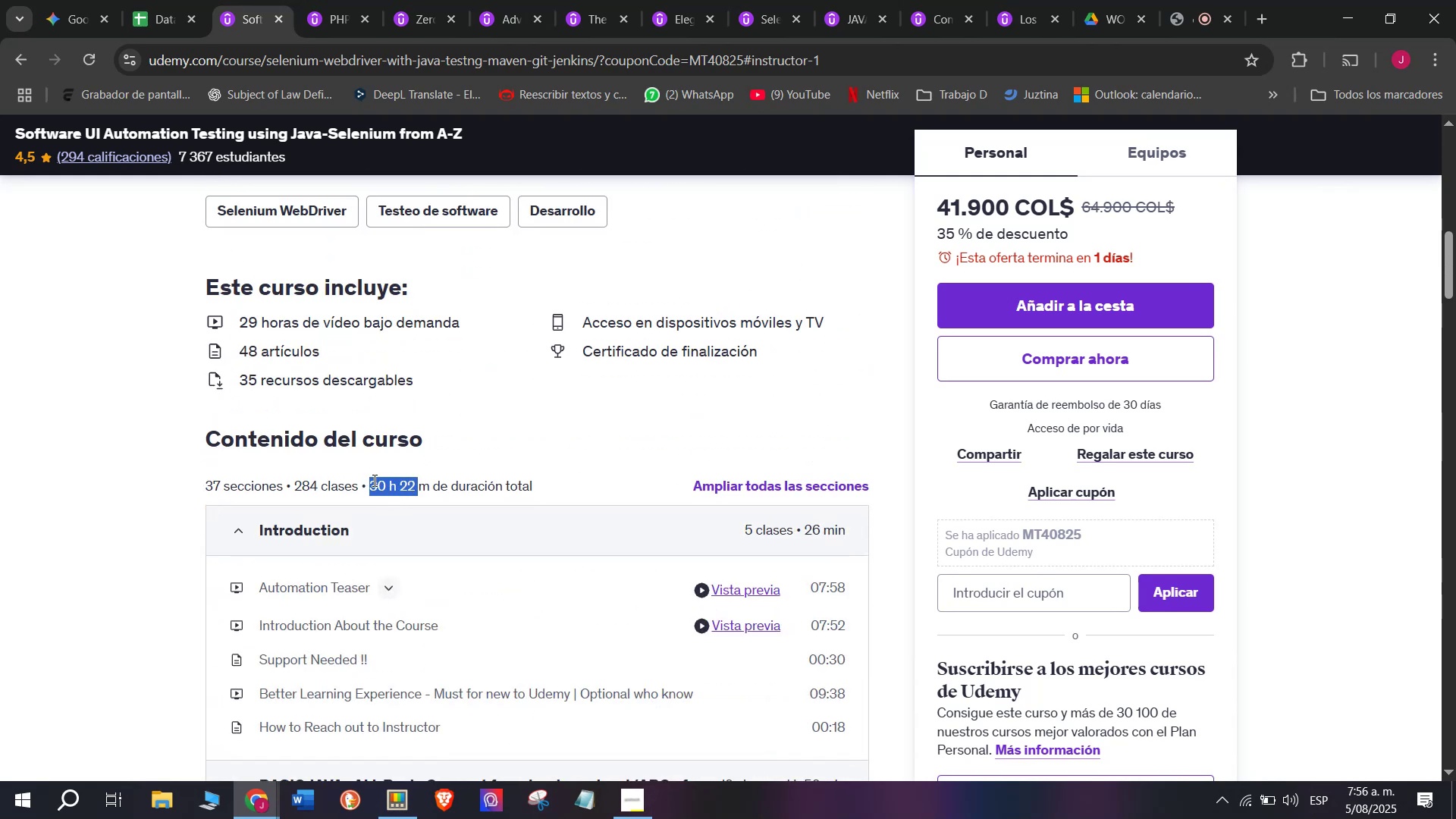 
key(Control+ControlLeft)
 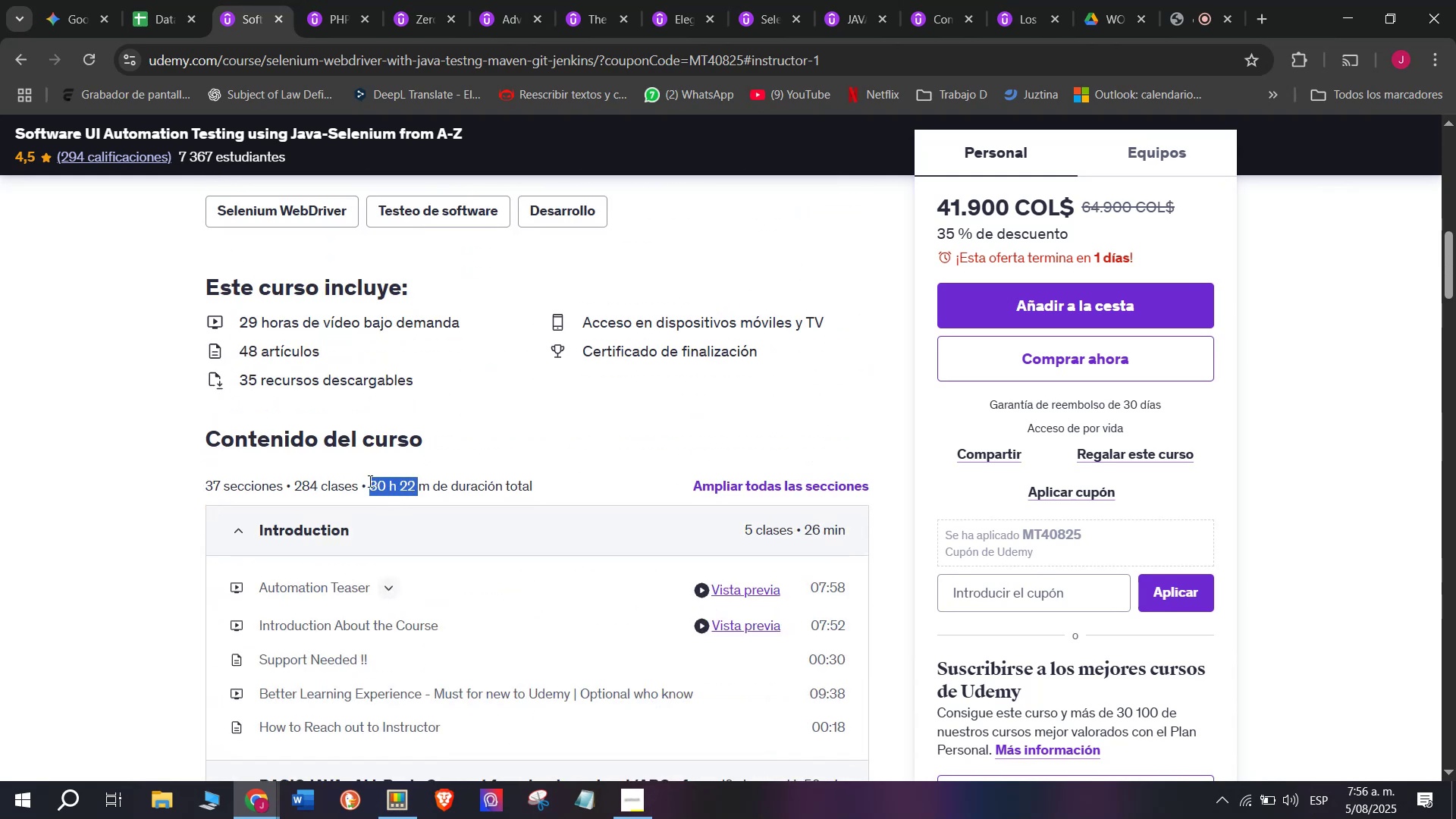 
key(Break)
 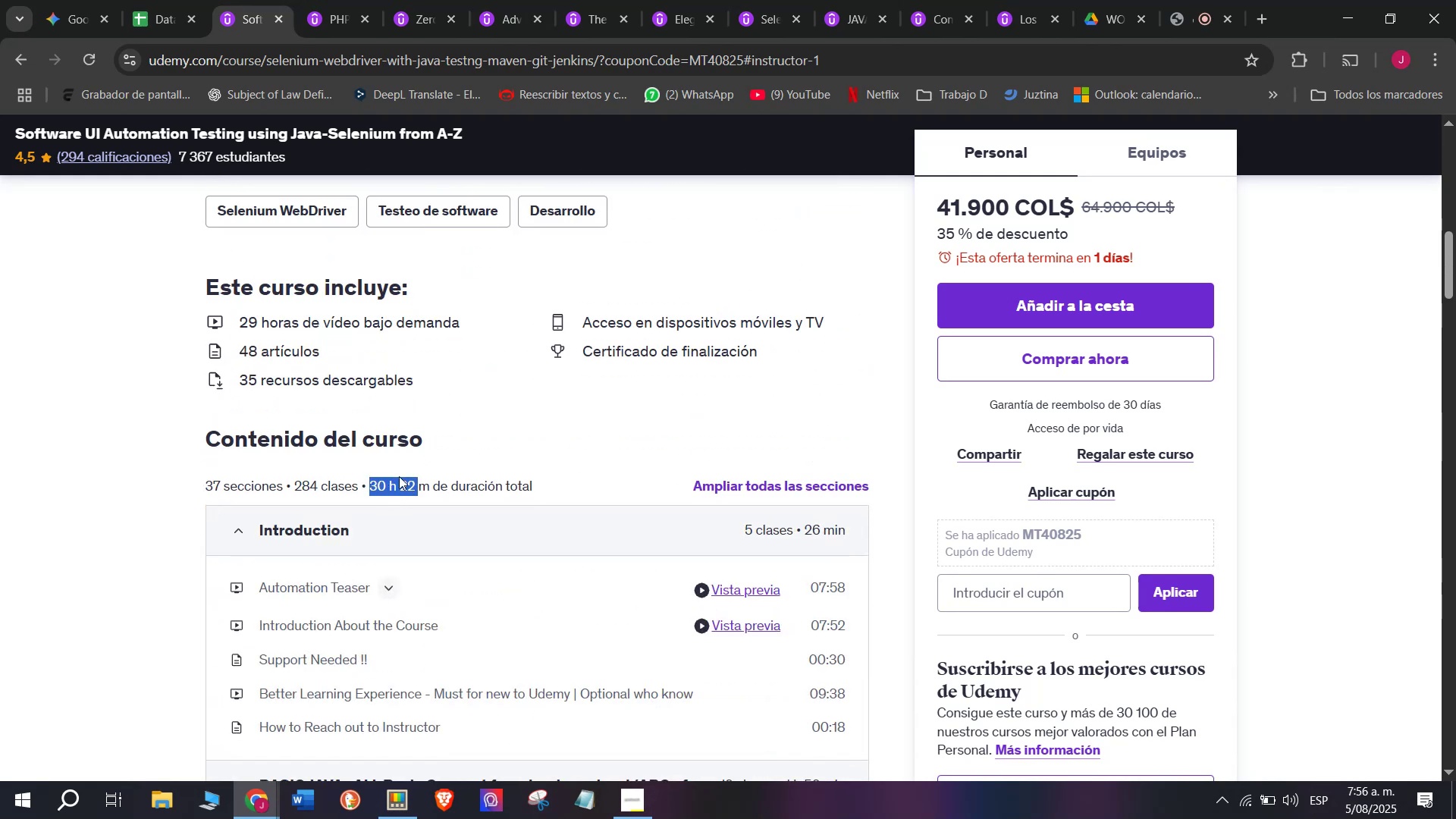 
key(Control+C)
 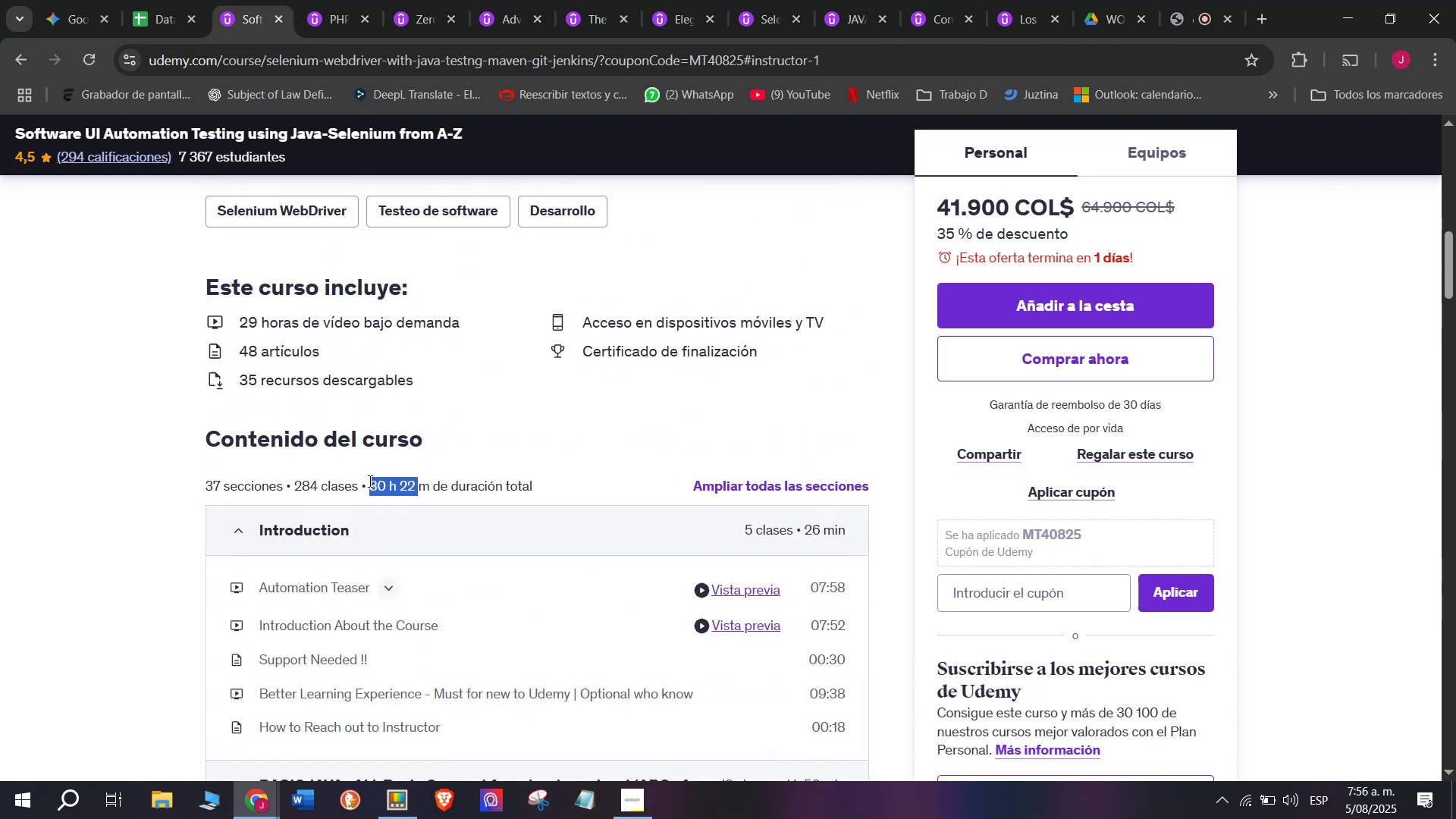 
key(Break)
 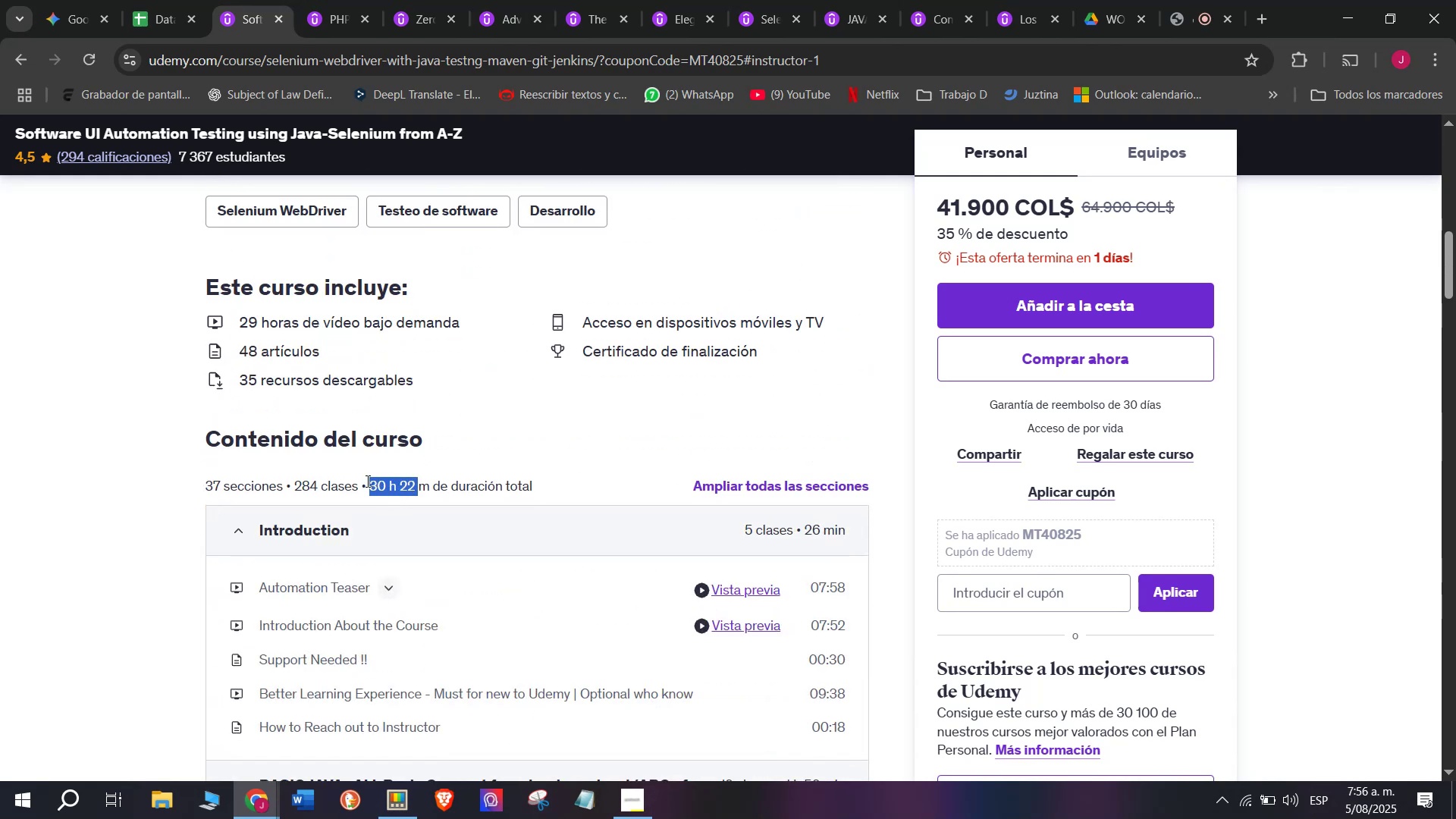 
key(Control+ControlLeft)
 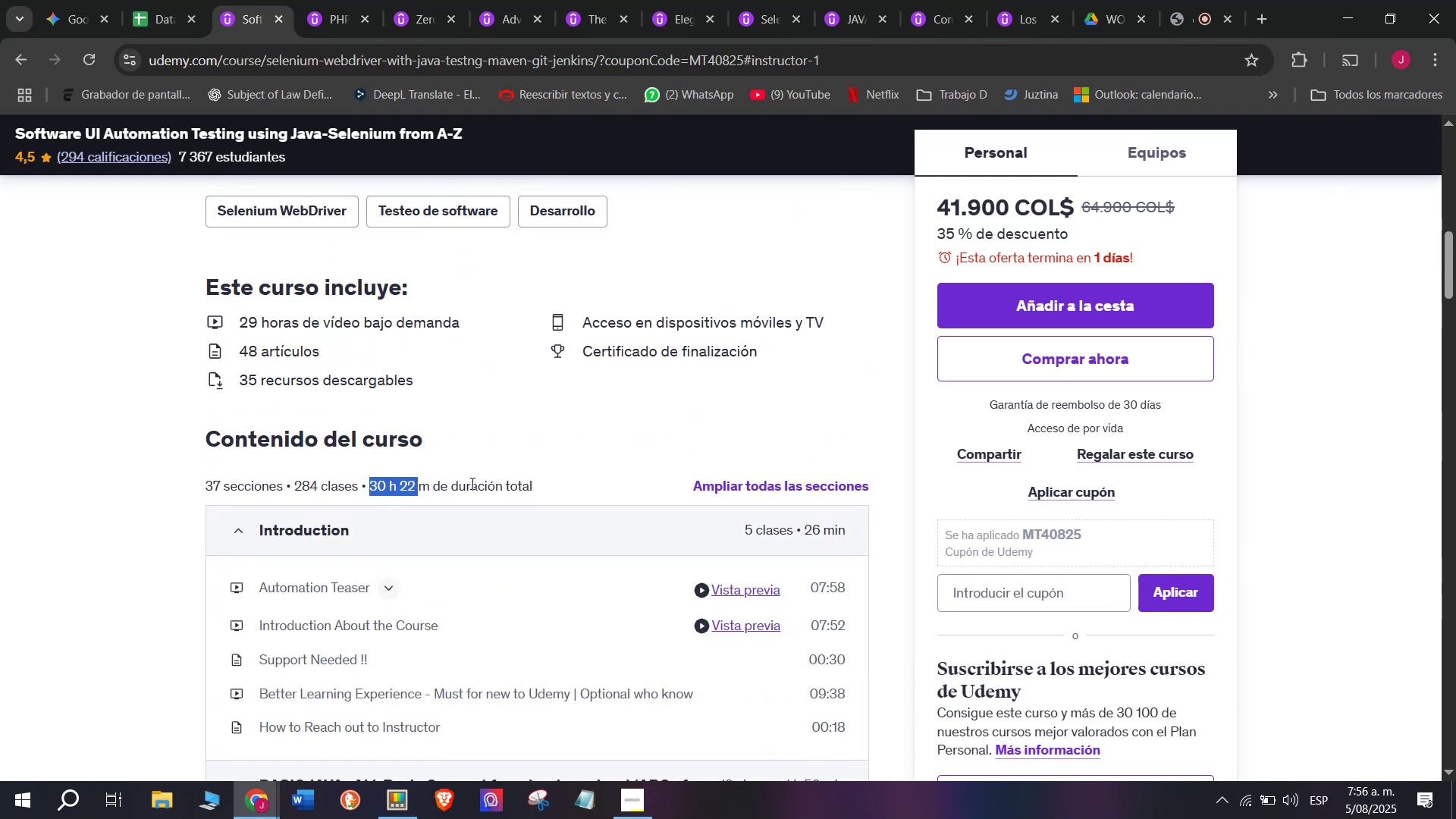 
key(Control+C)
 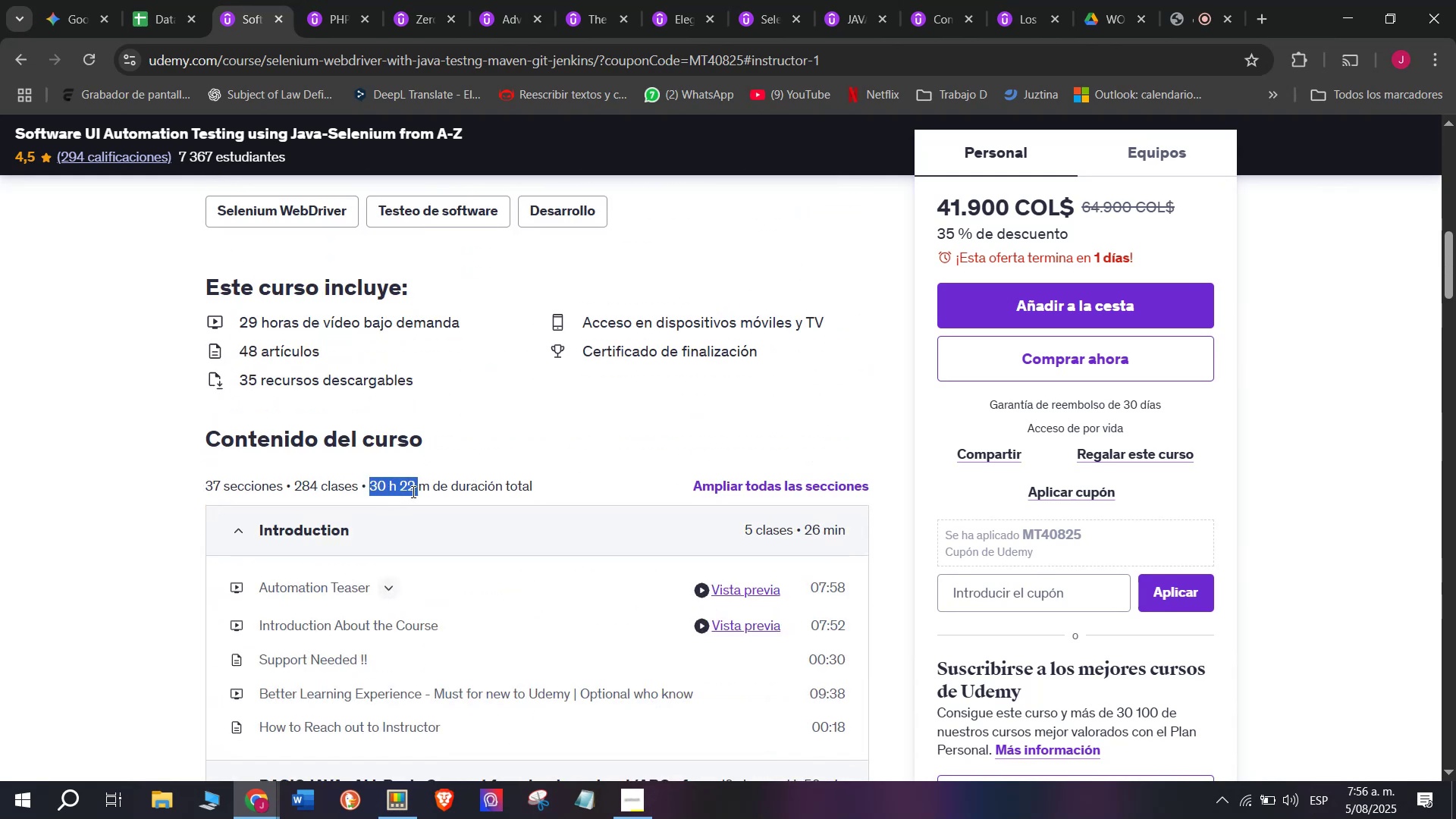 
left_click_drag(start_coordinate=[429, 490], to_coordinate=[368, 480])
 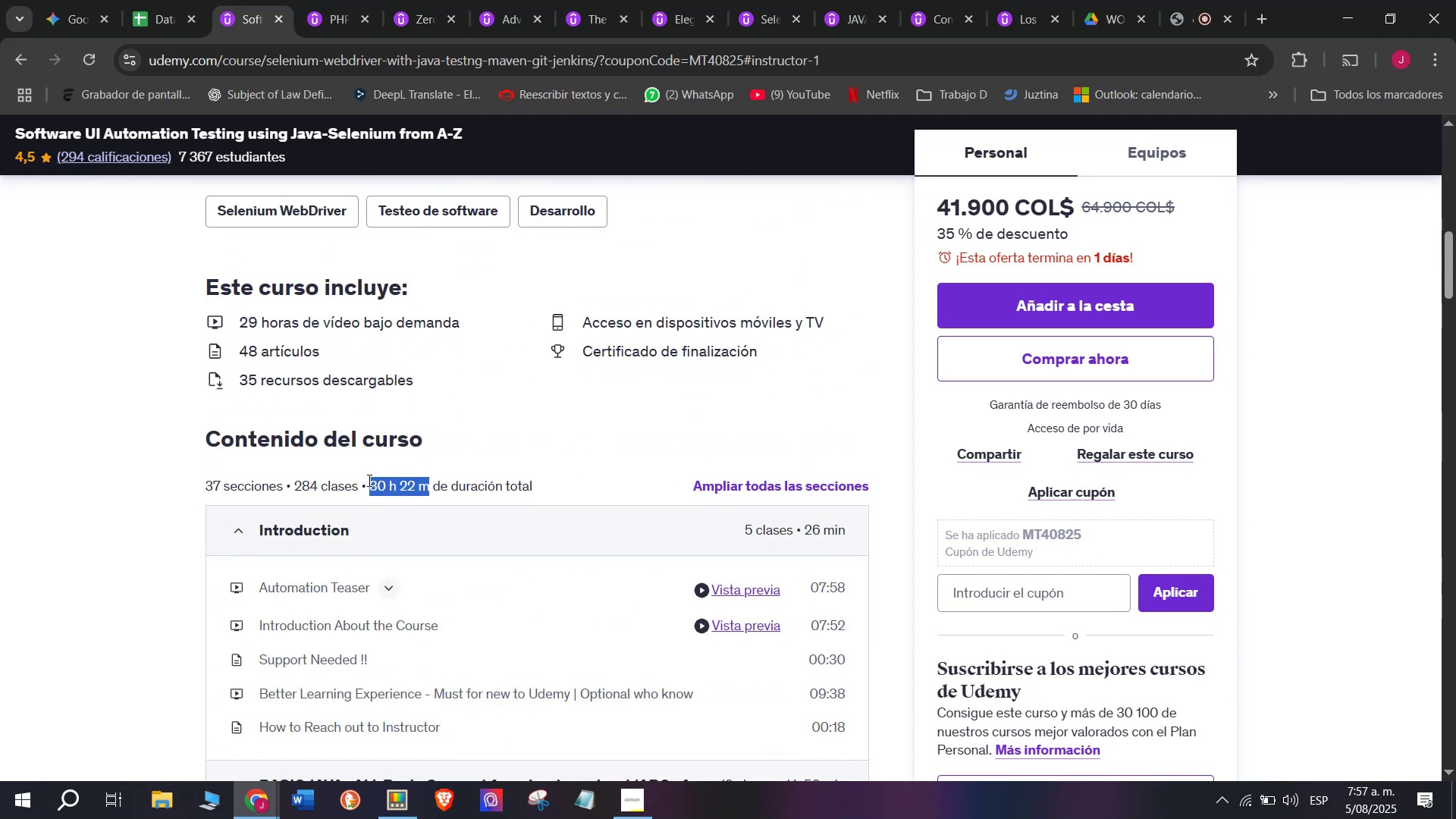 
key(Control+ControlLeft)
 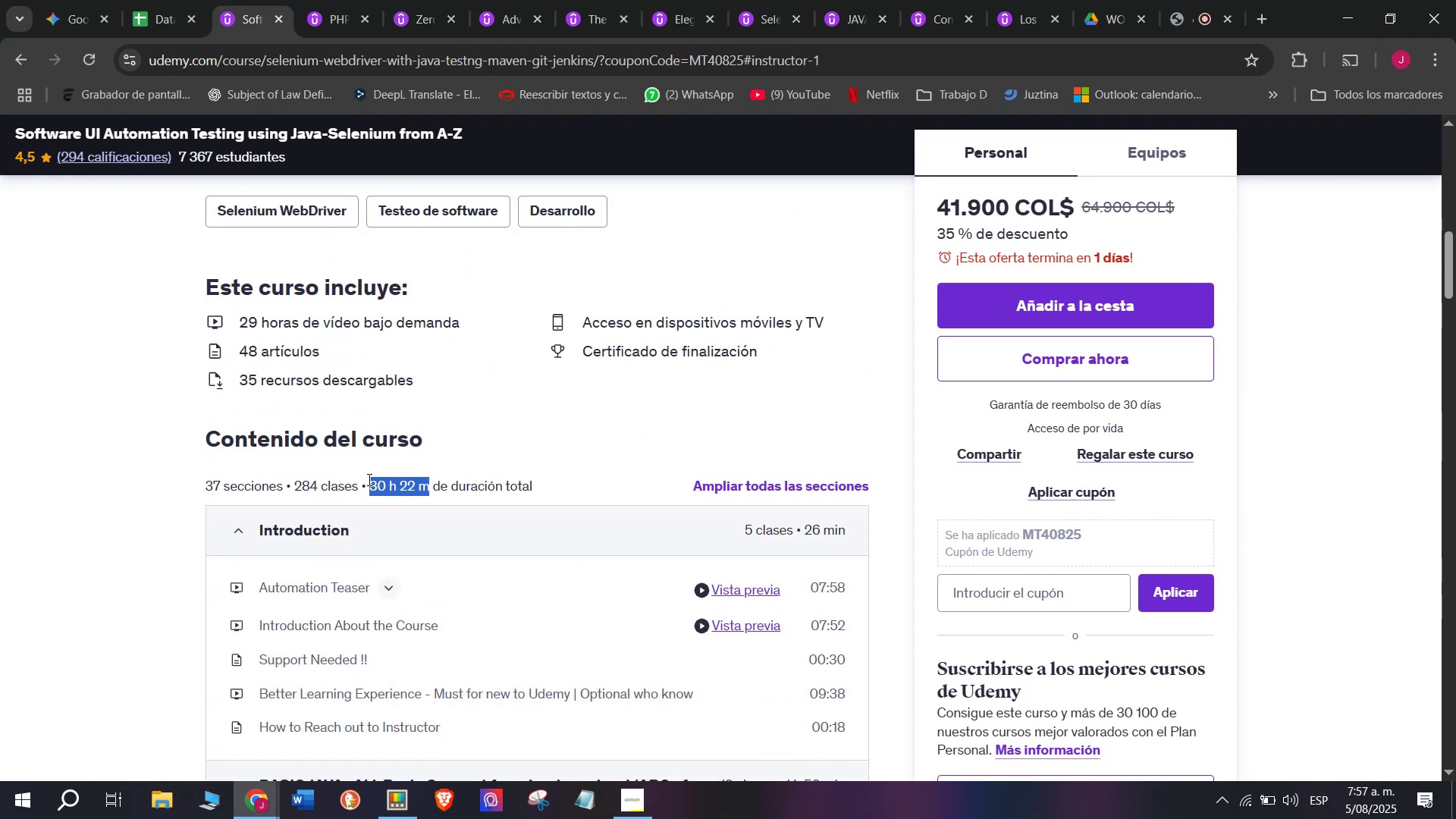 
key(Break)
 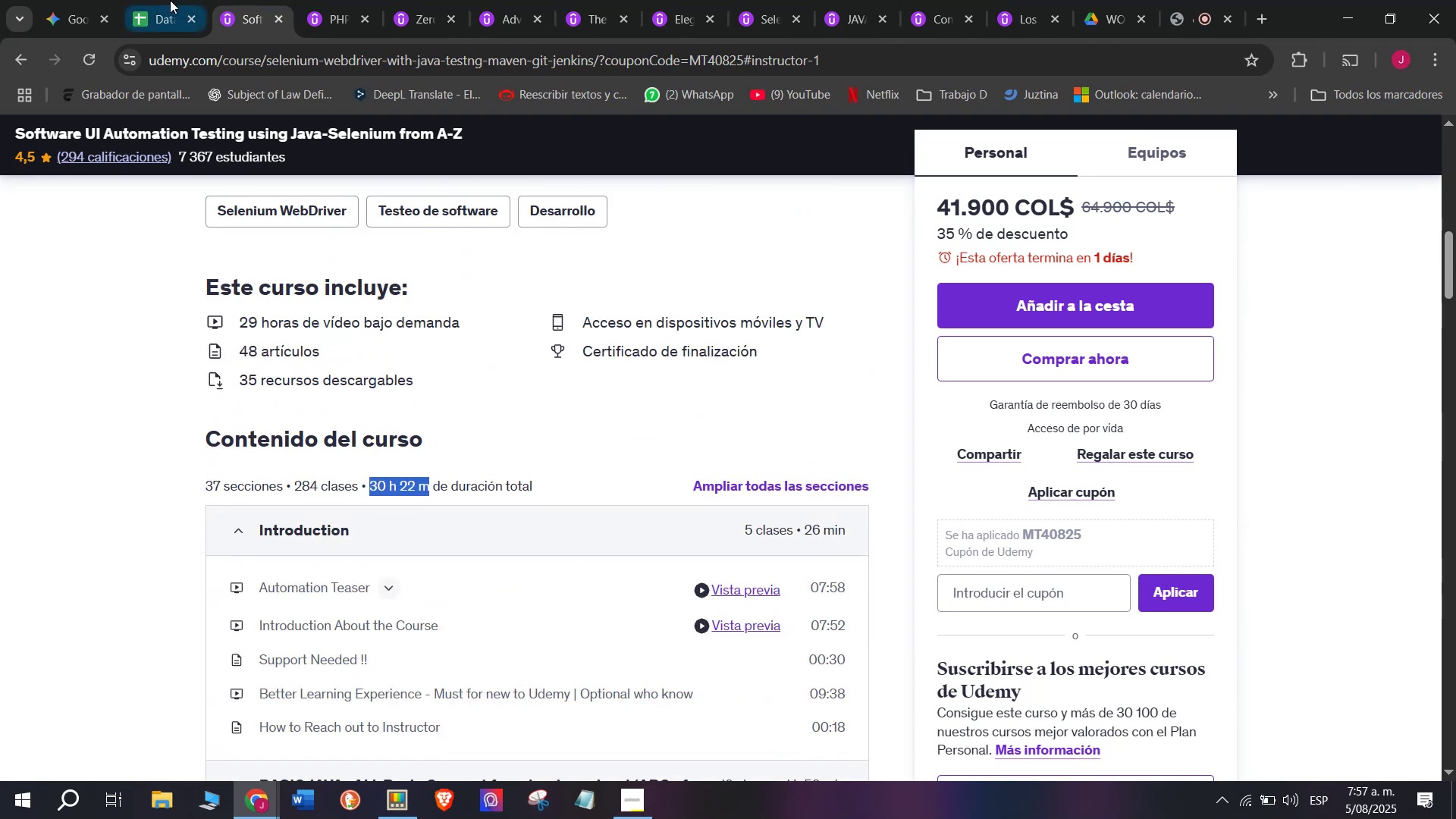 
key(Control+C)
 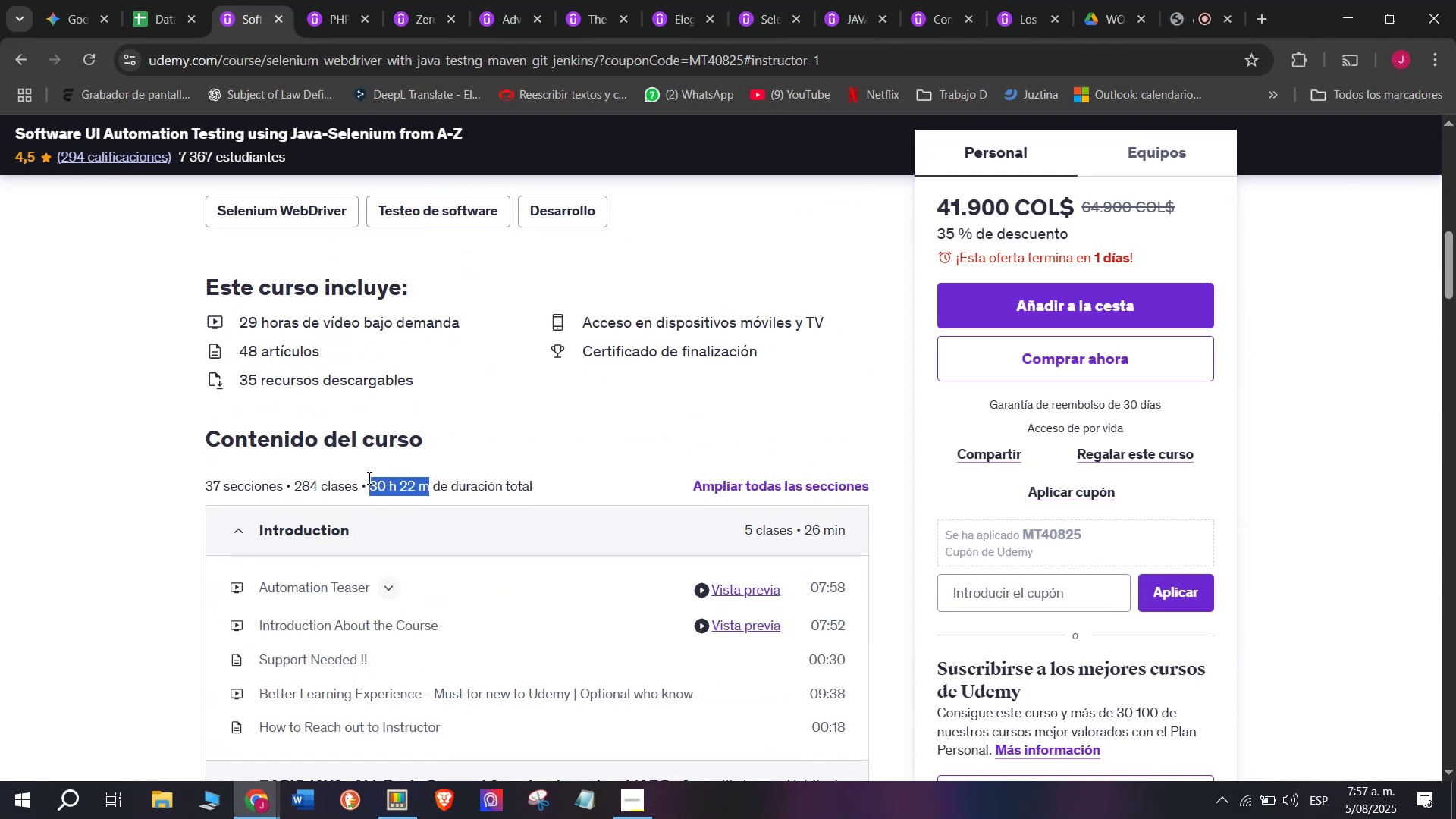 
hold_key(key=Break, duration=3.7)
 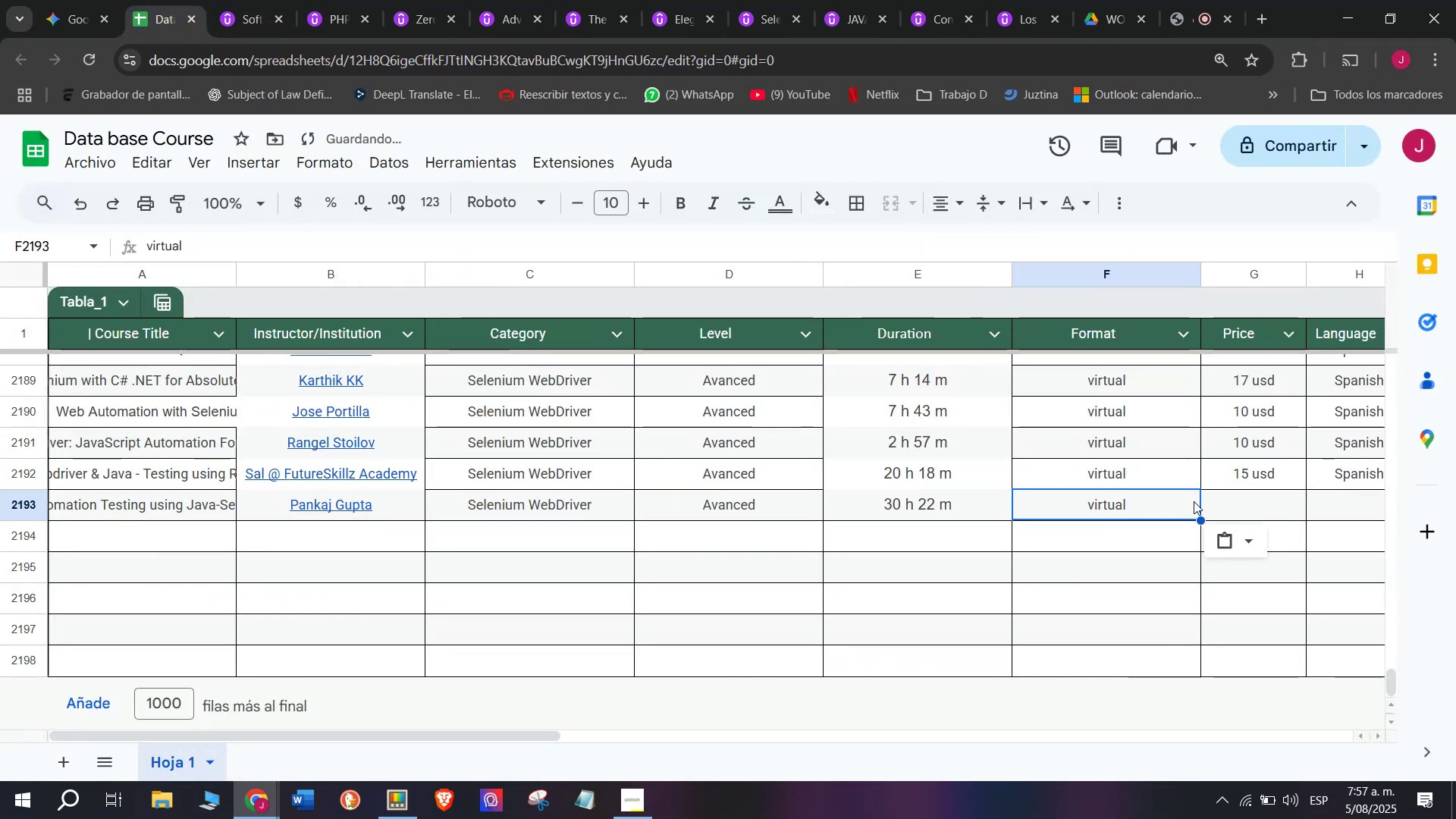 
key(Control+ControlLeft)
 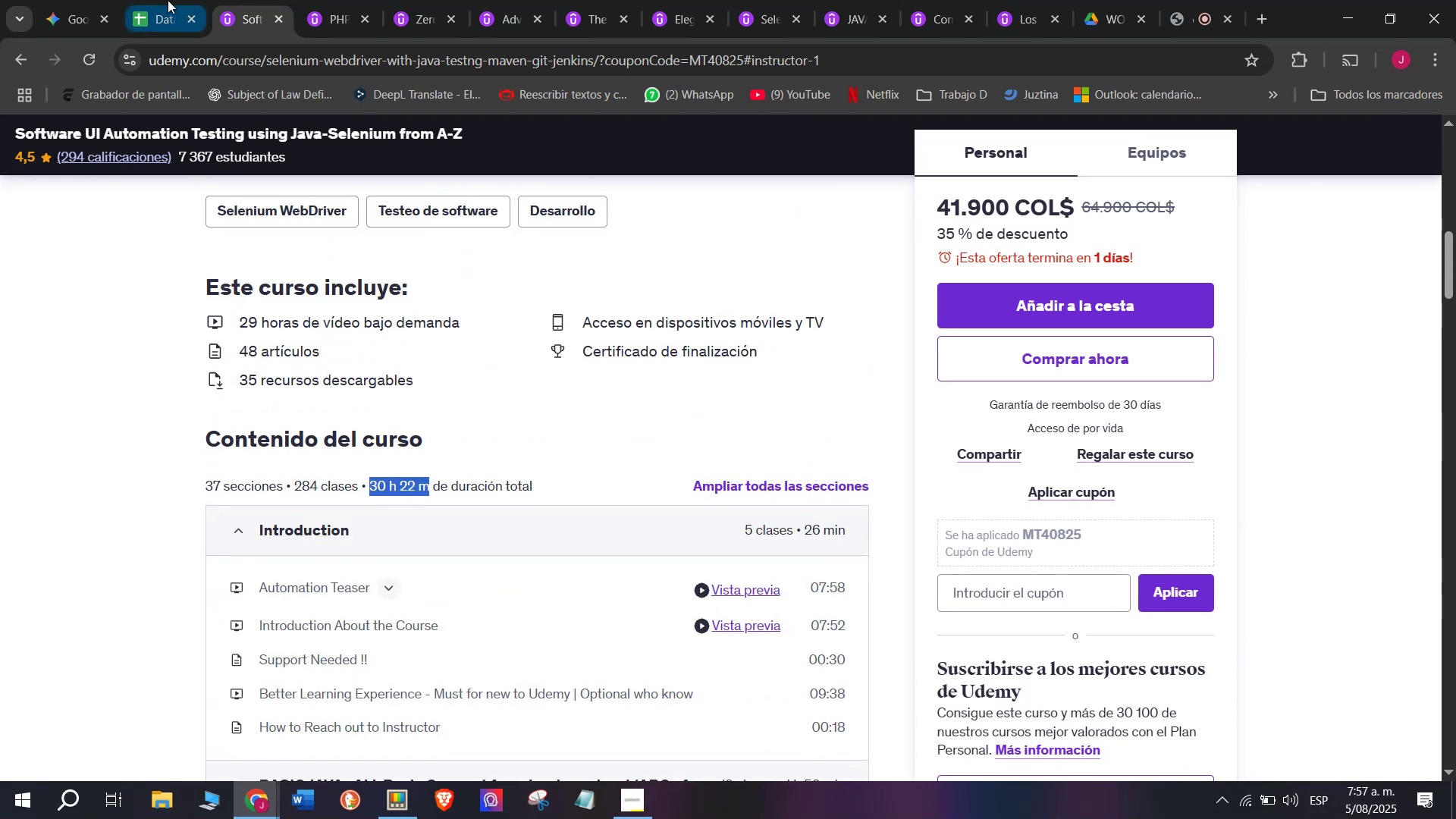 
key(Control+C)
 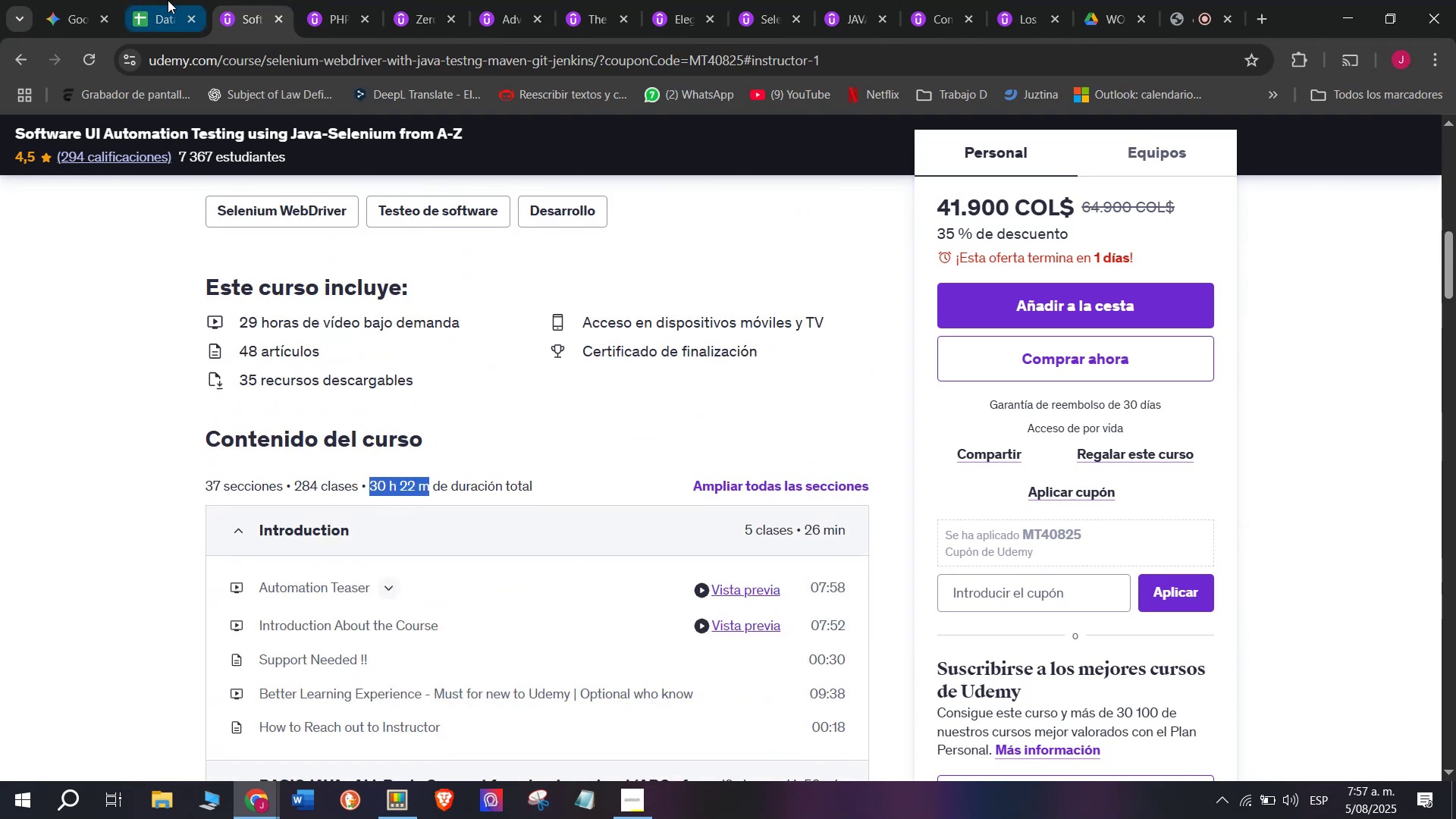 
key(Z)
 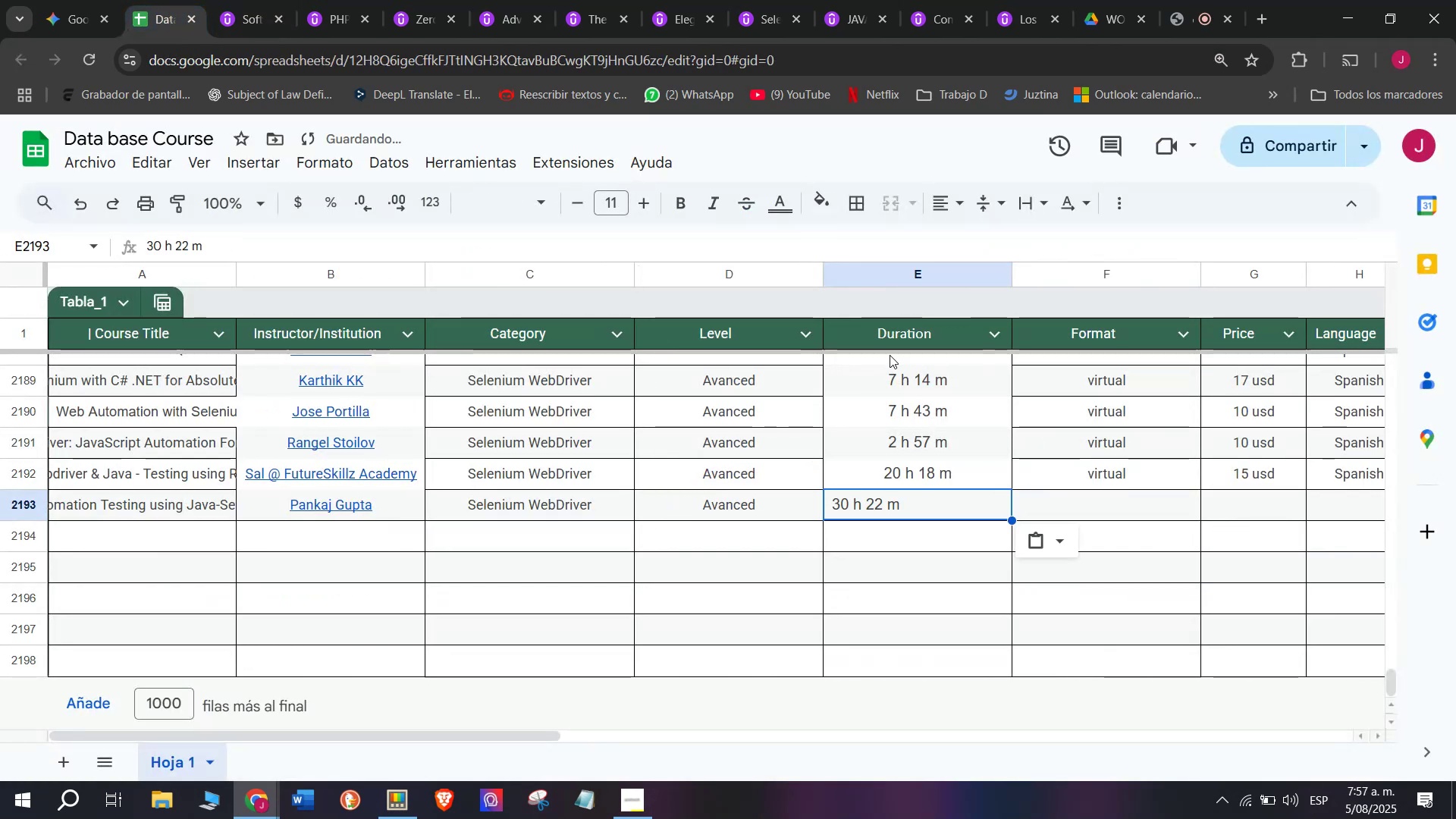 
key(Control+ControlLeft)
 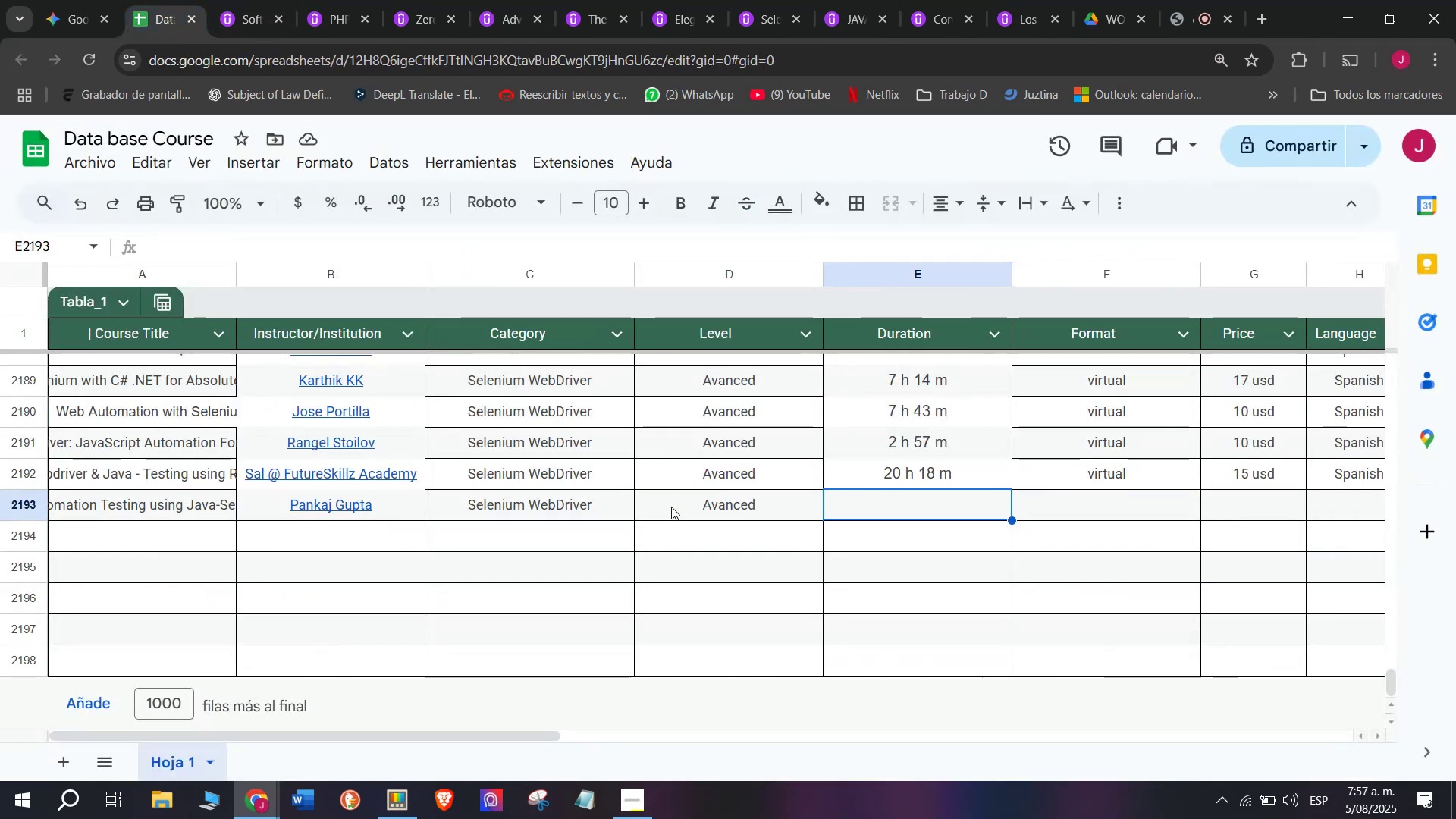 
key(Control+V)
 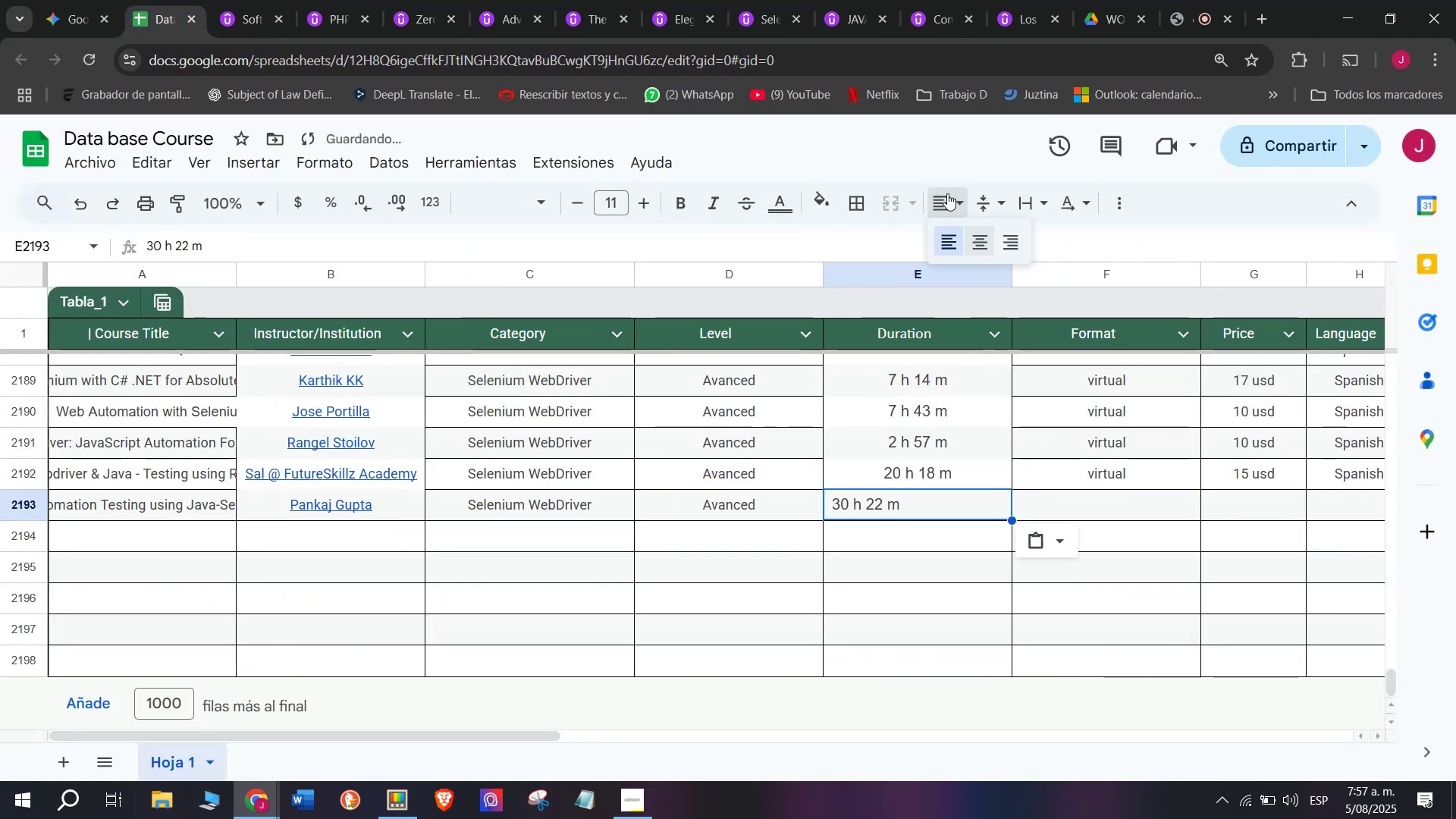 
double_click([987, 249])
 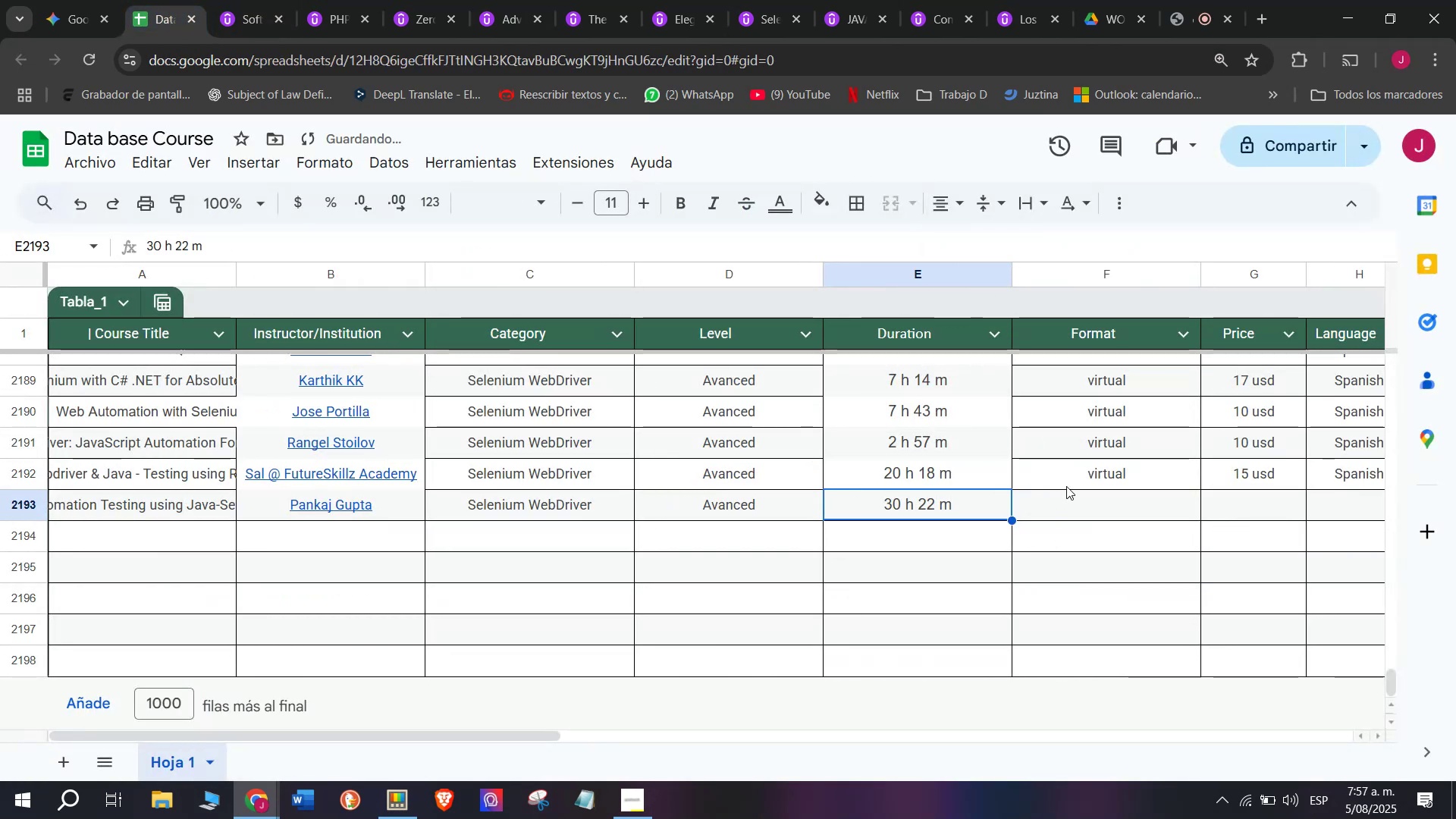 
key(Control+ControlLeft)
 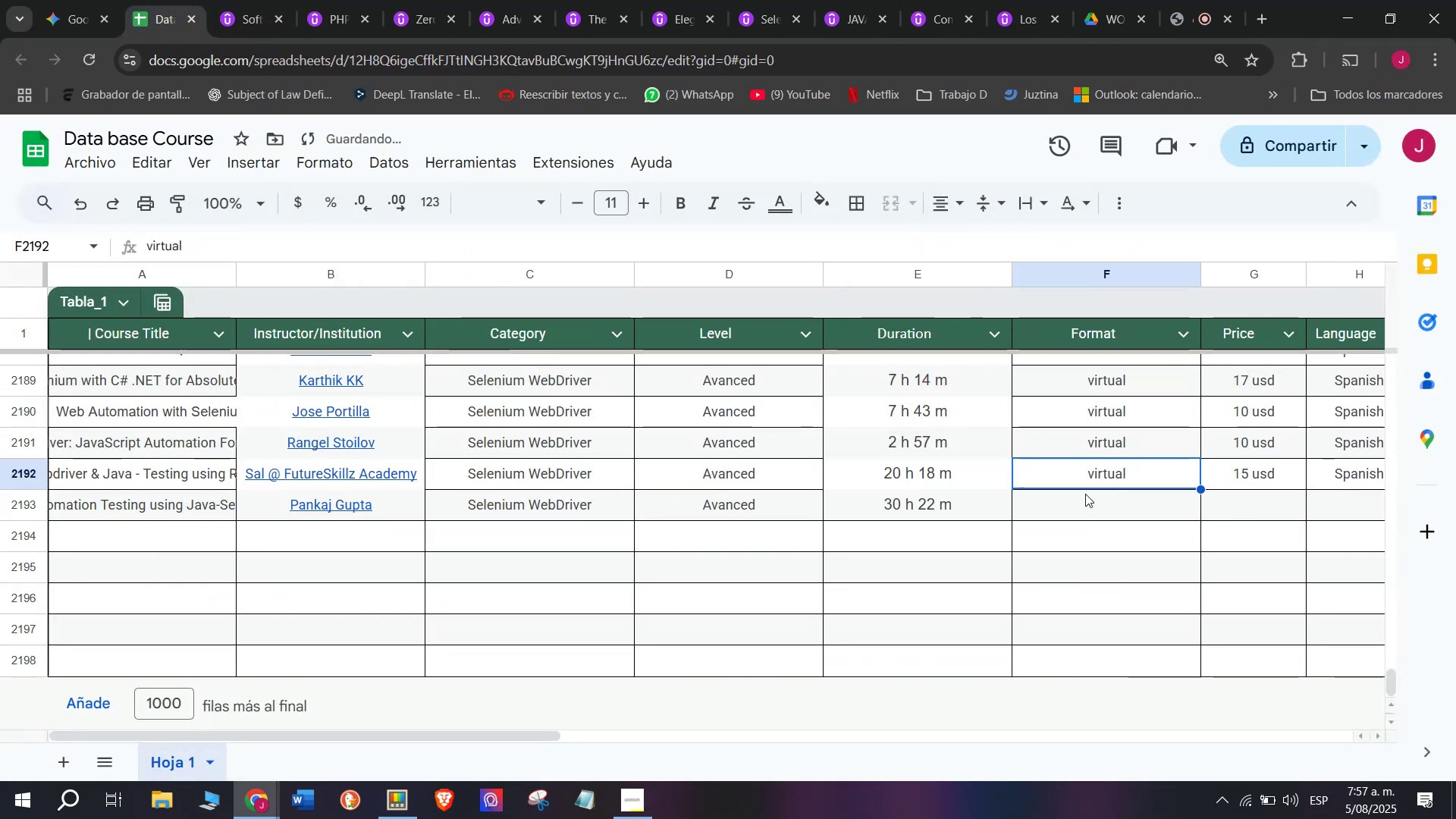 
key(Control+C)
 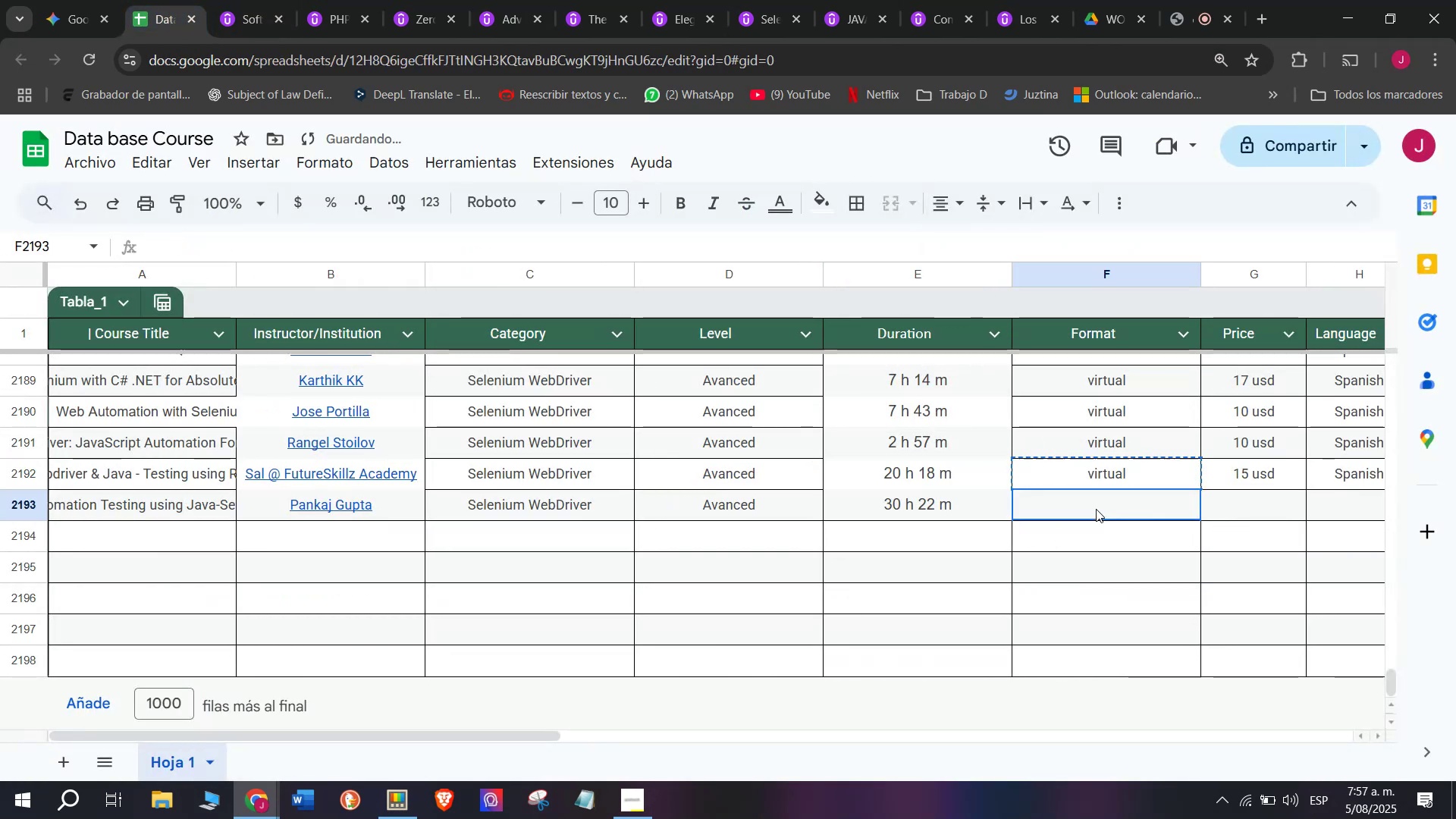 
double_click([1096, 509])
 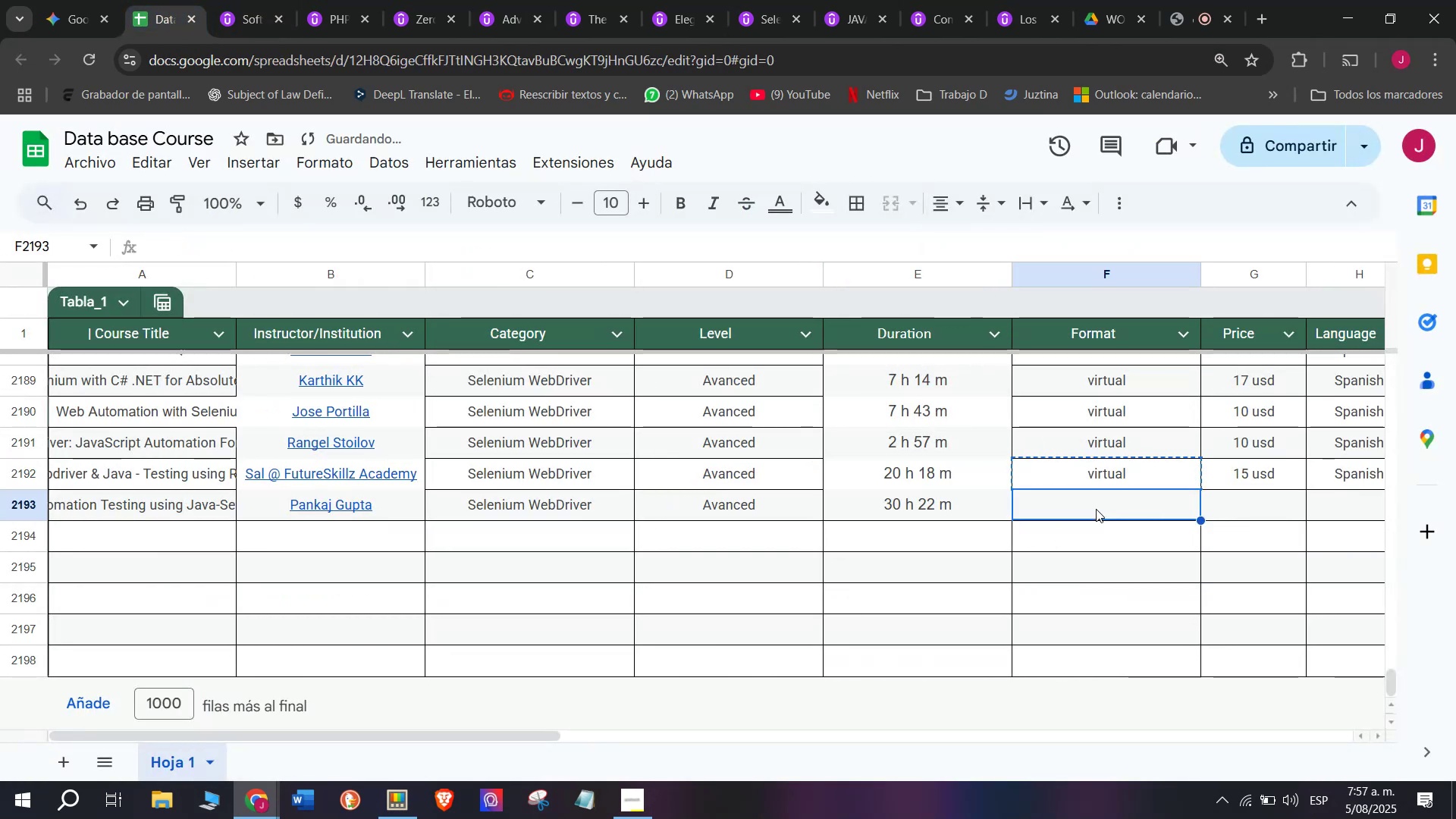 
key(Control+ControlLeft)
 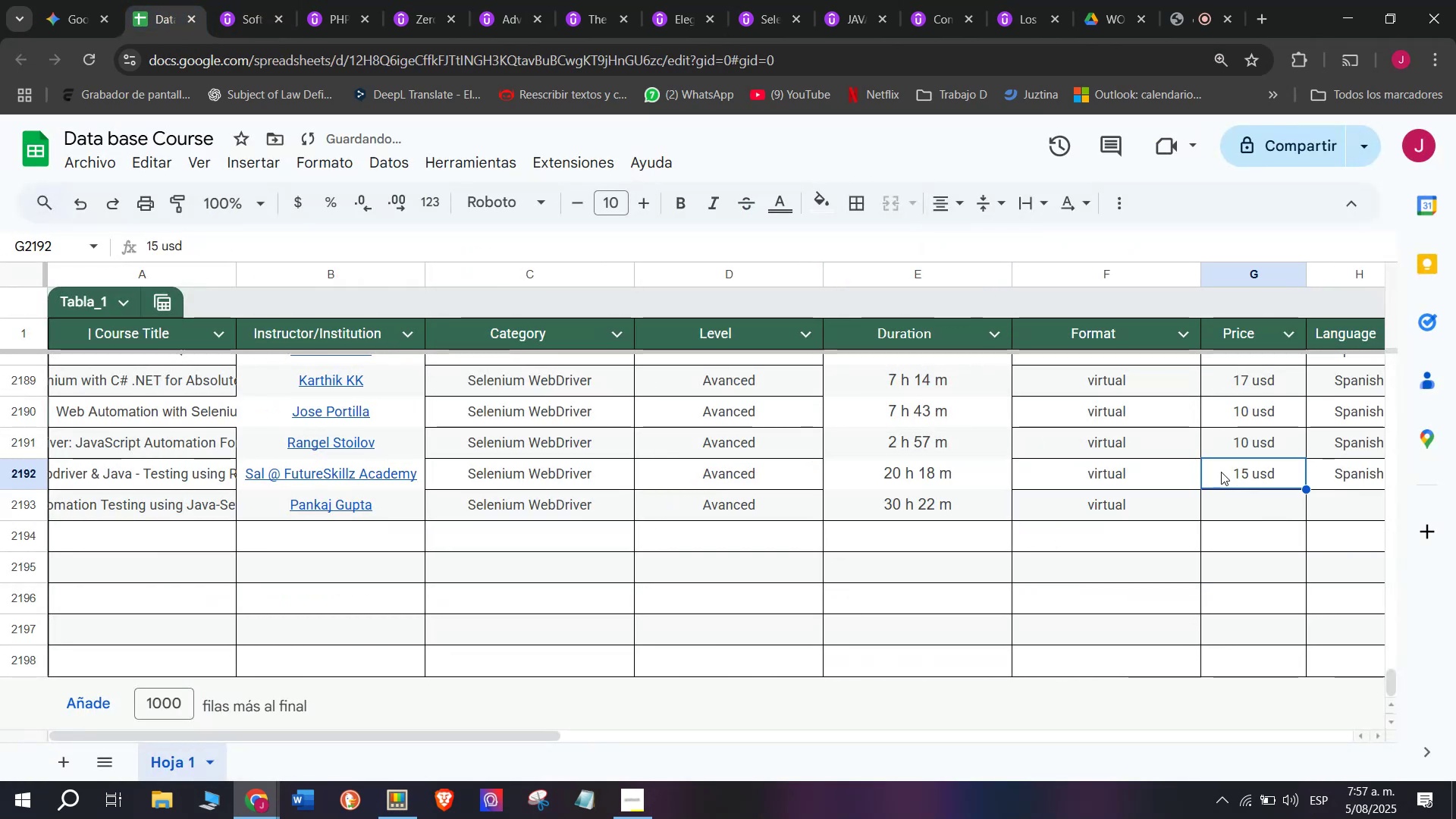 
key(Z)
 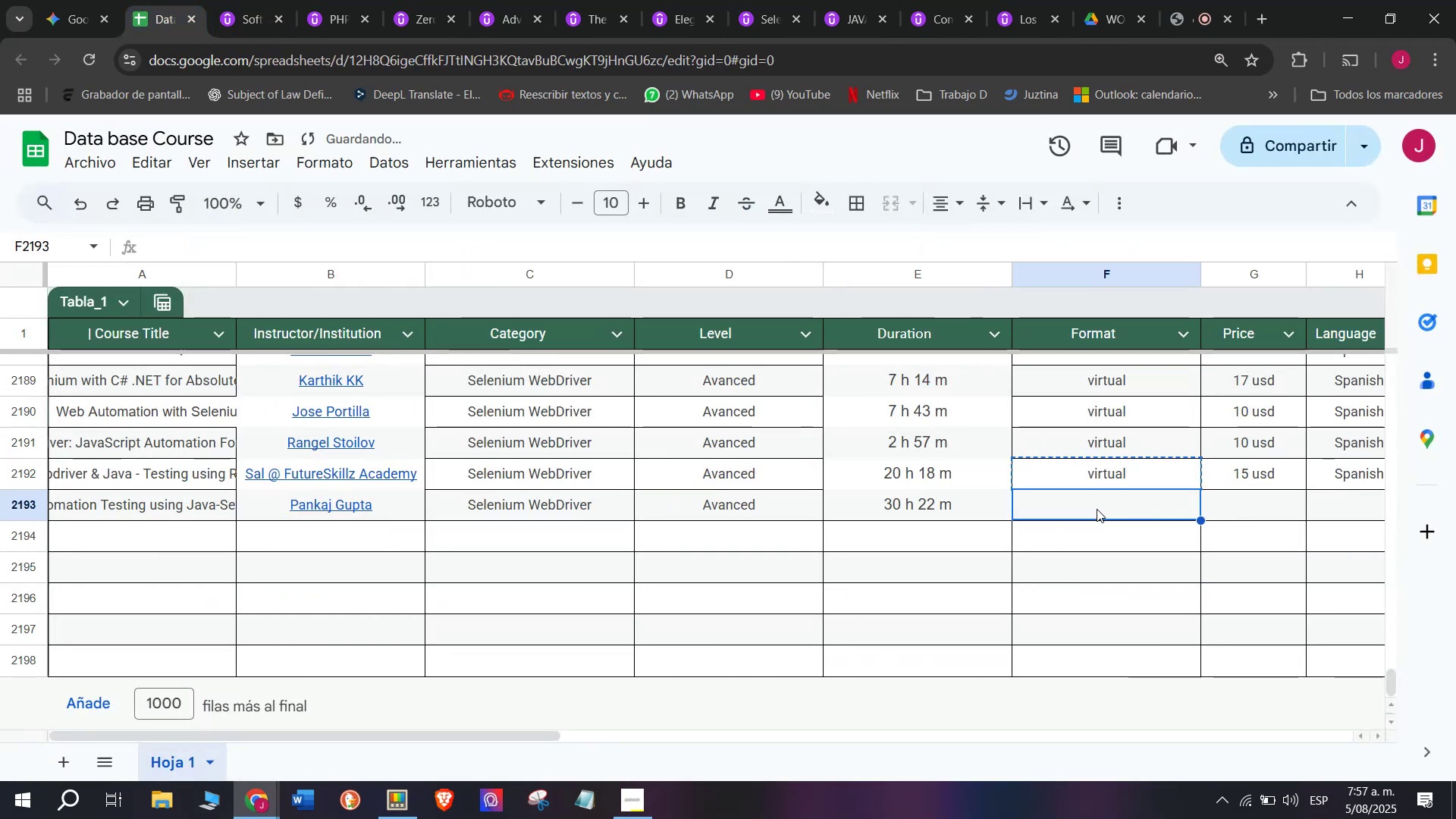 
key(Control+V)
 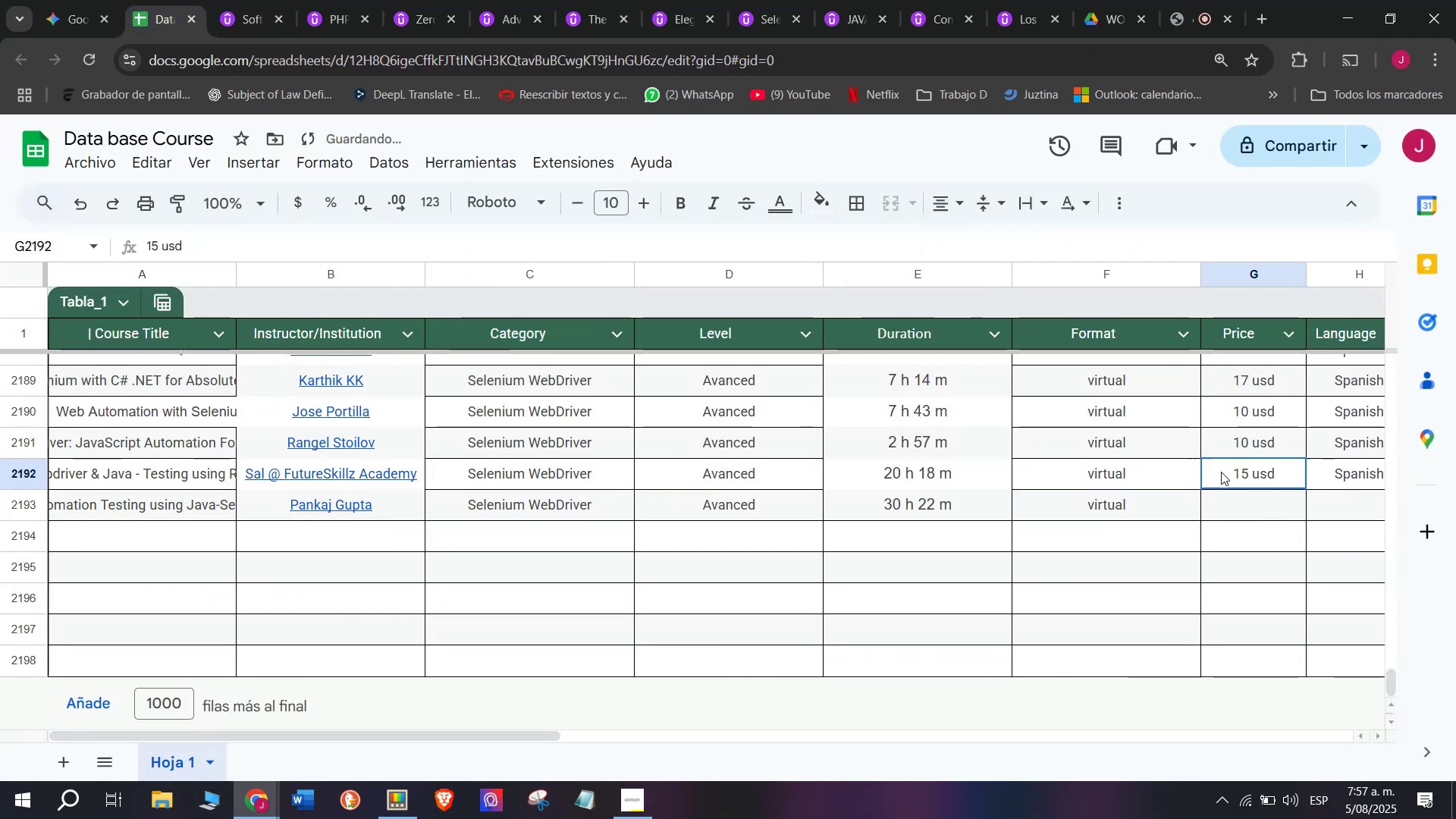 
key(Control+ControlLeft)
 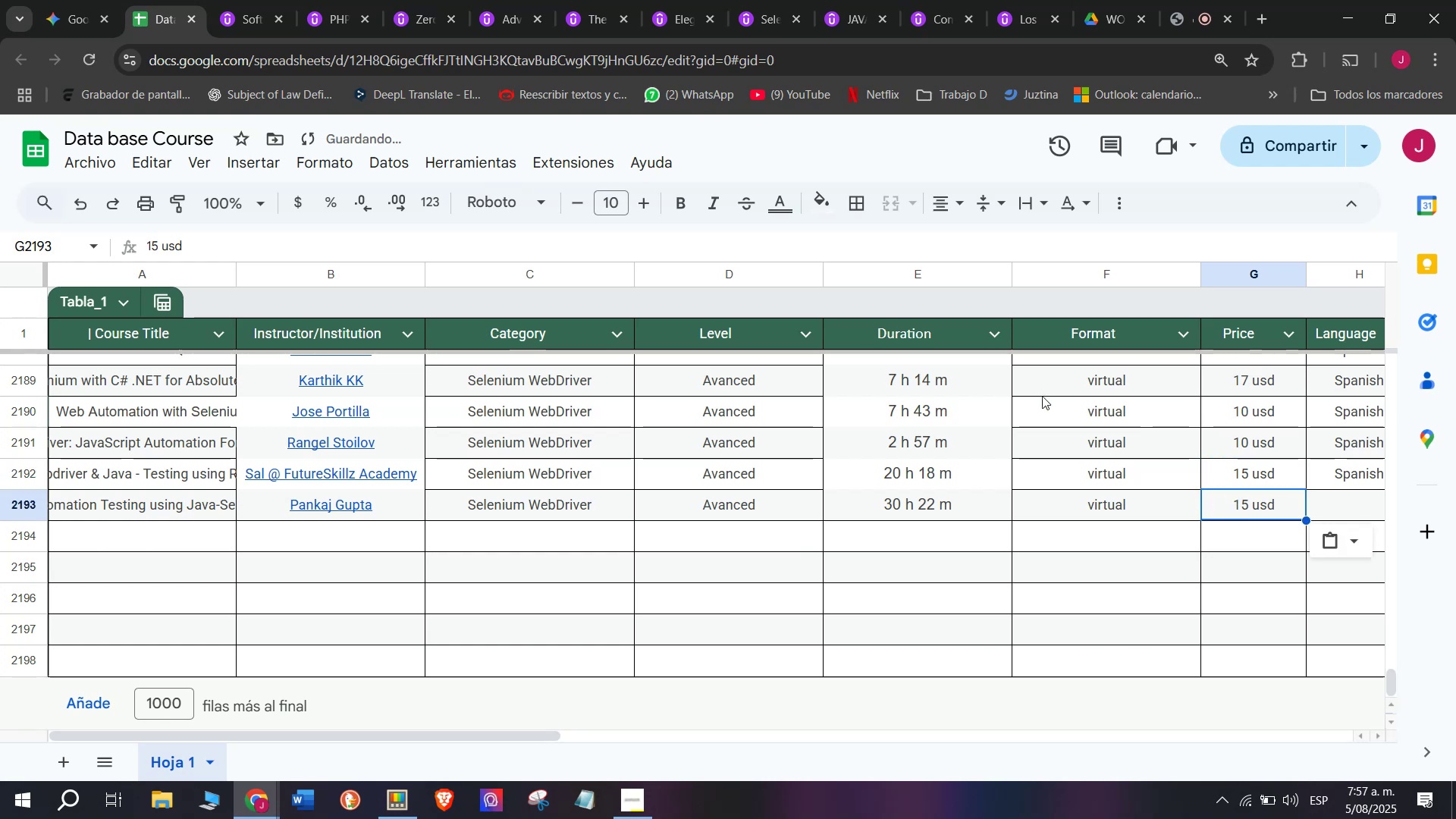 
key(Control+C)
 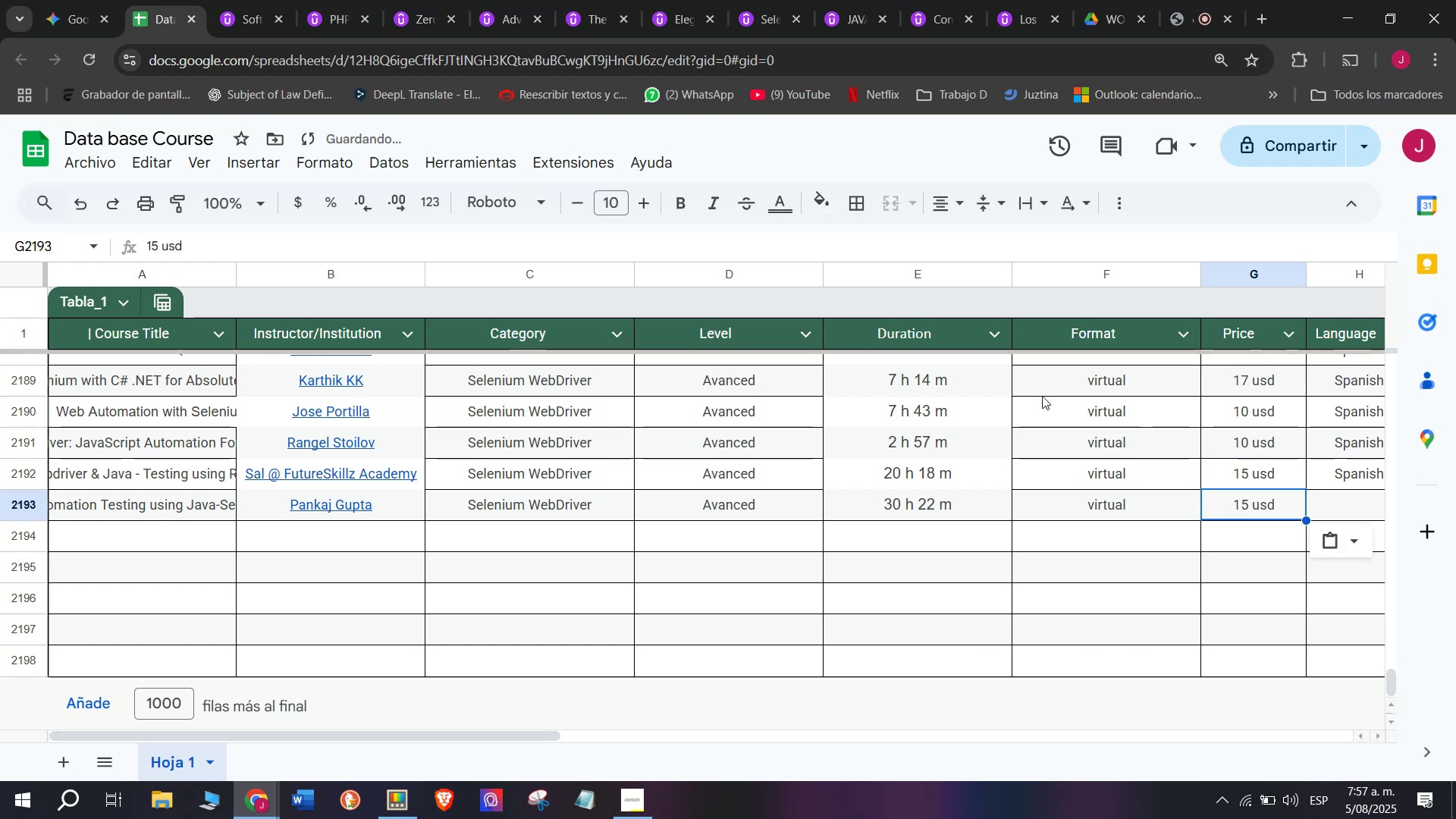 
key(Break)
 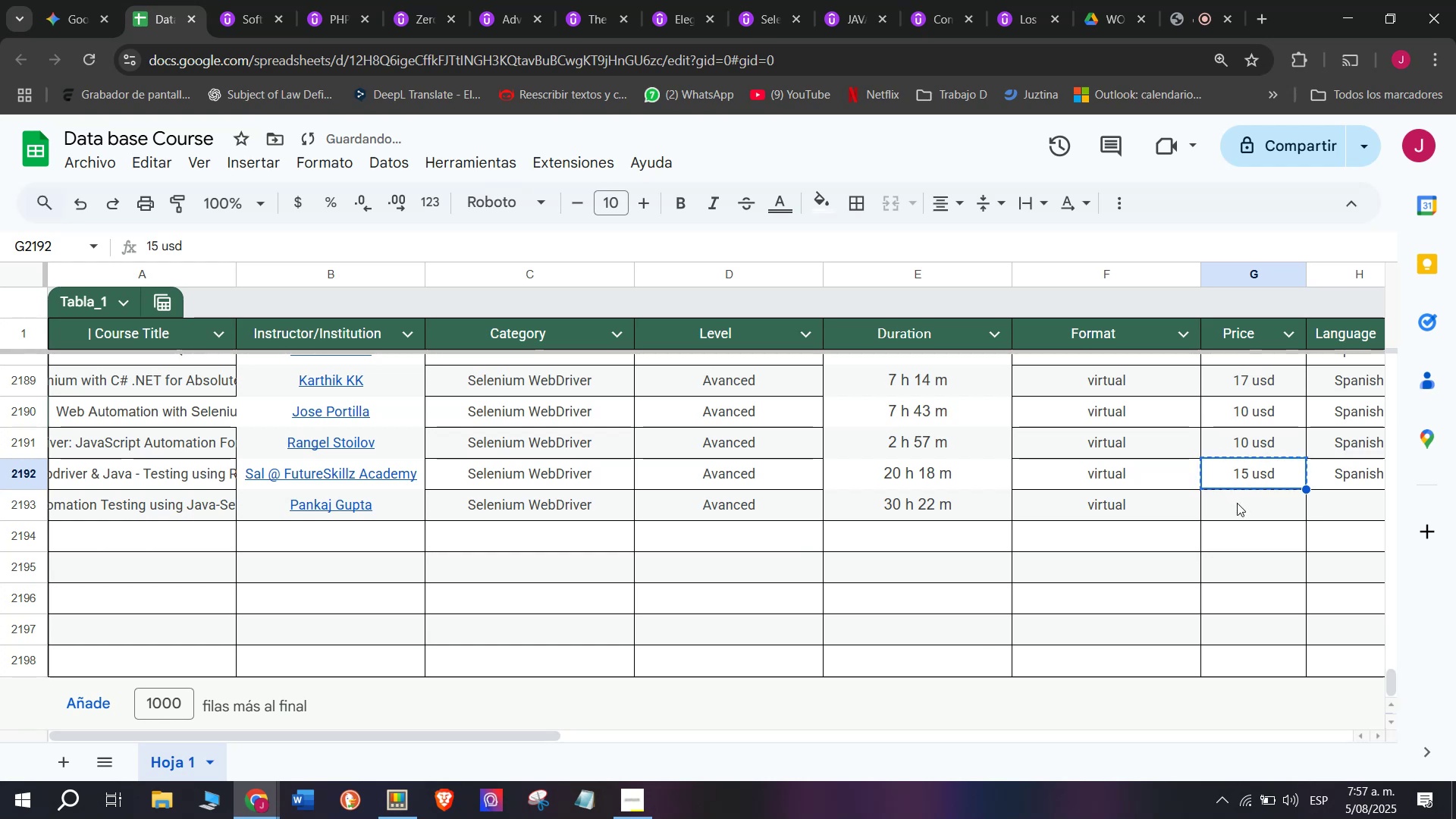 
key(Z)
 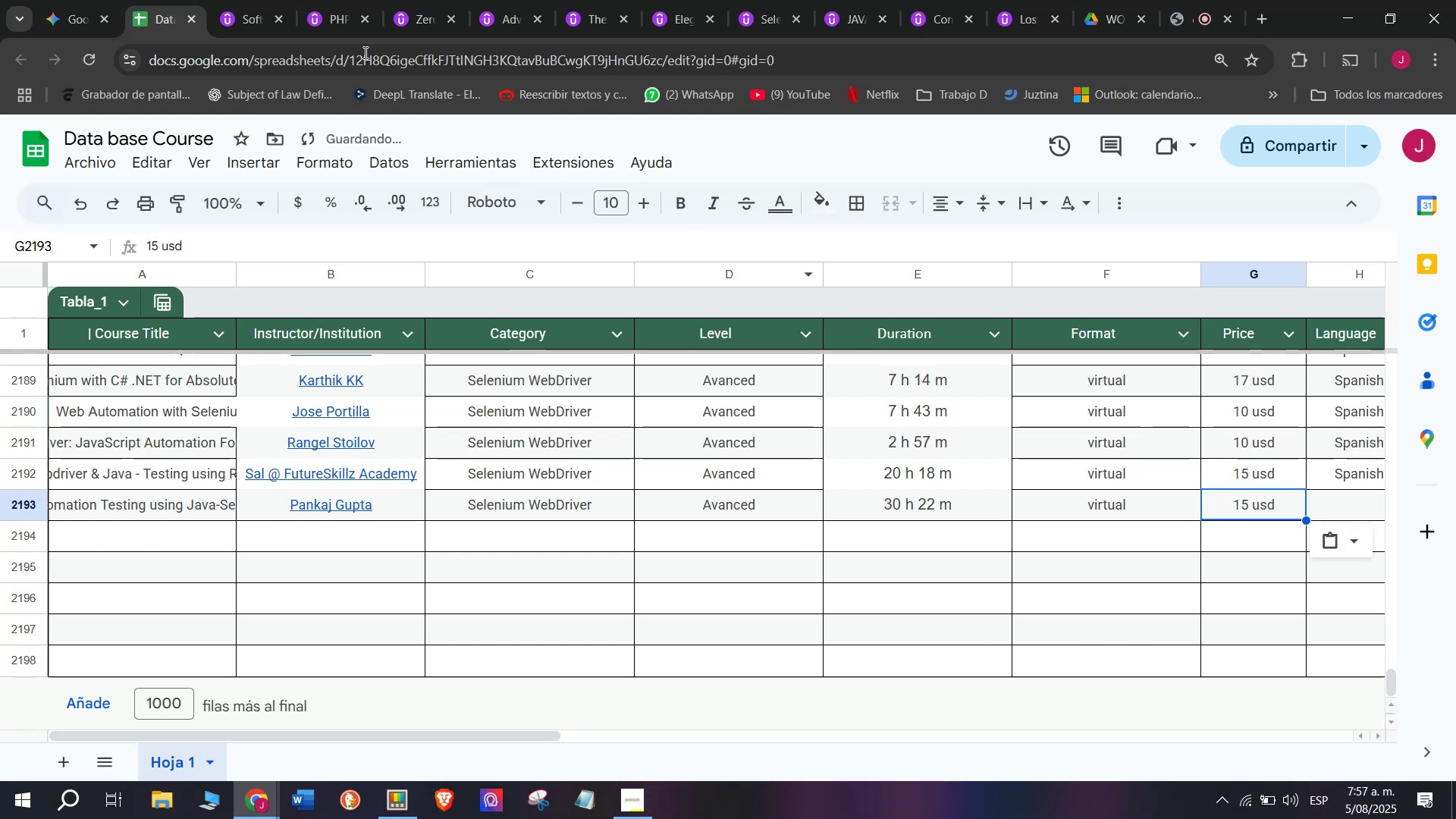 
key(Control+ControlLeft)
 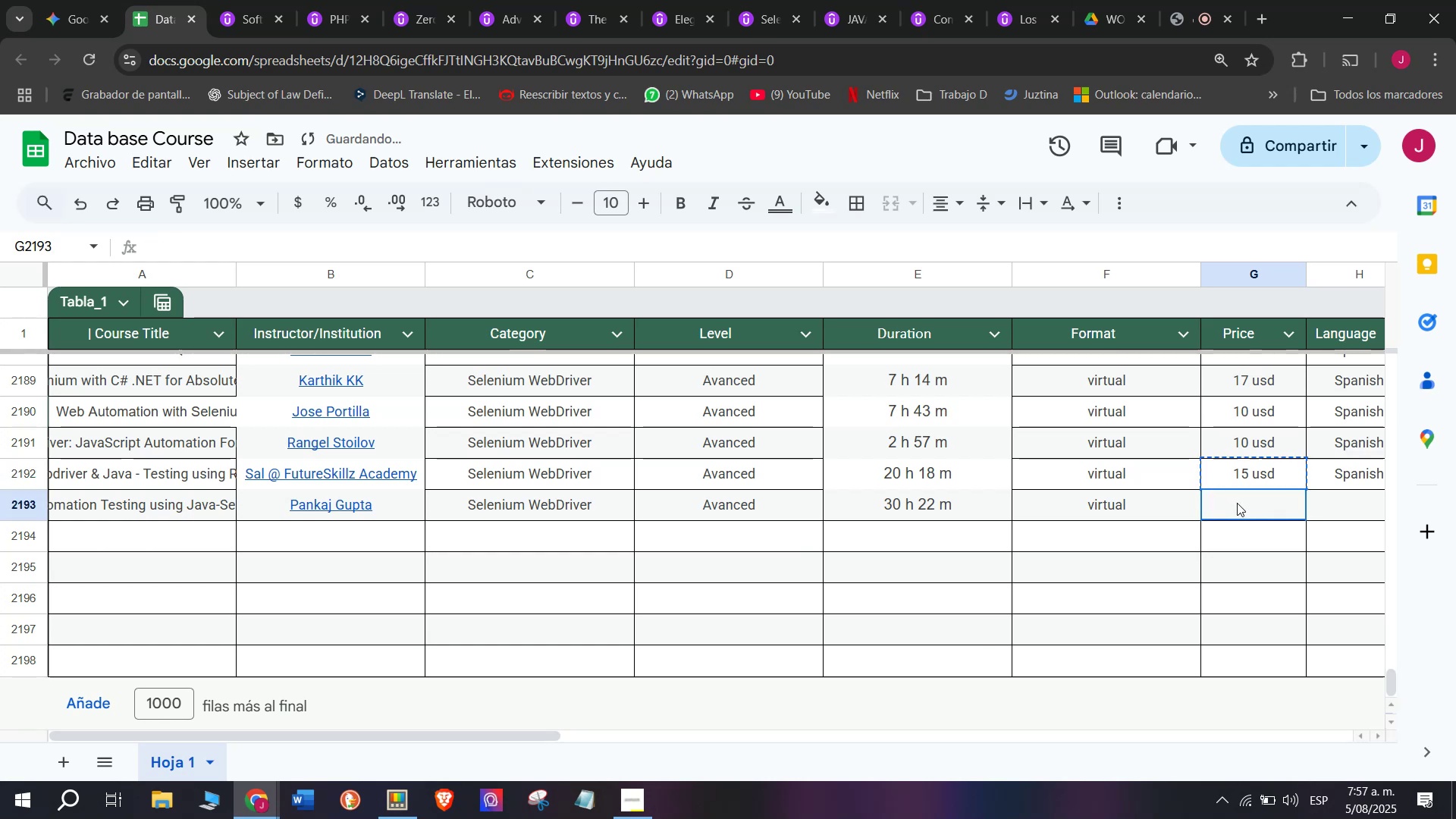 
key(Control+V)
 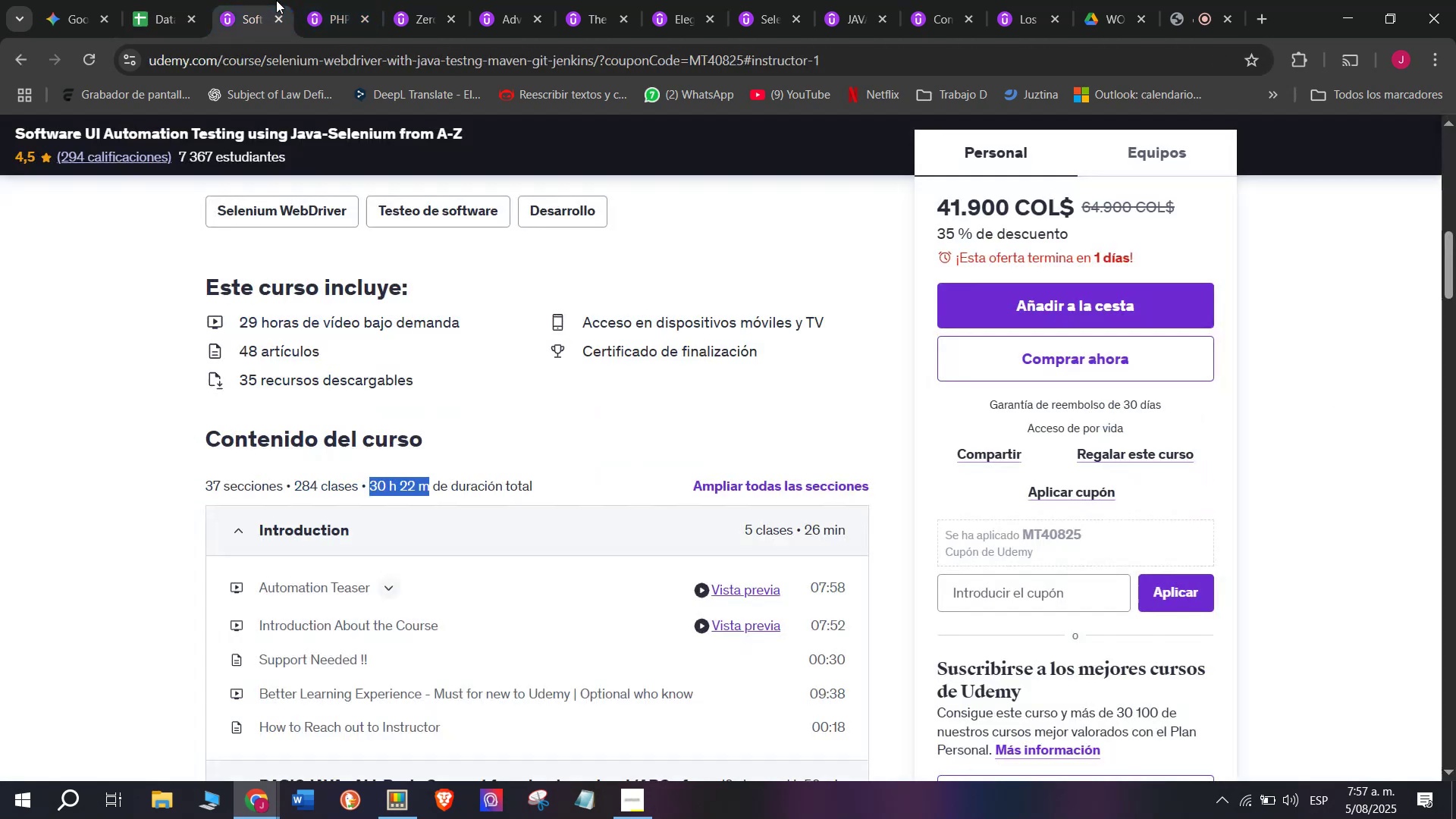 
scroll: coordinate [429, 400], scroll_direction: up, amount: 3.0
 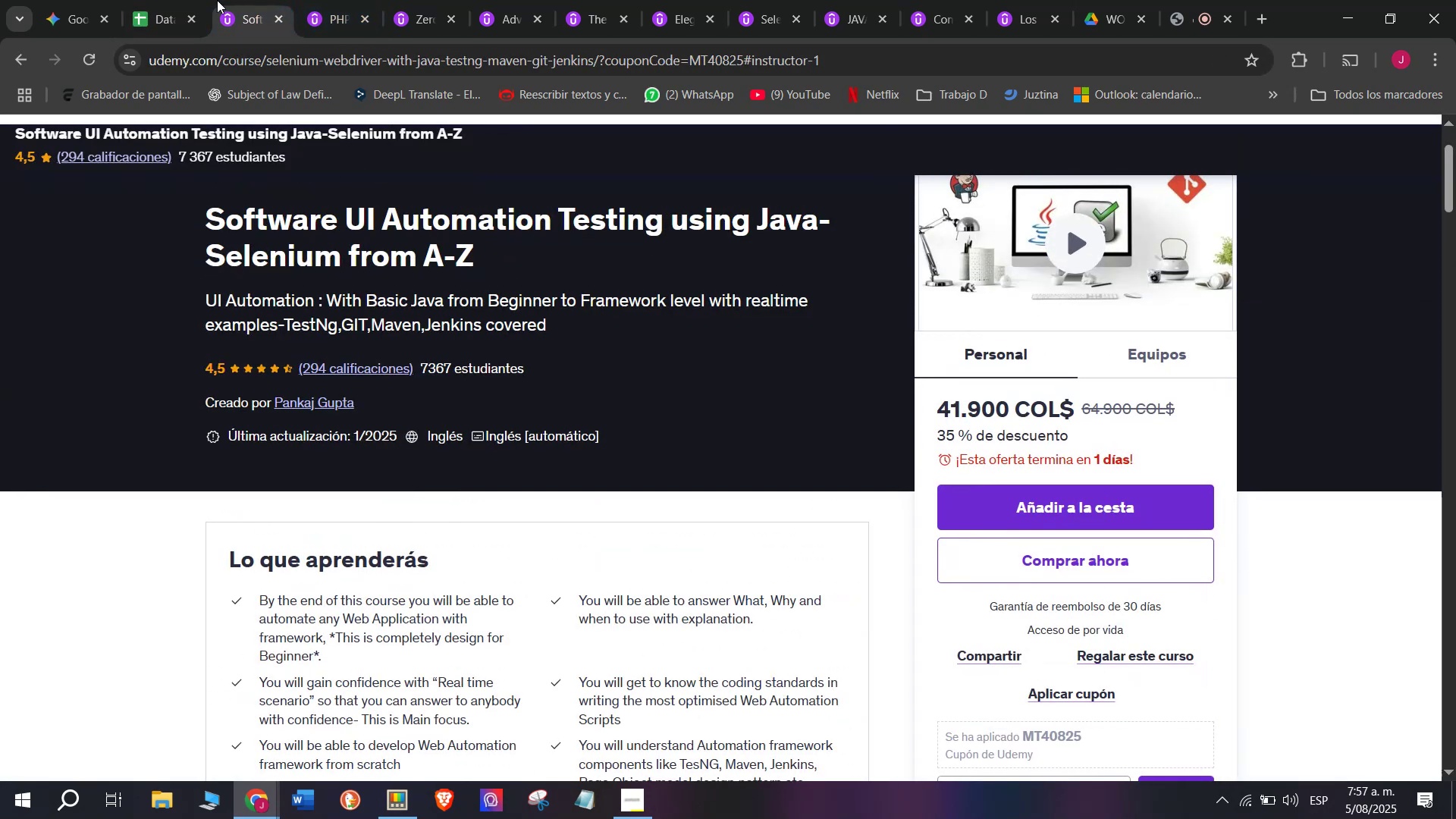 
left_click([177, 0])
 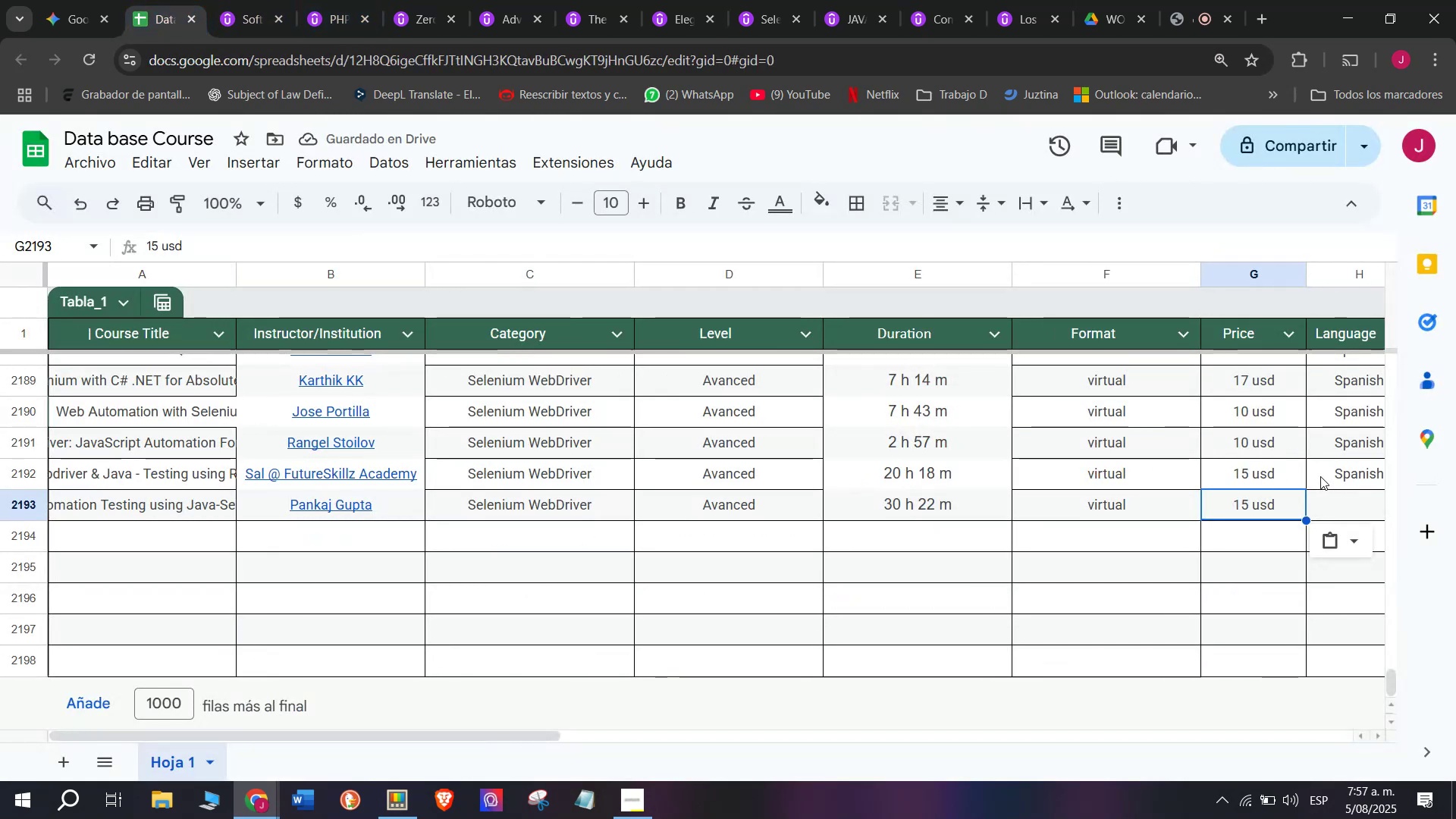 
left_click([1328, 482])
 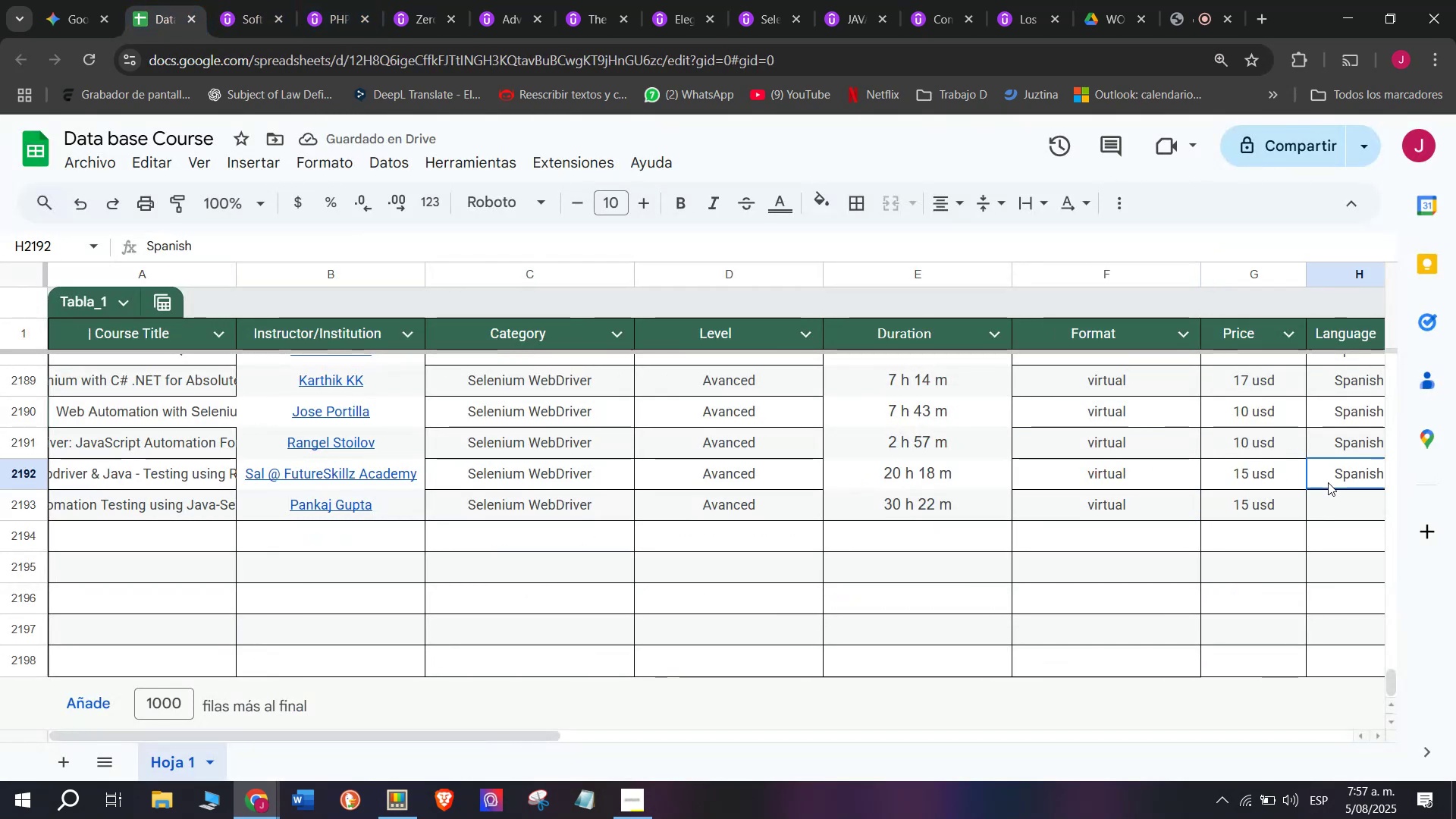 
key(Control+ControlLeft)
 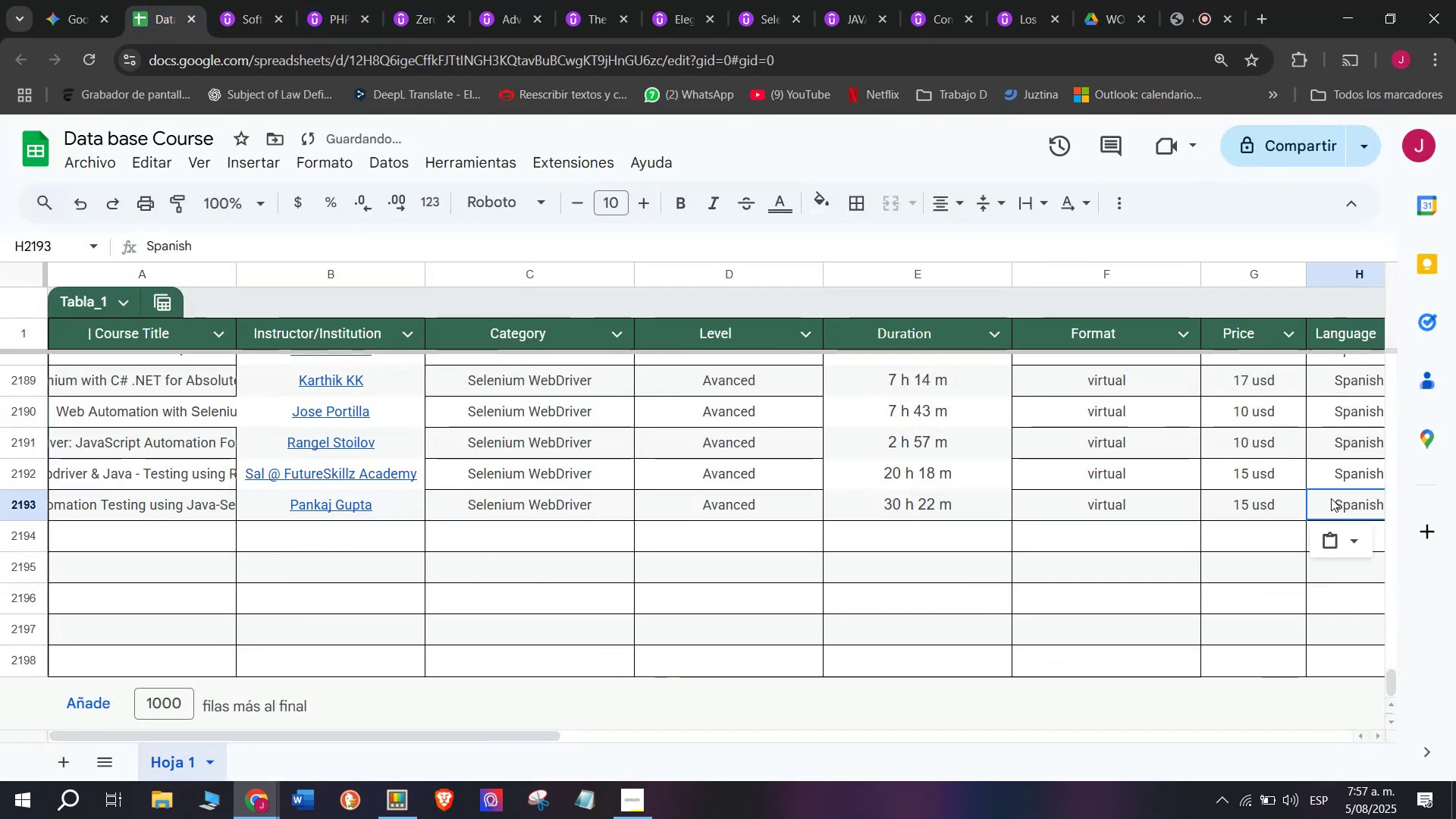 
key(Break)
 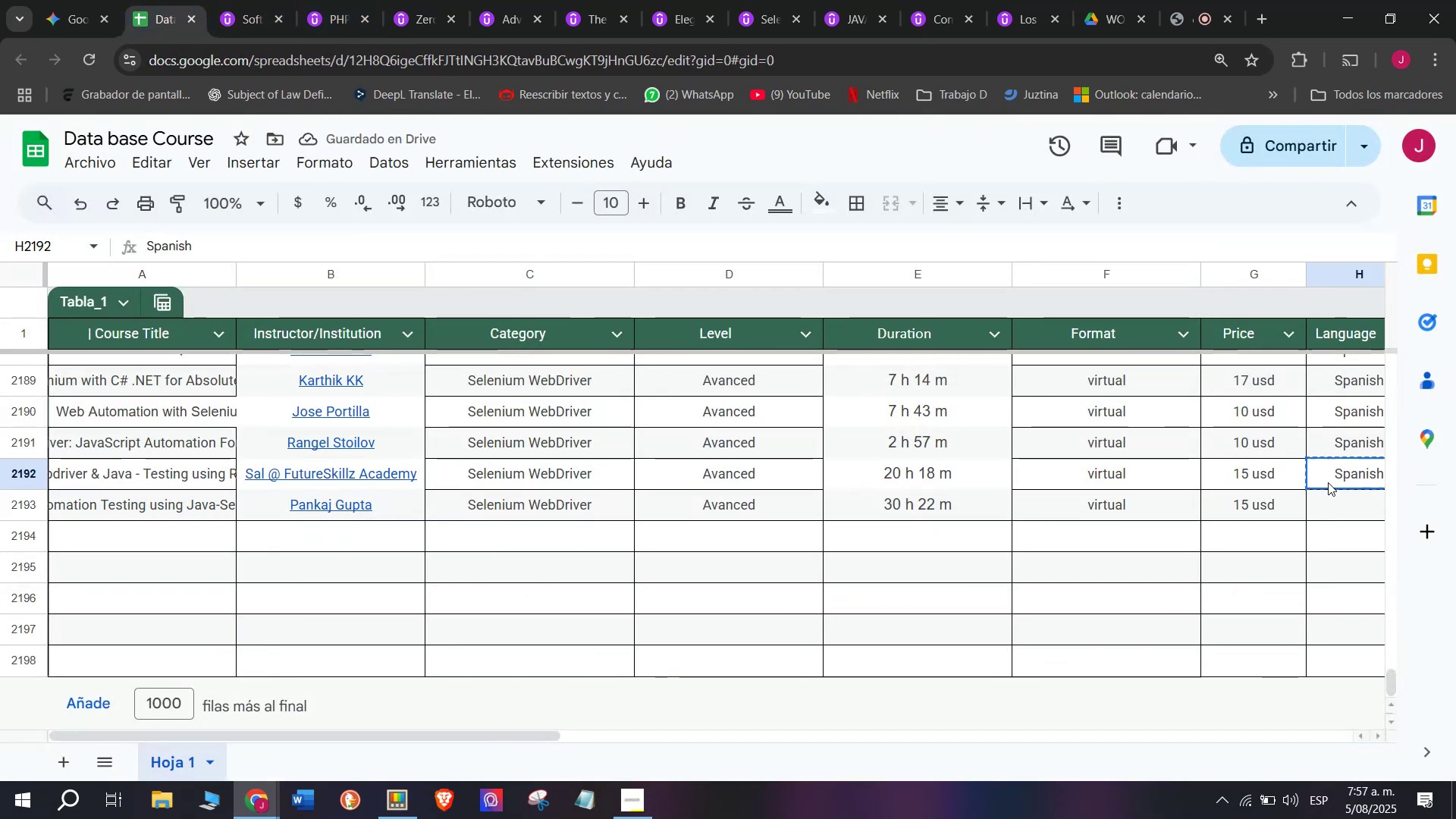 
key(Control+C)
 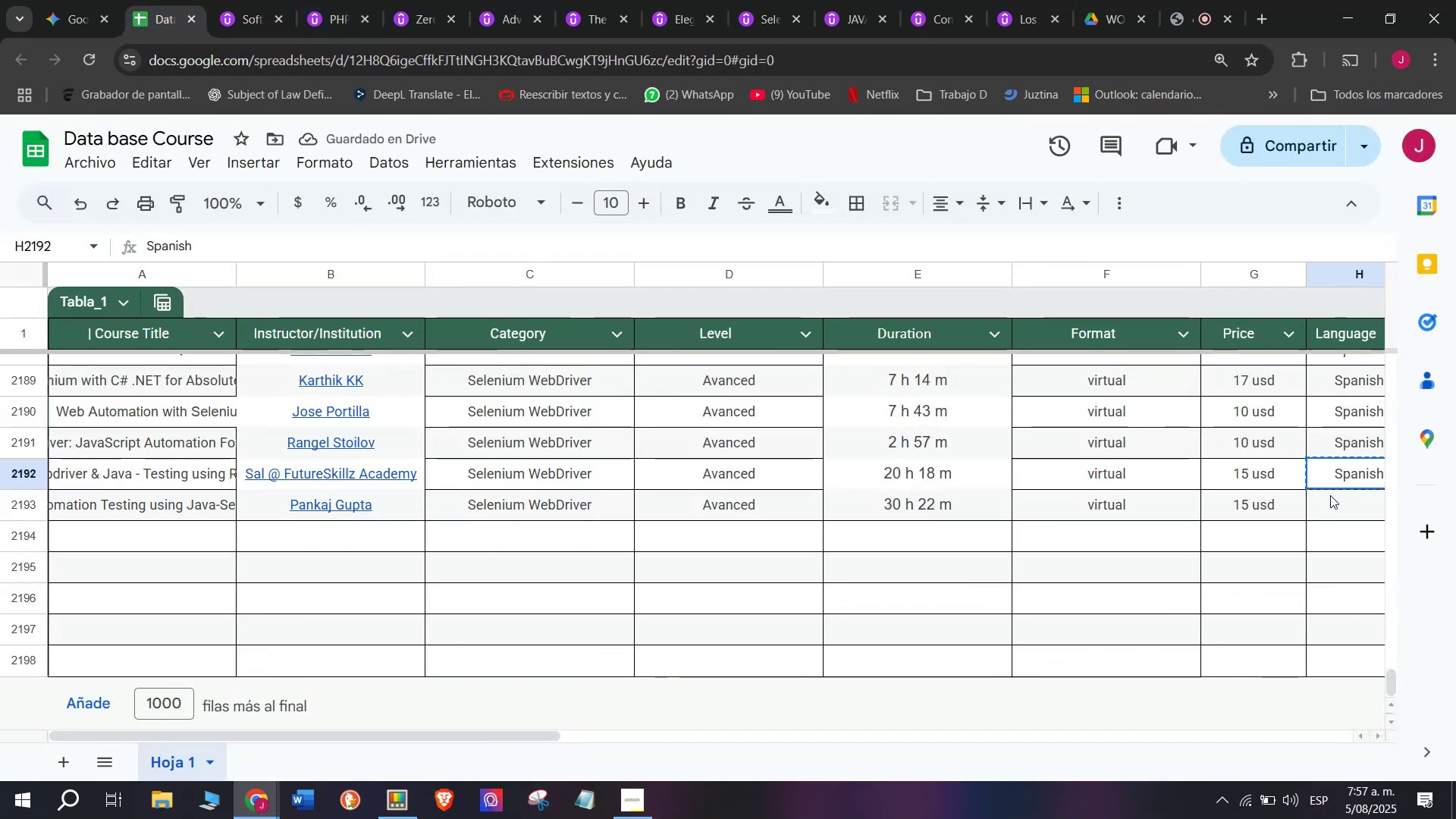 
key(Z)
 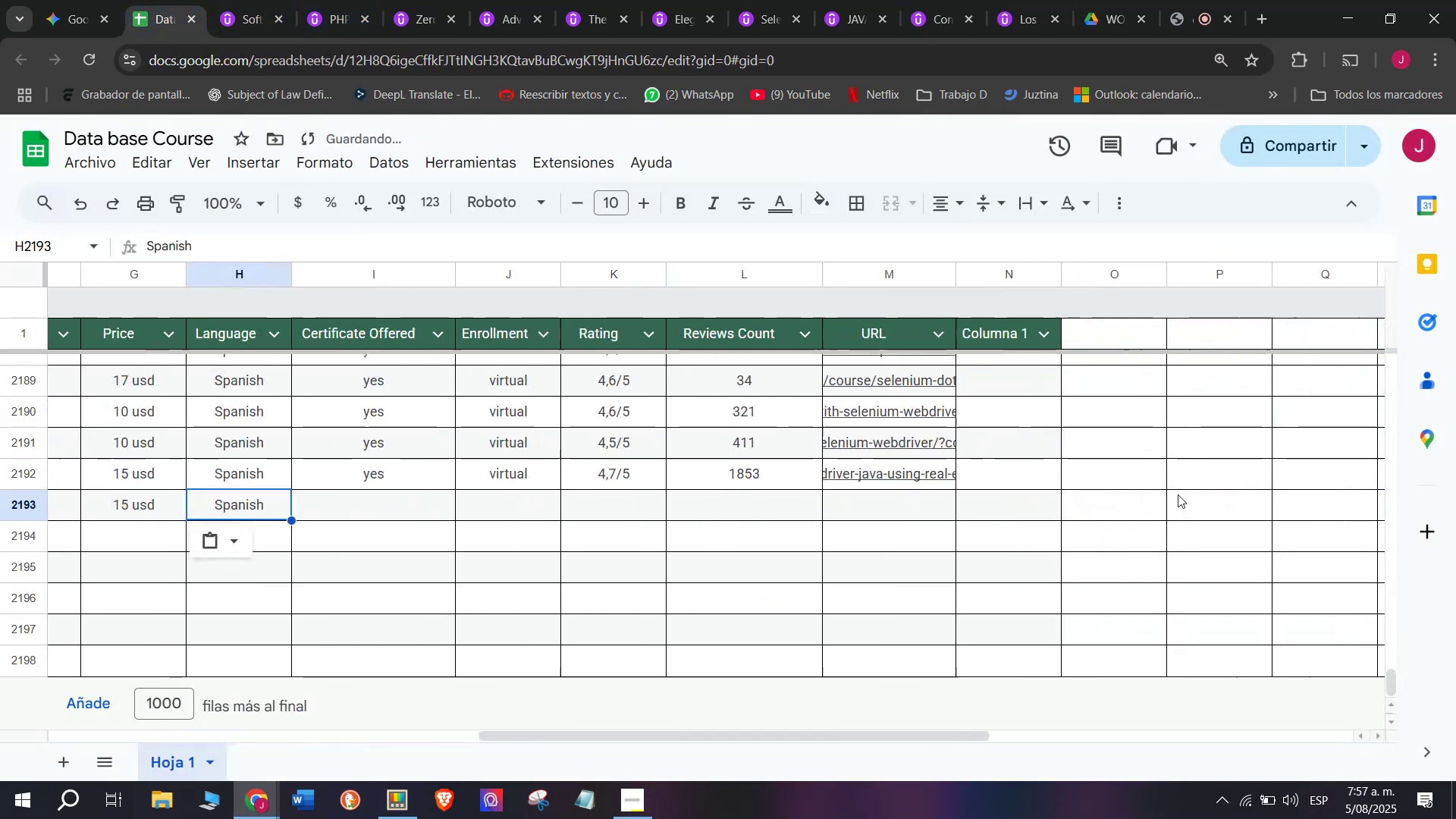 
key(Control+ControlLeft)
 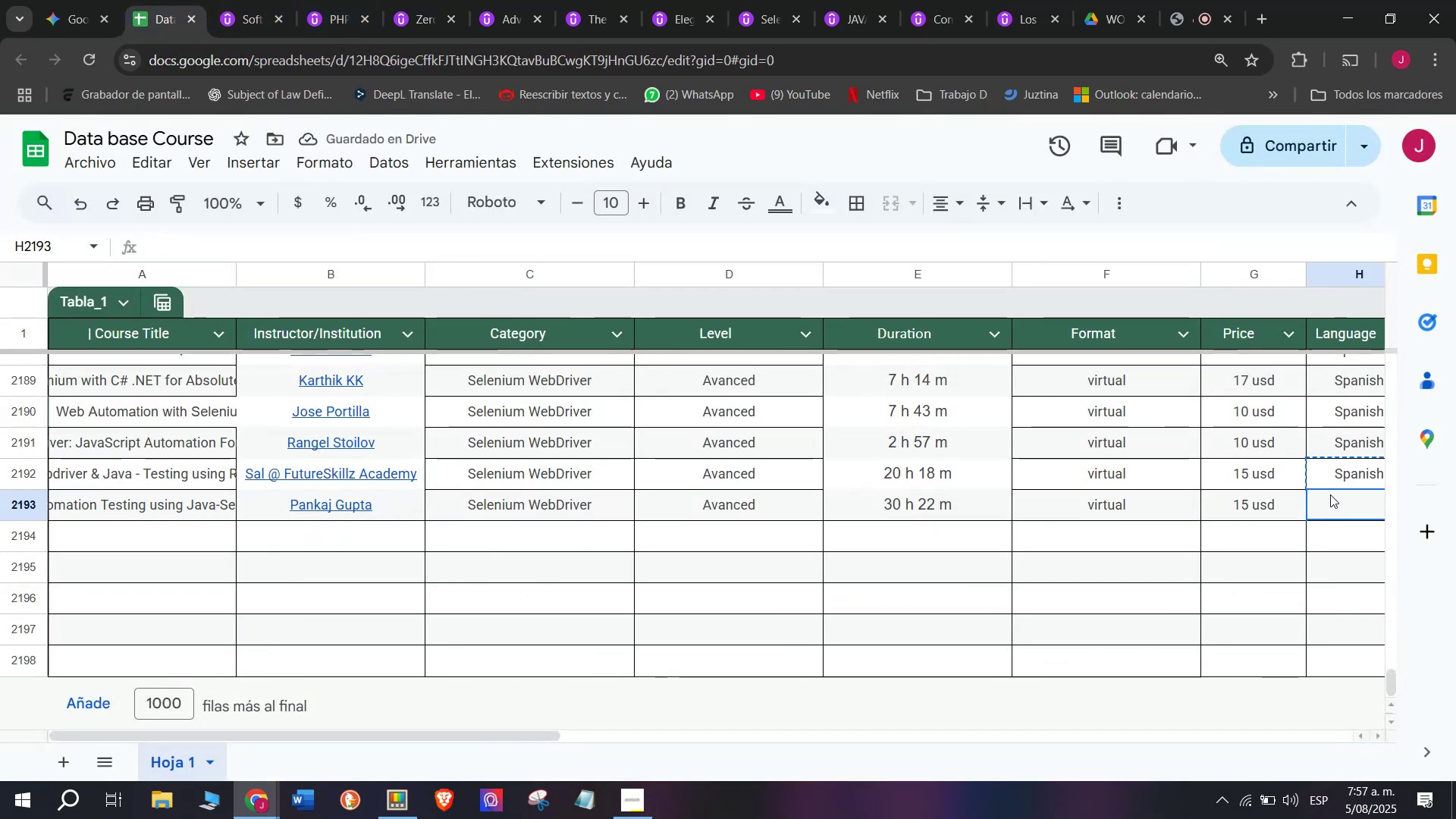 
key(Control+V)
 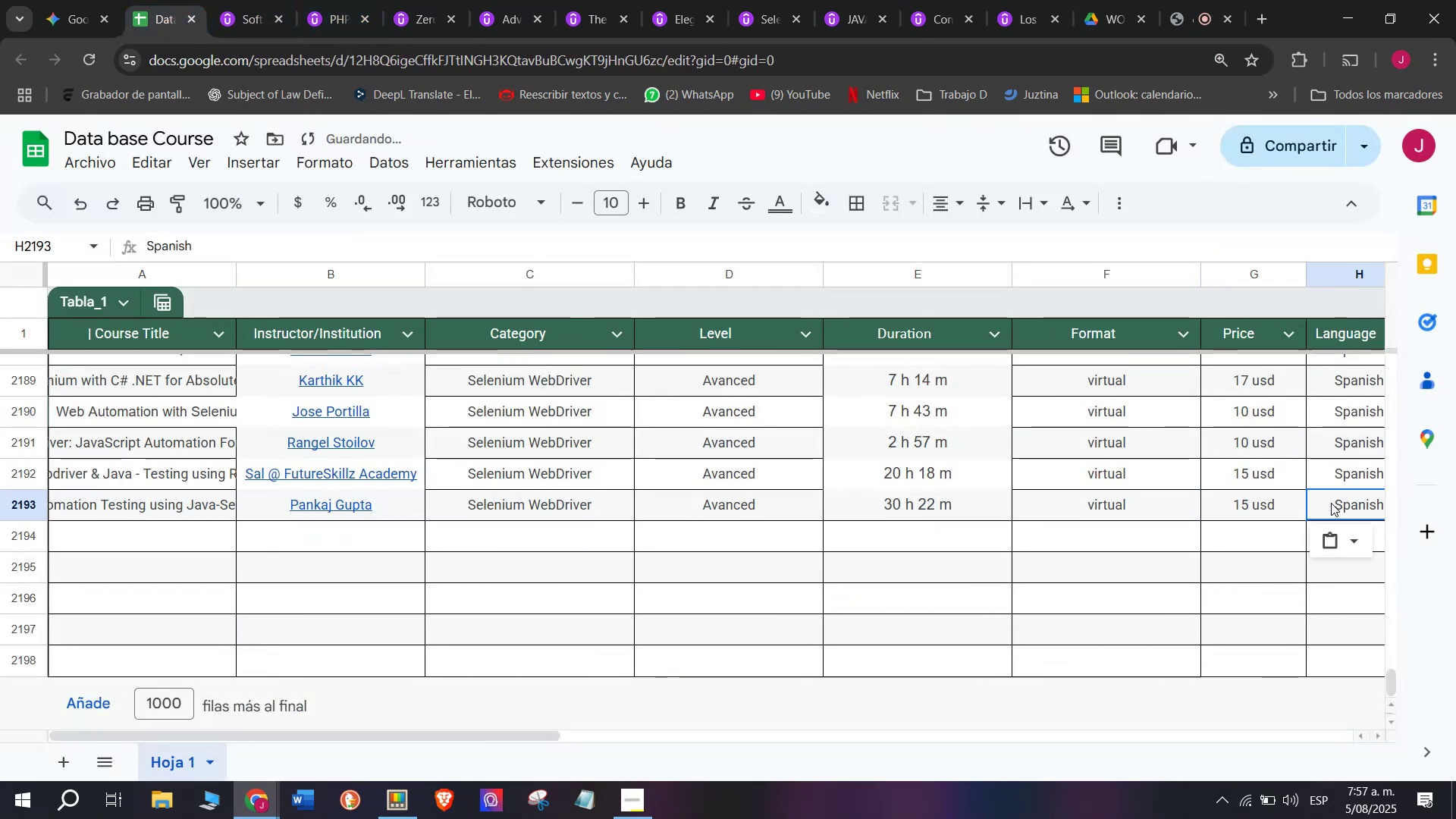 
scroll: coordinate [270, 493], scroll_direction: down, amount: 3.0
 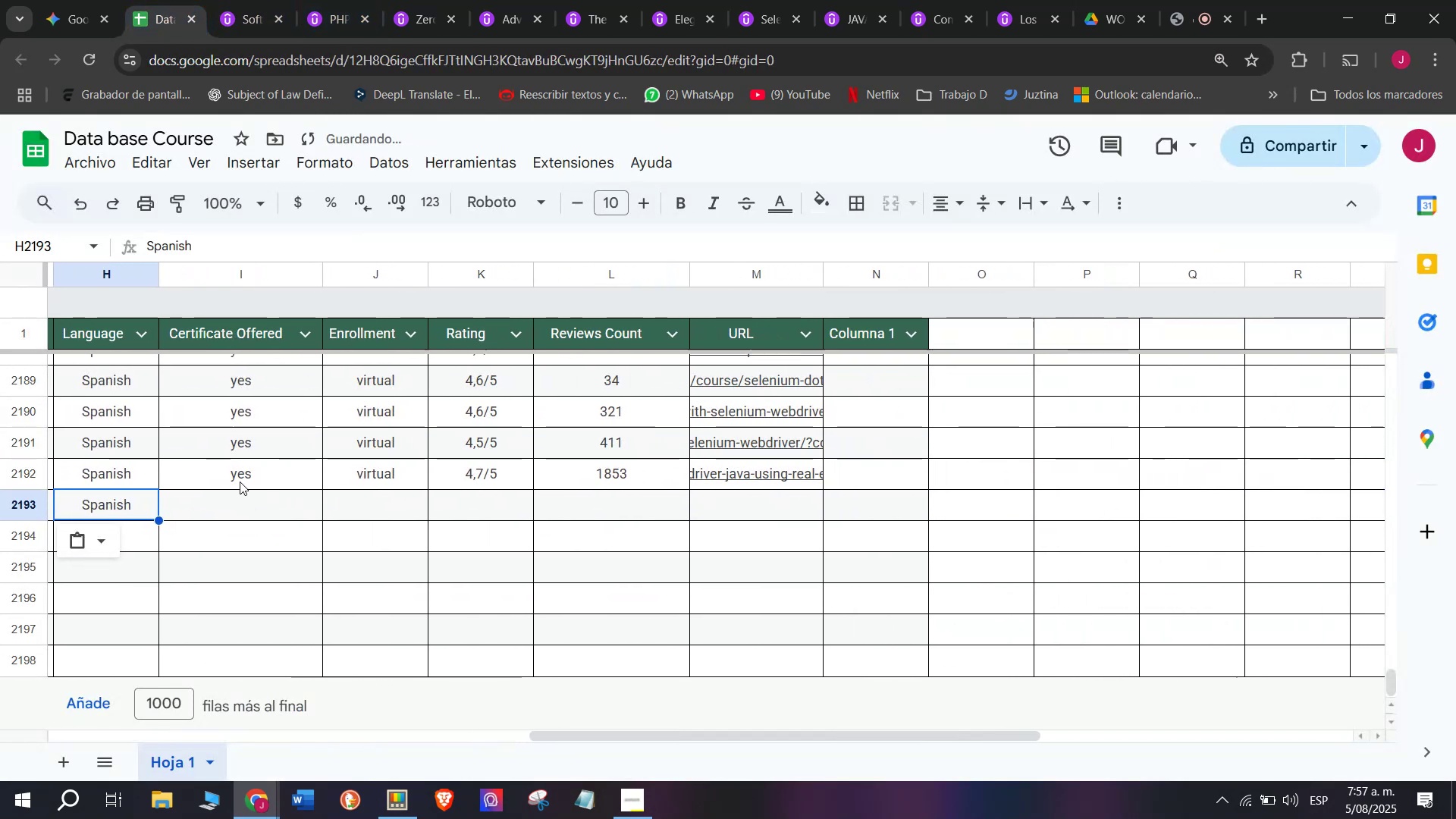 
key(Control+ControlLeft)
 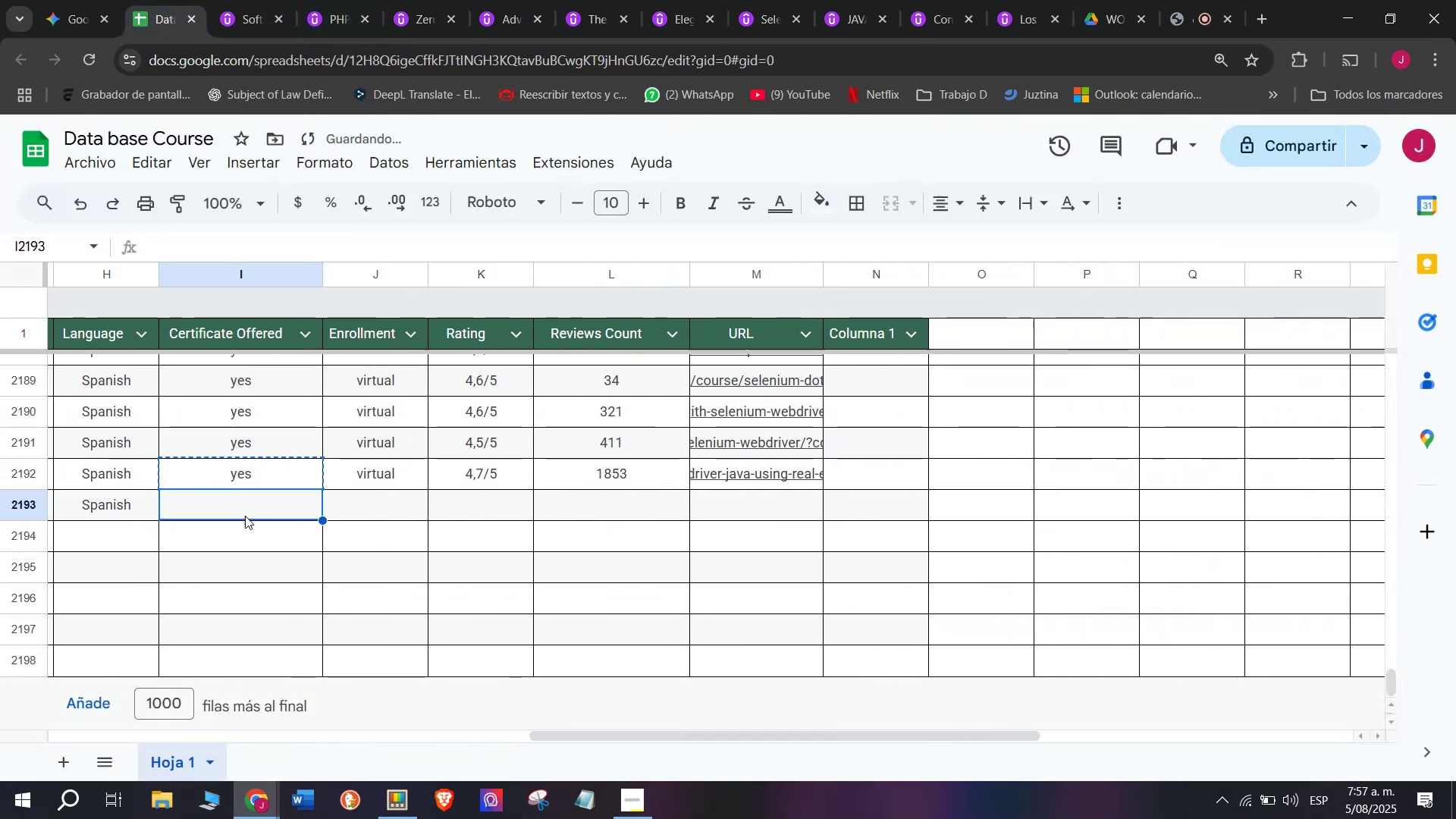 
key(Break)
 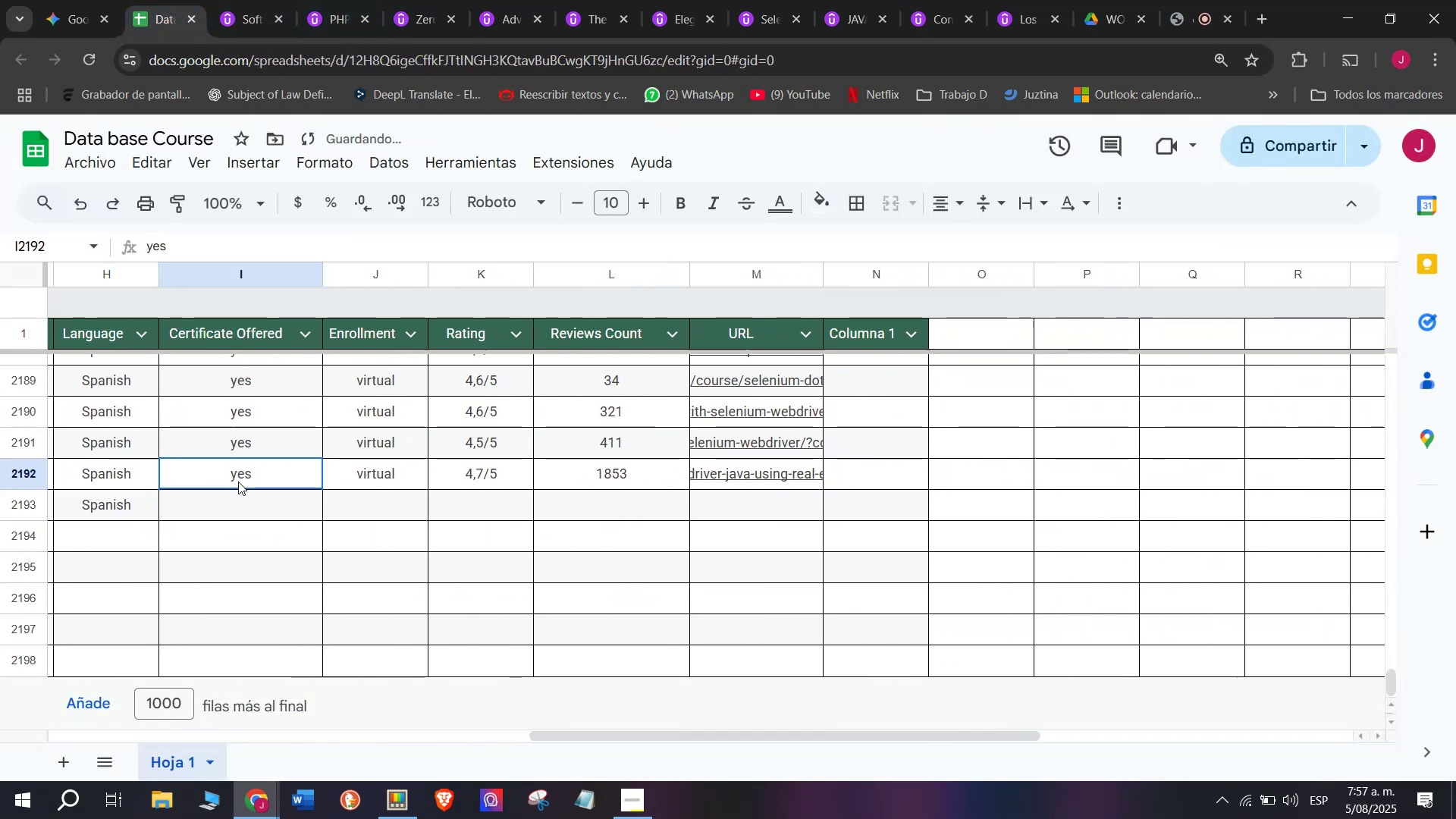 
key(Control+C)
 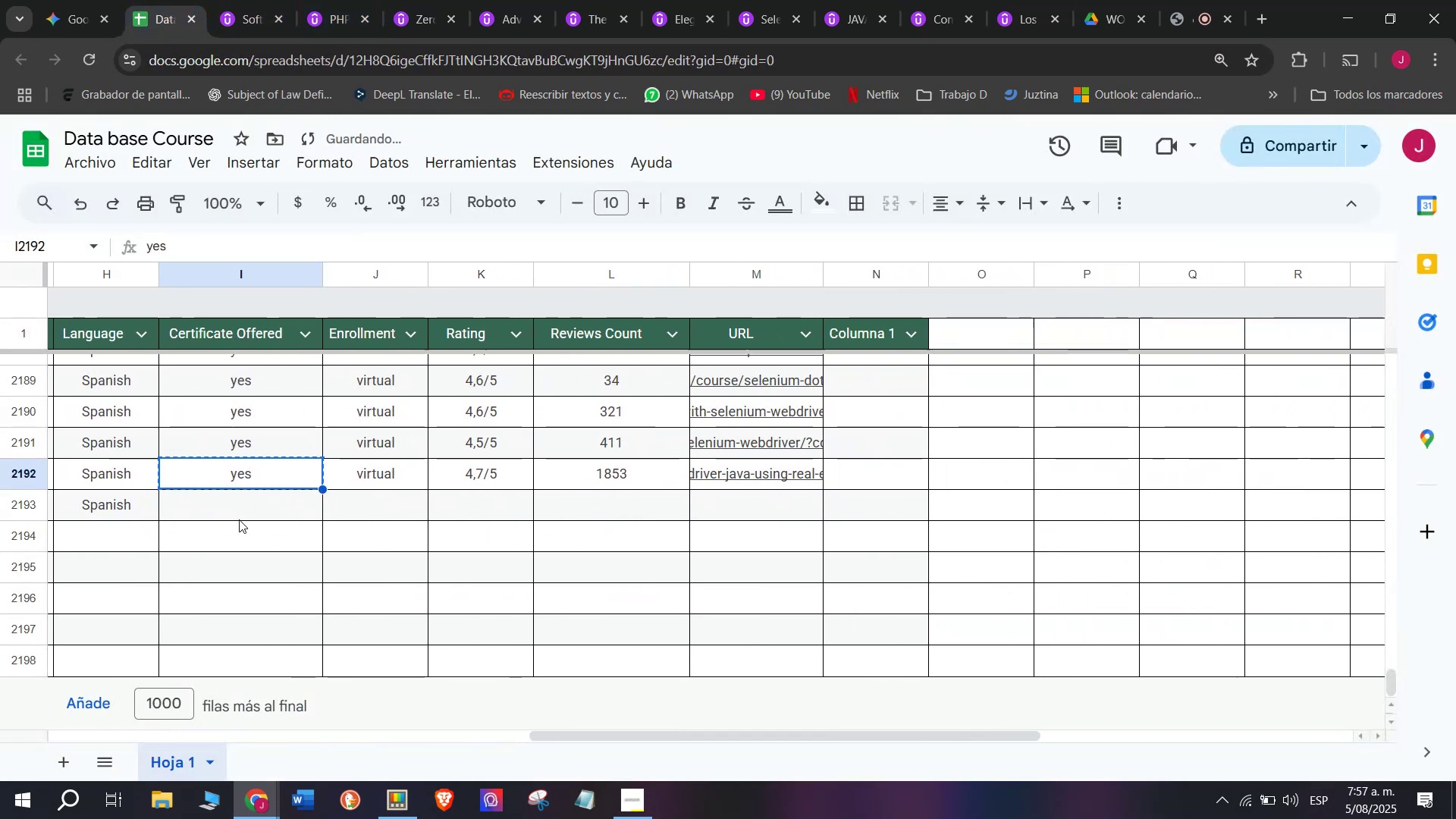 
double_click([239, 519])
 